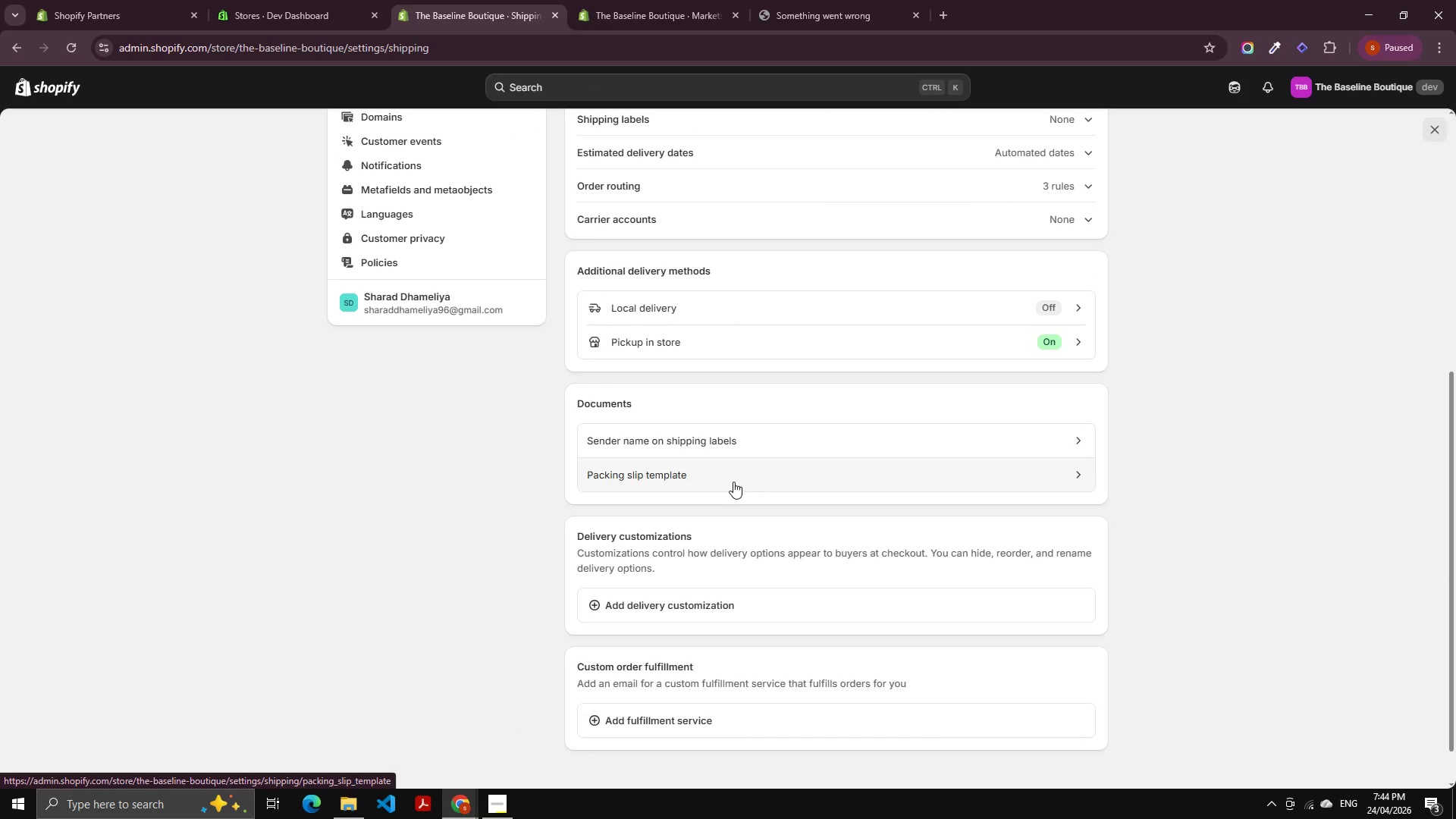 
scroll: coordinate [734, 482], scroll_direction: up, amount: 4.0
 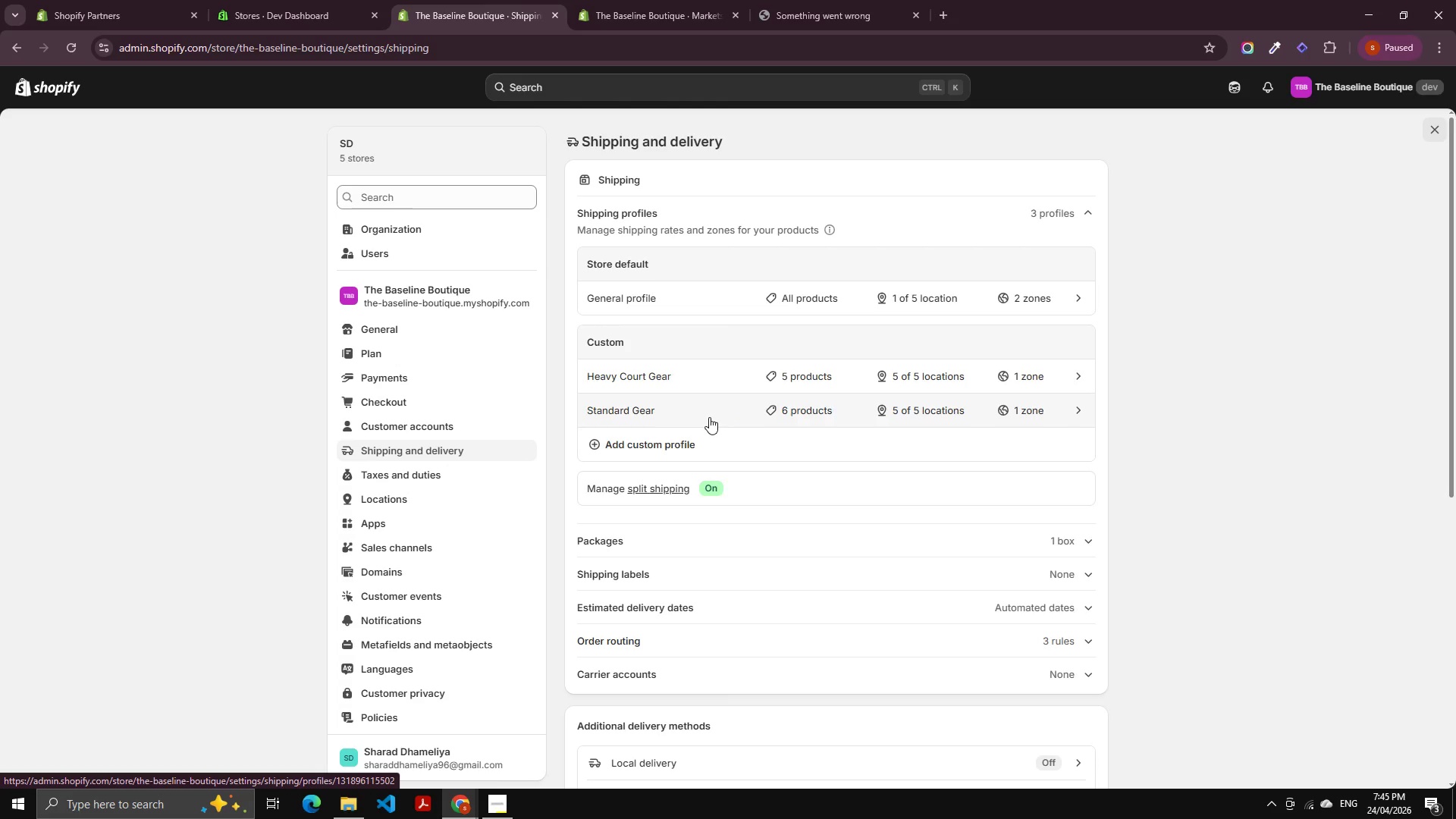 
left_click([676, 406])
 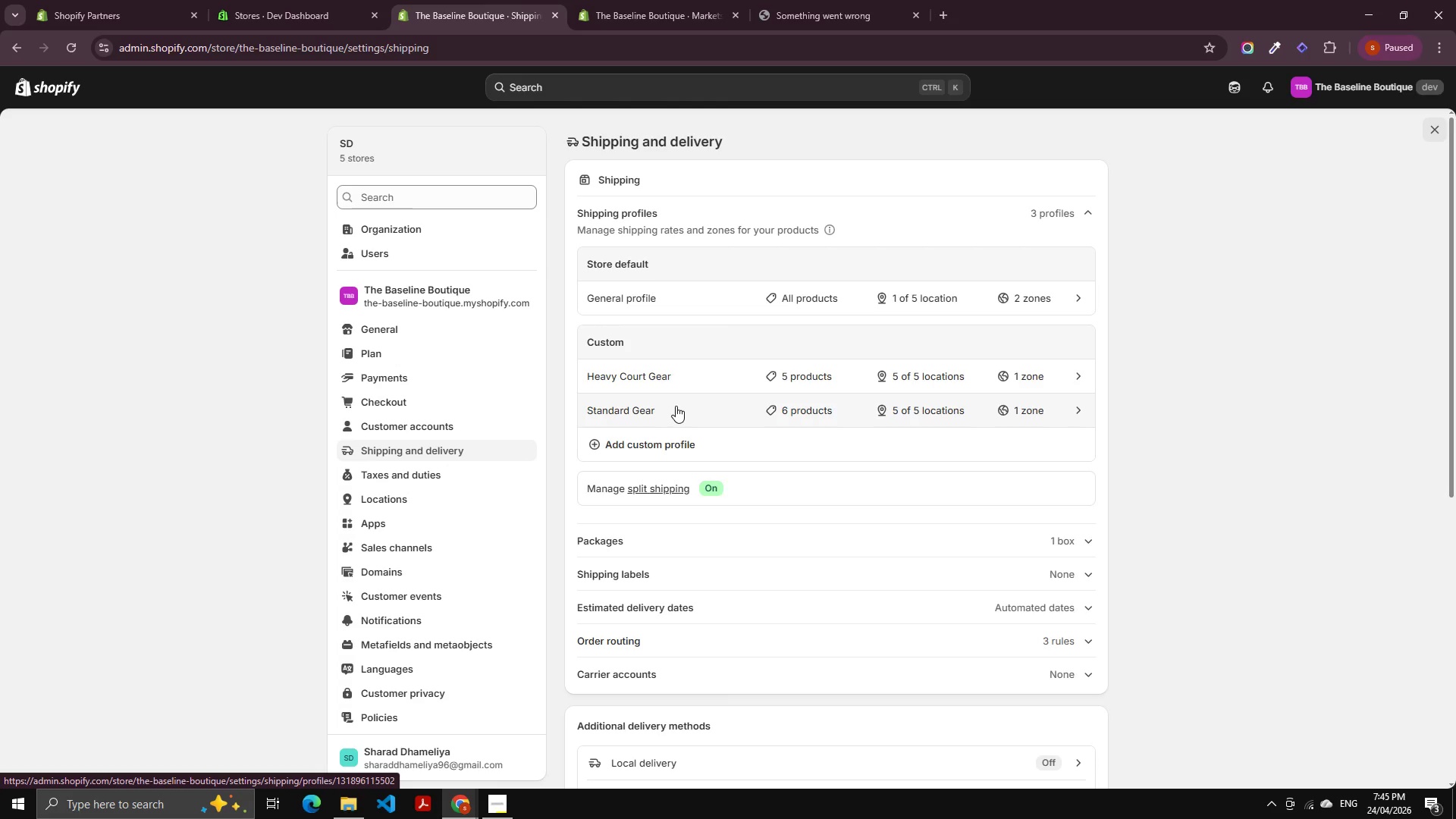 
mouse_move([703, 400])
 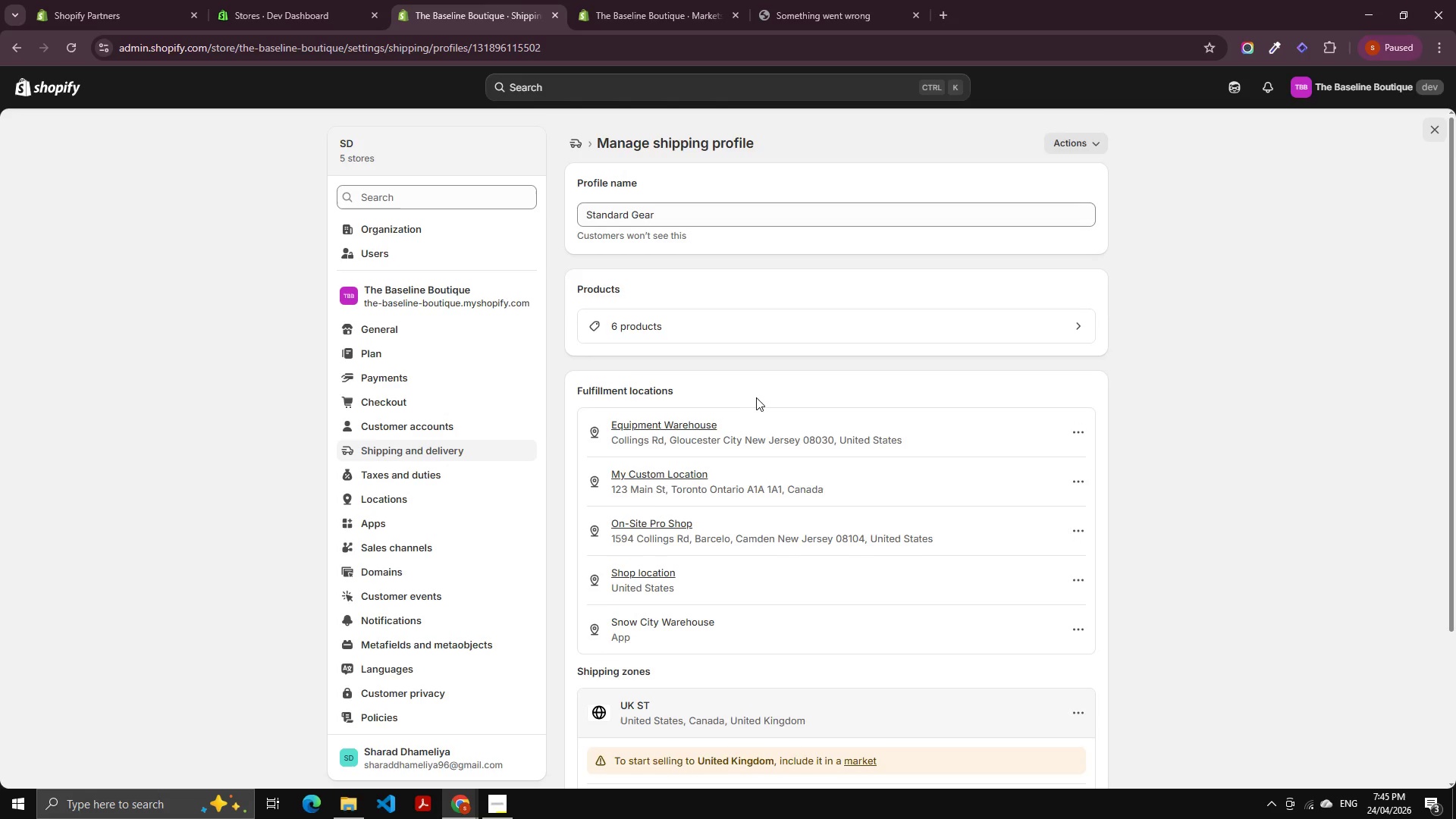 
scroll: coordinate [760, 397], scroll_direction: down, amount: 3.0
 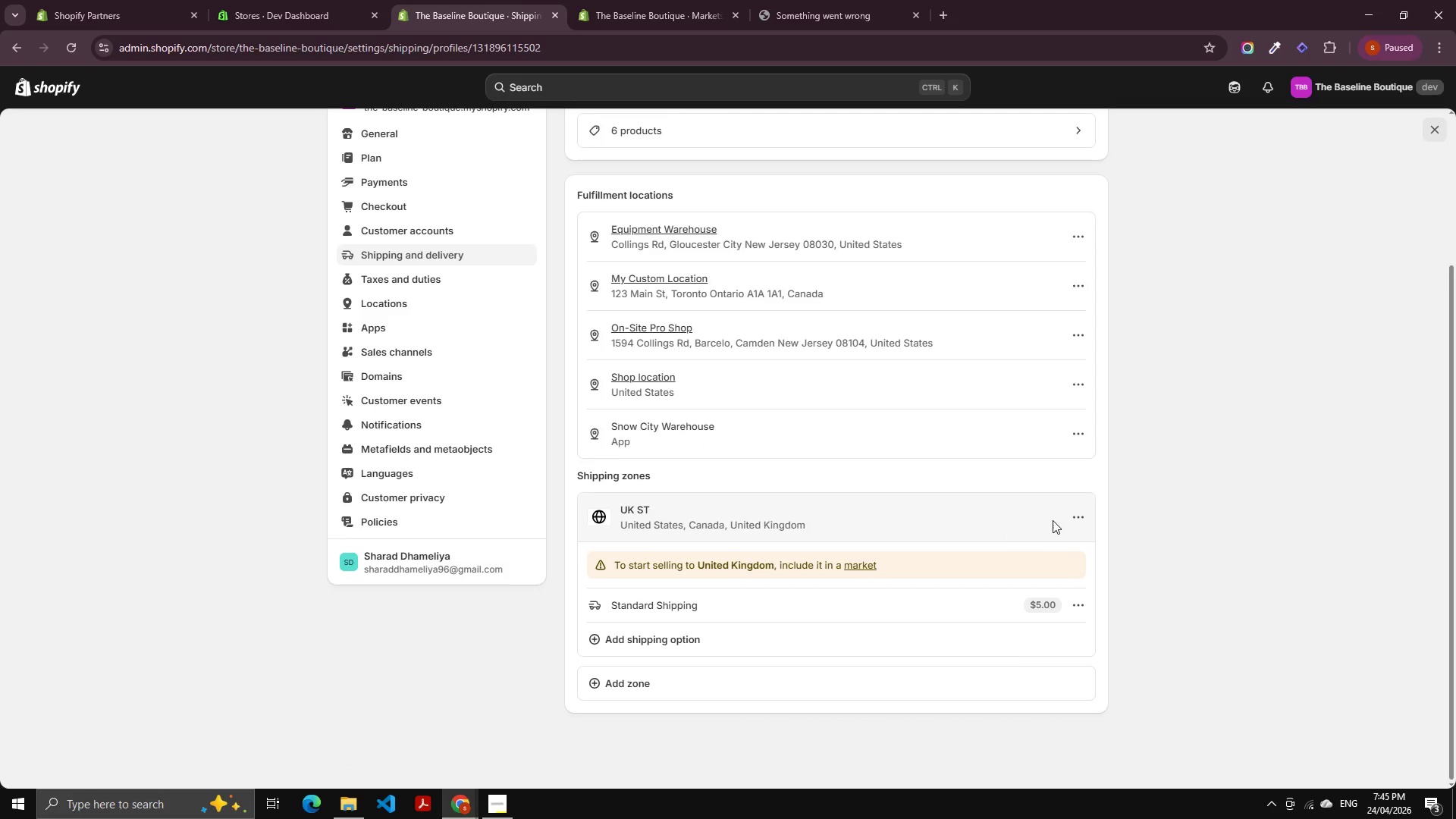 
left_click([1077, 512])
 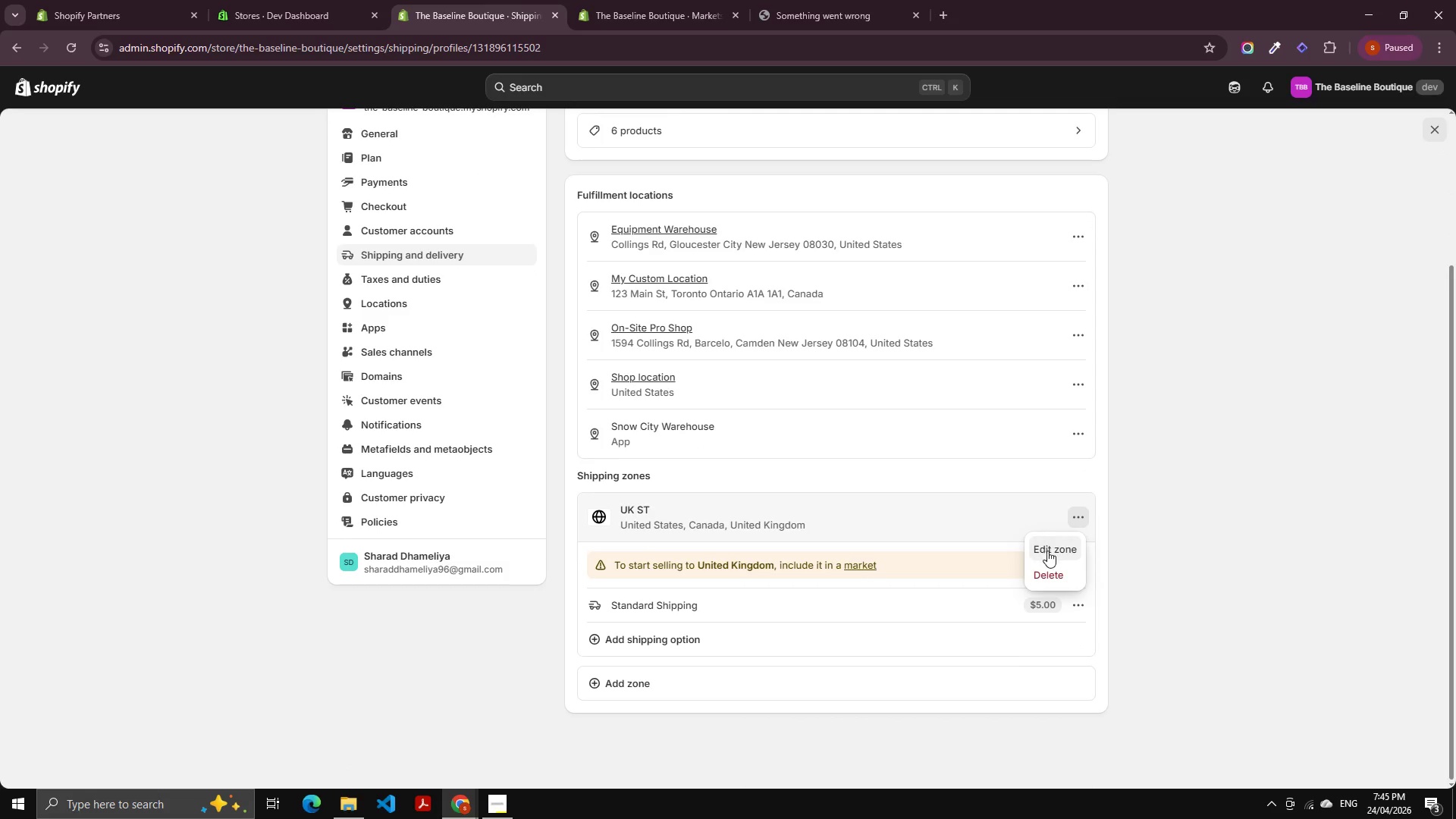 
left_click([1051, 552])
 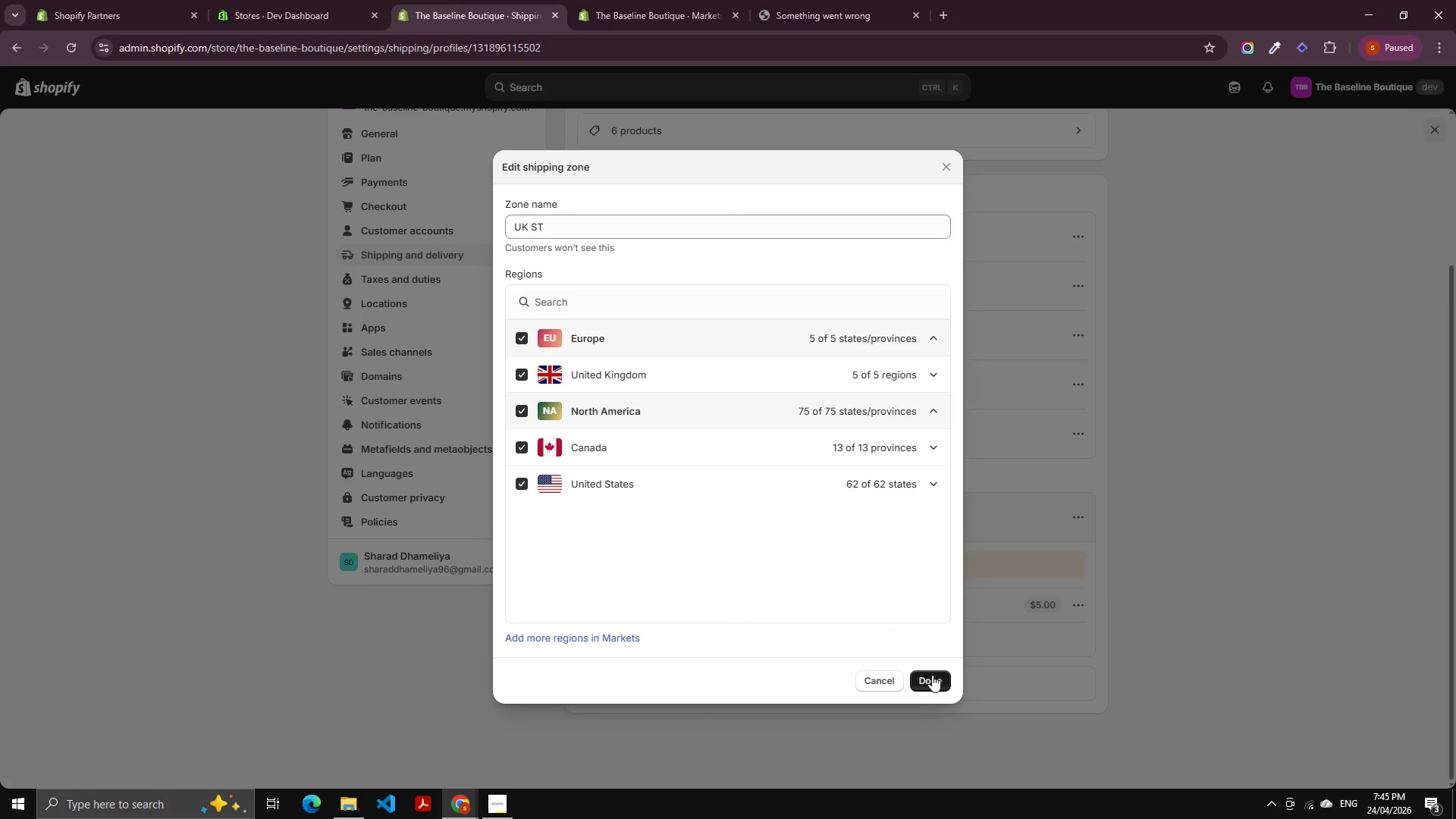 
wait(7.44)
 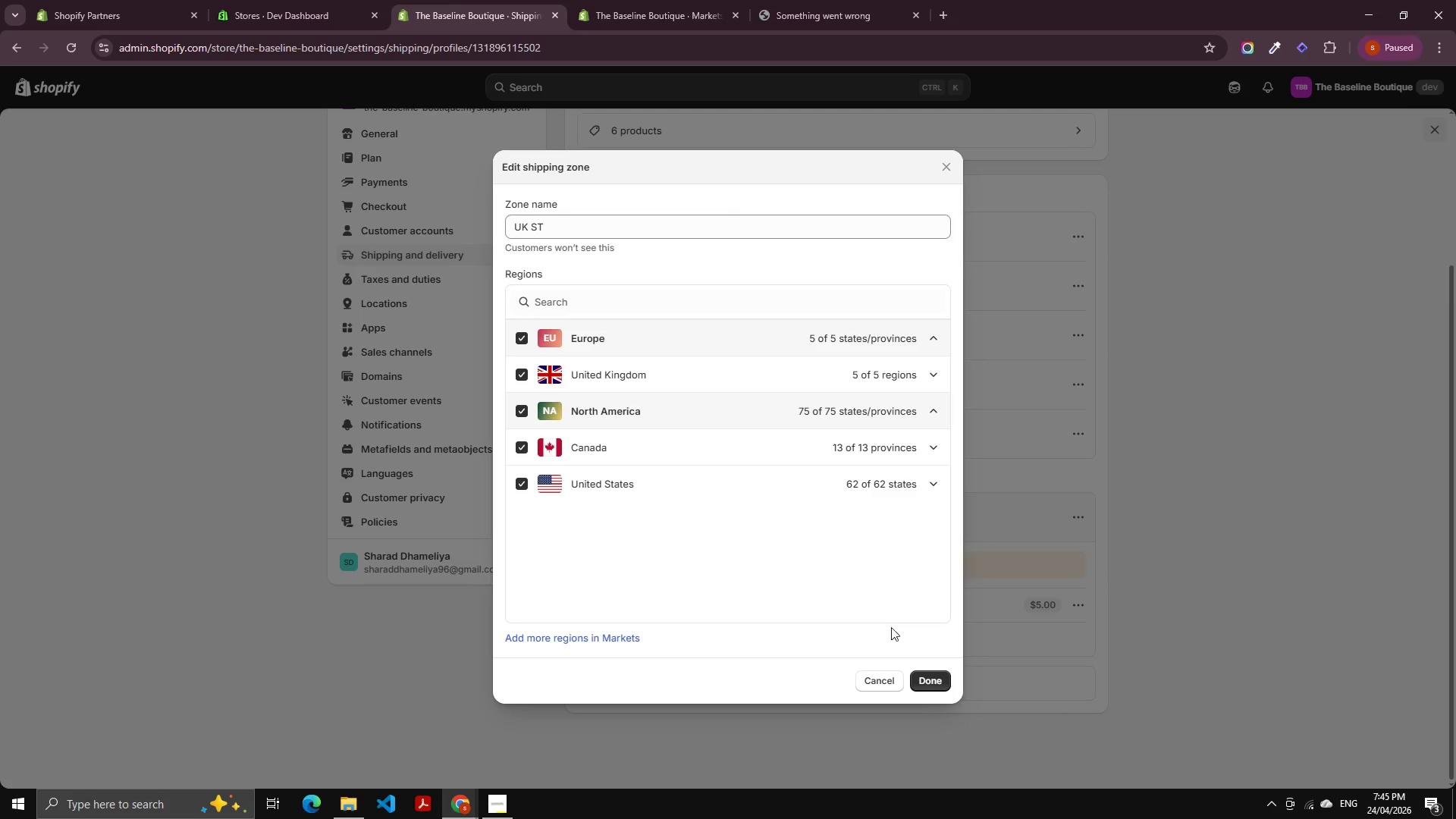 
left_click([933, 675])
 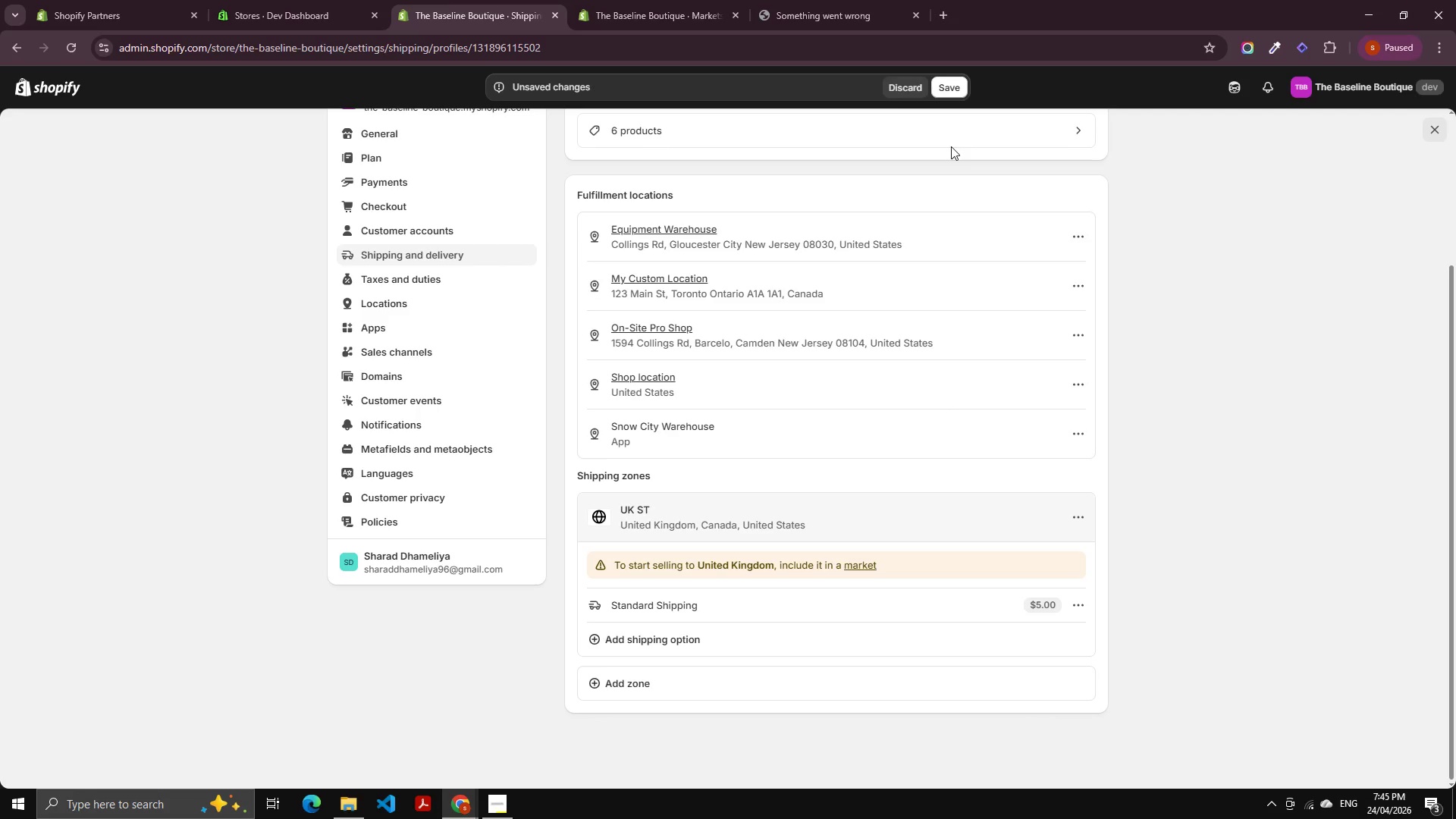 
left_click([955, 87])
 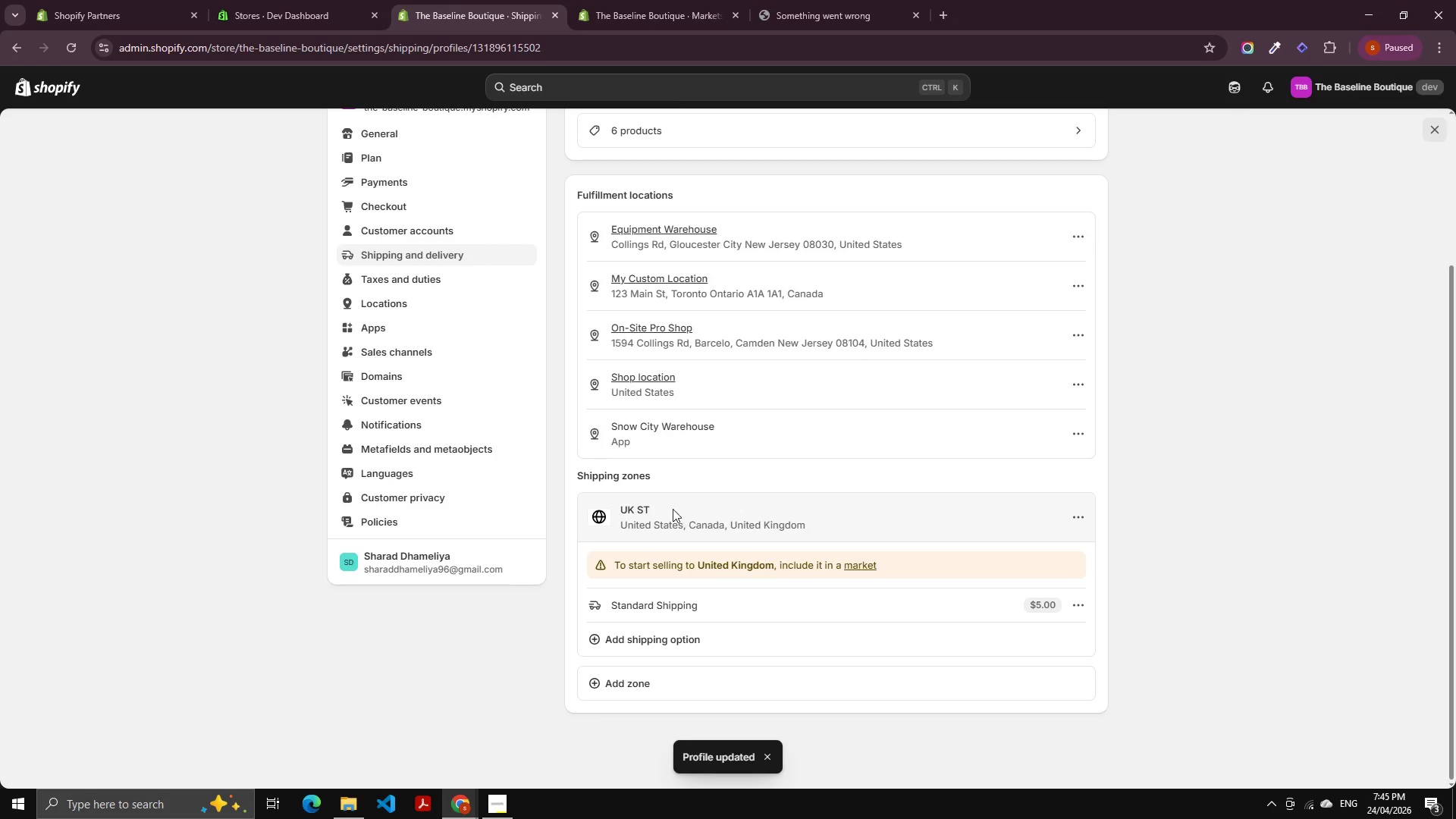 
wait(5.92)
 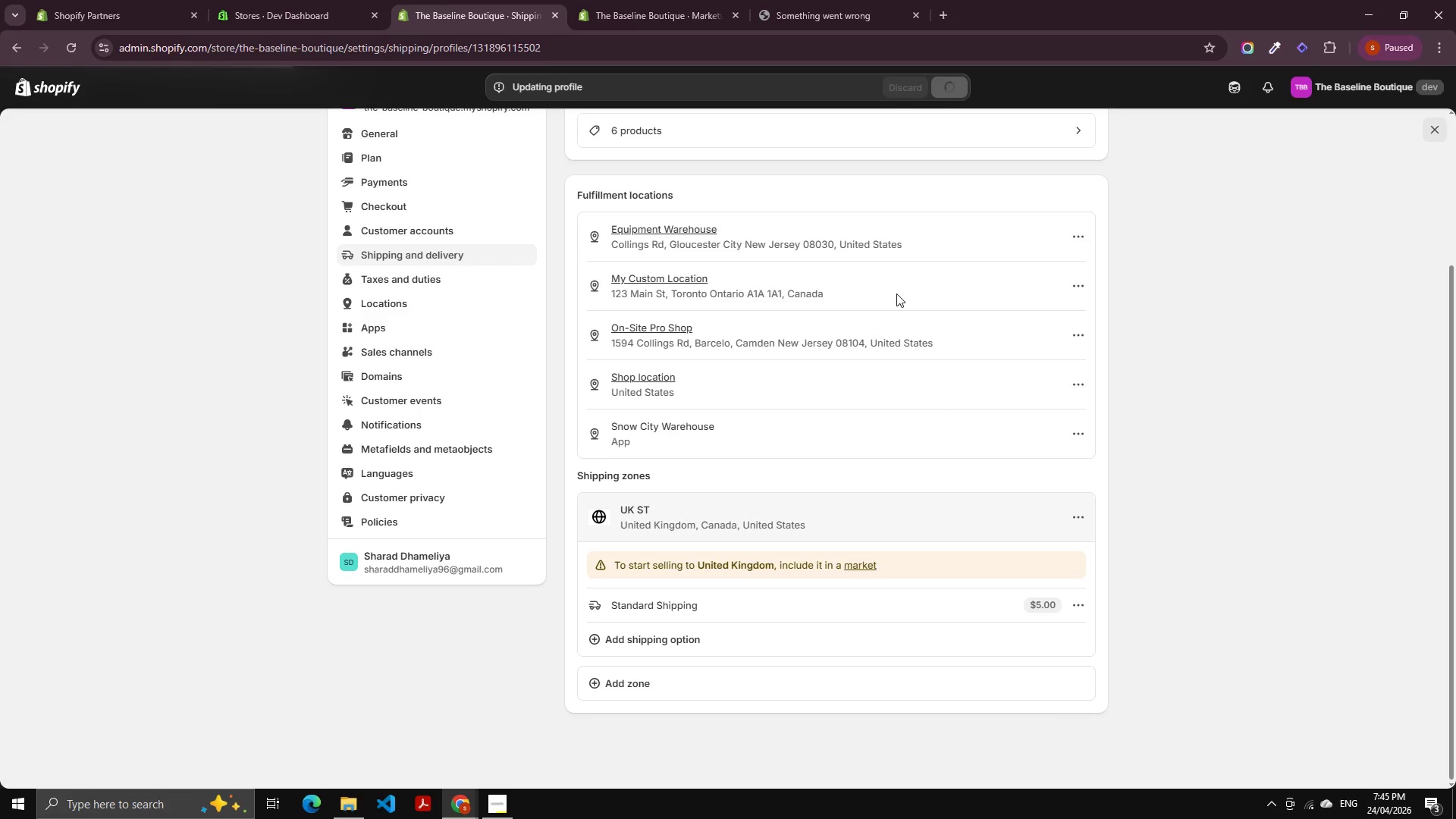 
left_click([766, 2])
 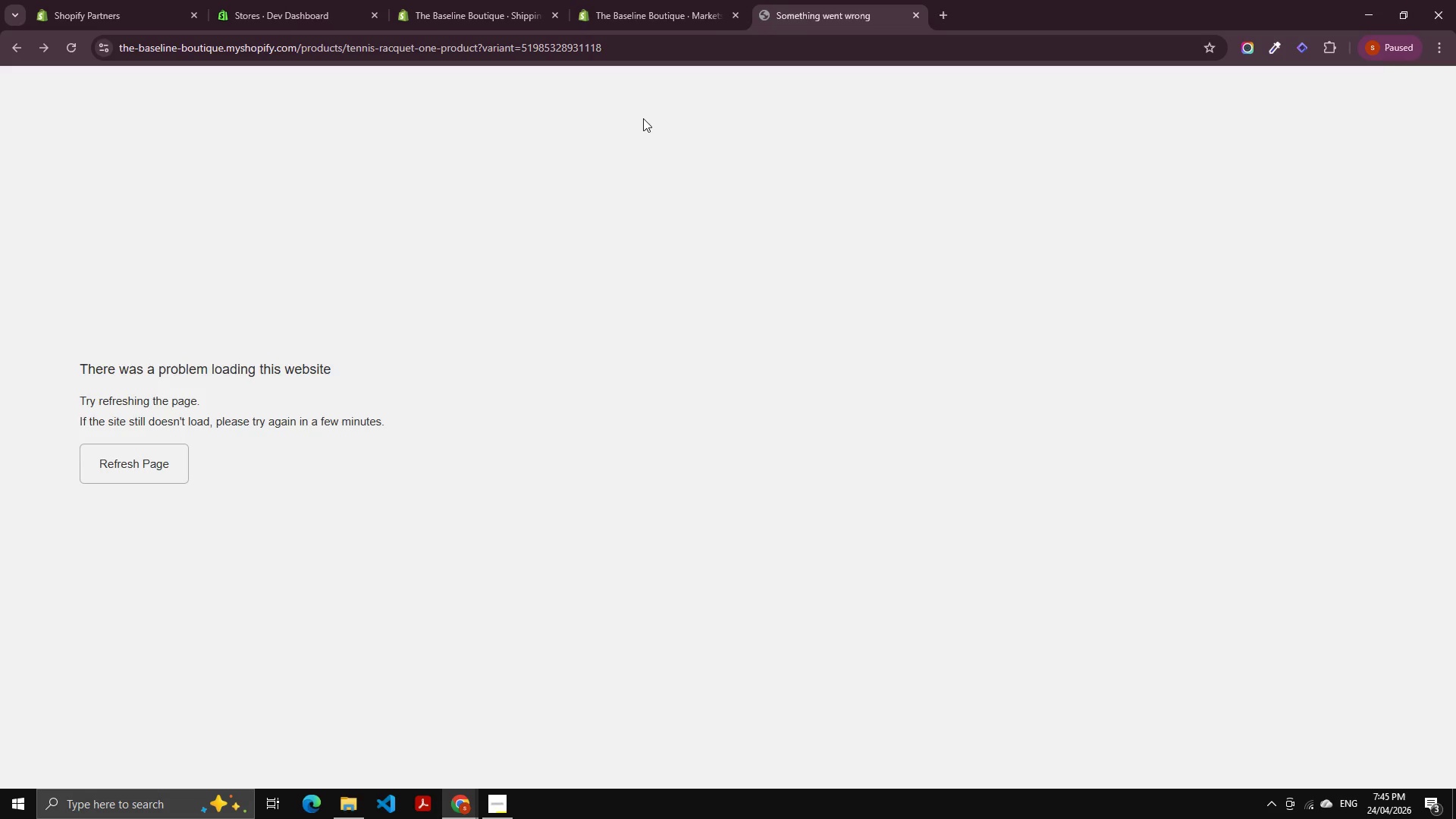 
key(Control+Shift+R)
 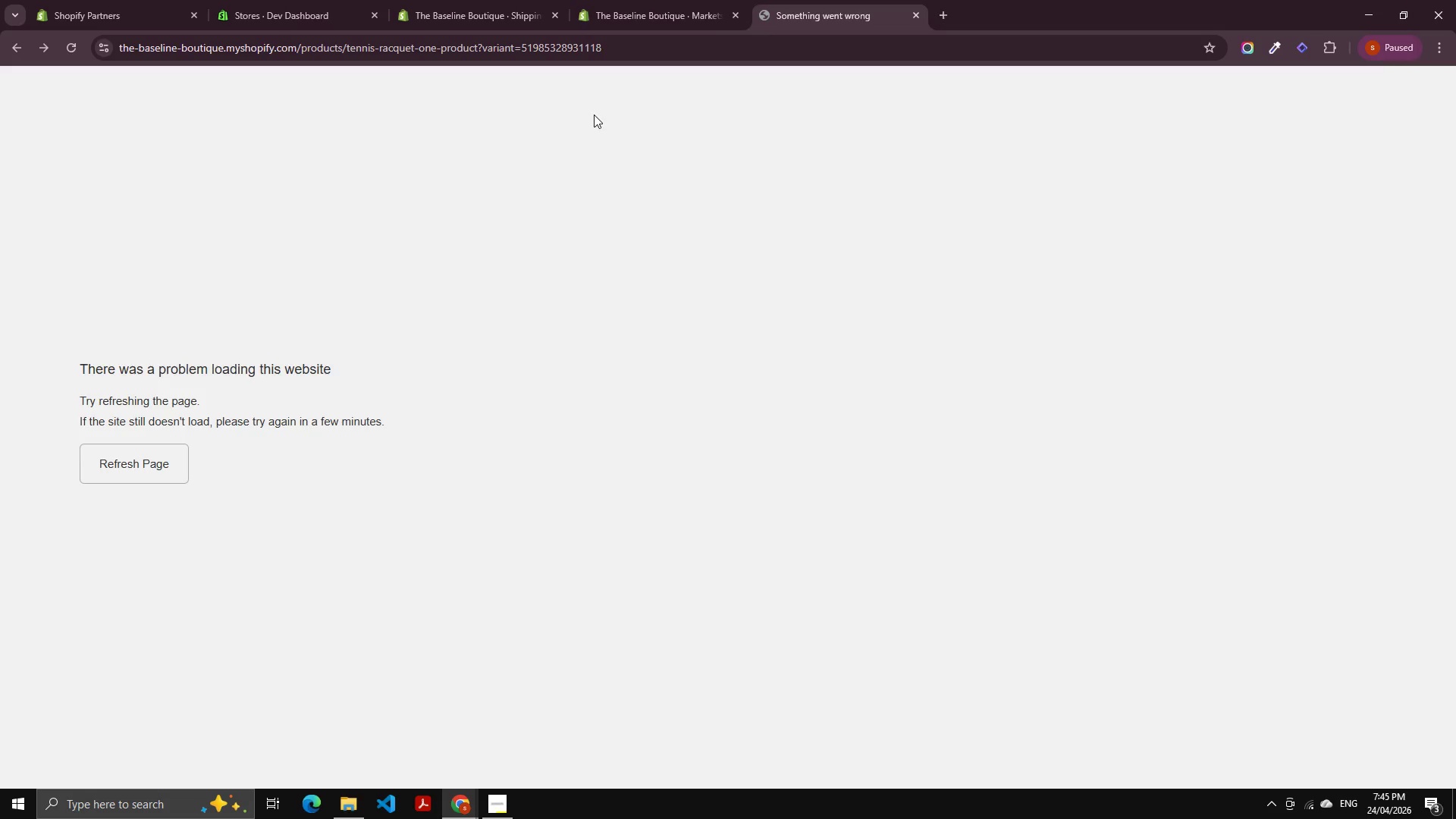 
key(Control+Shift+R)
 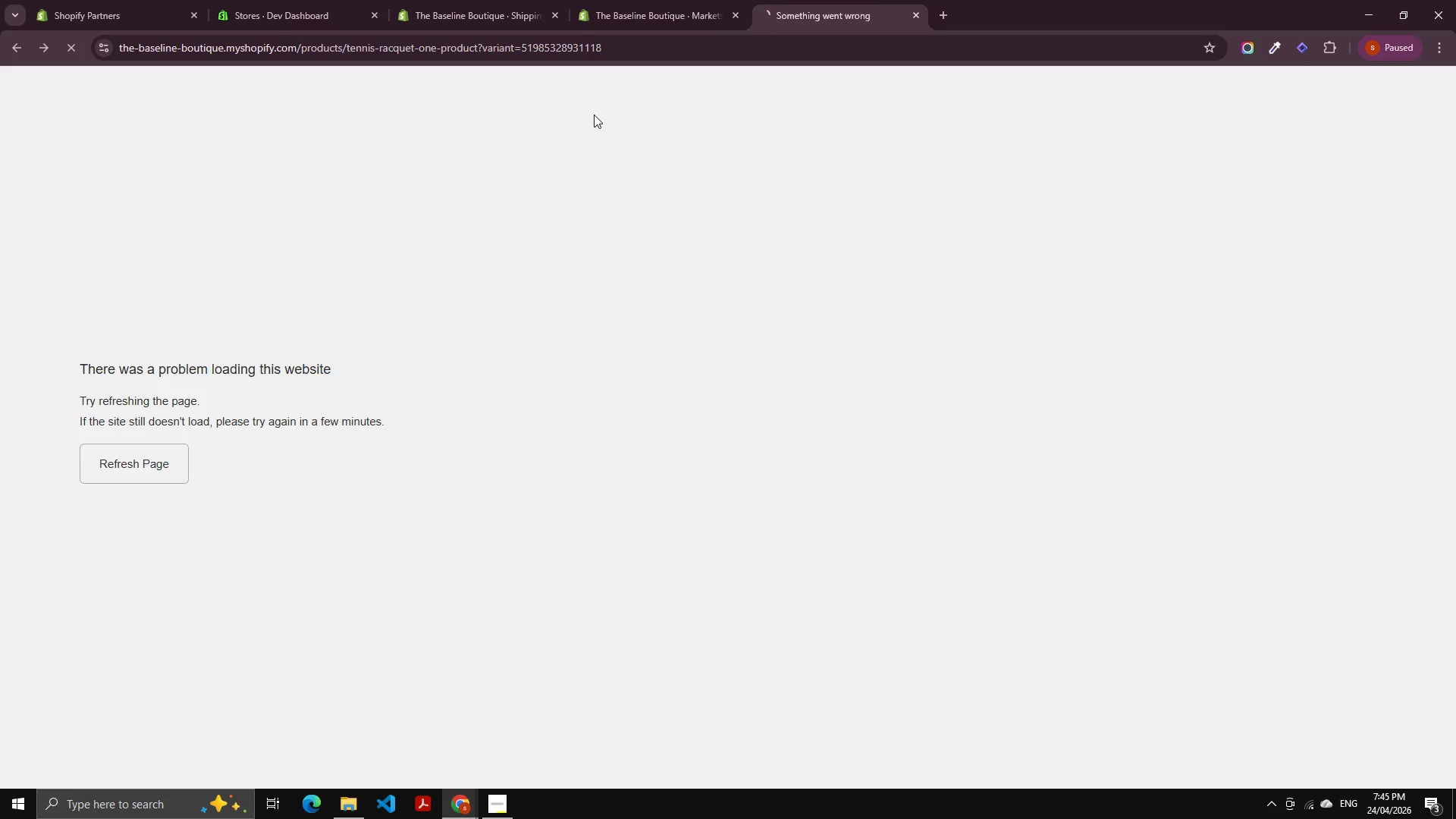 
key(Control+Shift+R)
 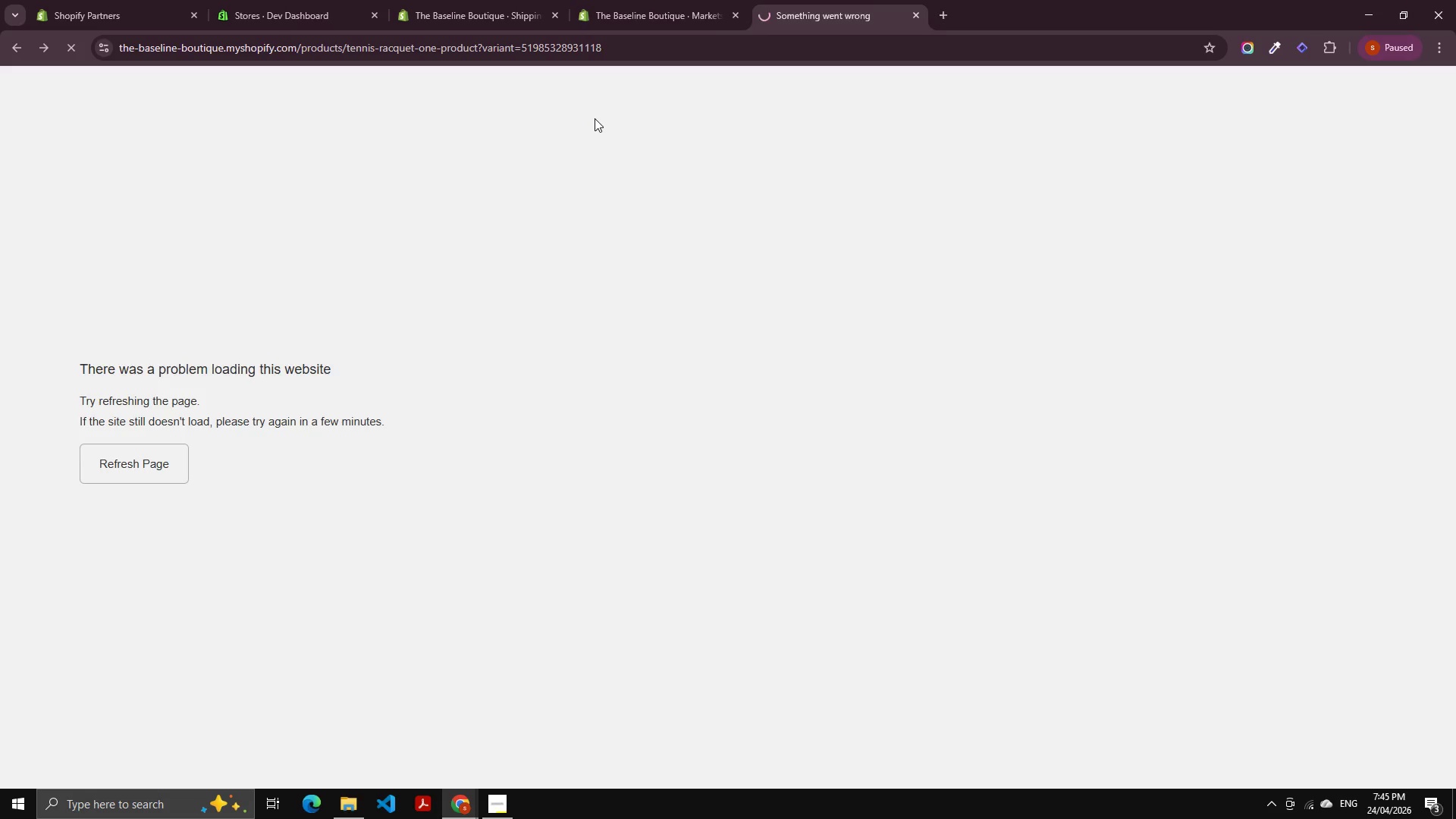 
key(Control+Shift+R)
 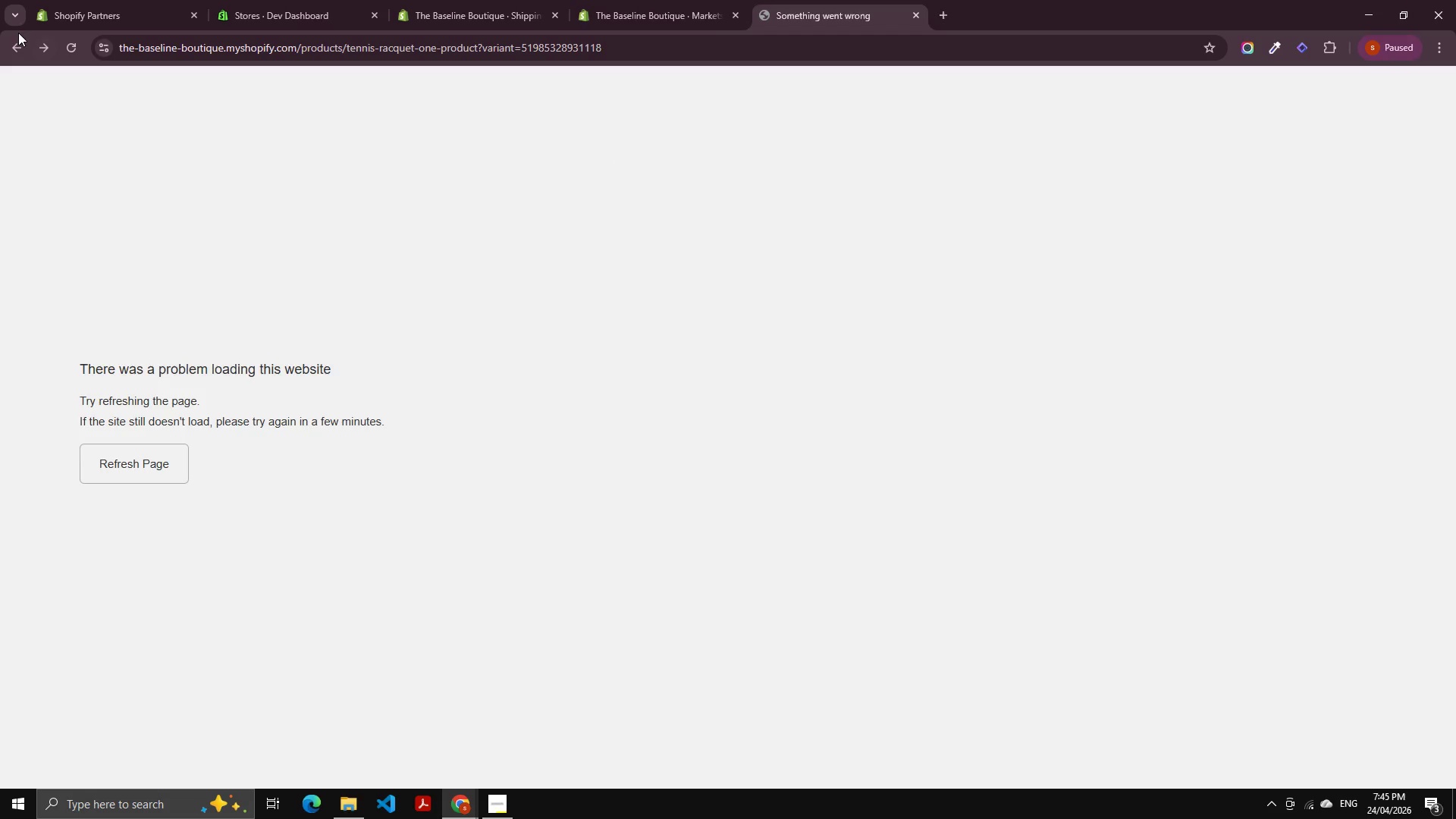 
double_click([8, 48])
 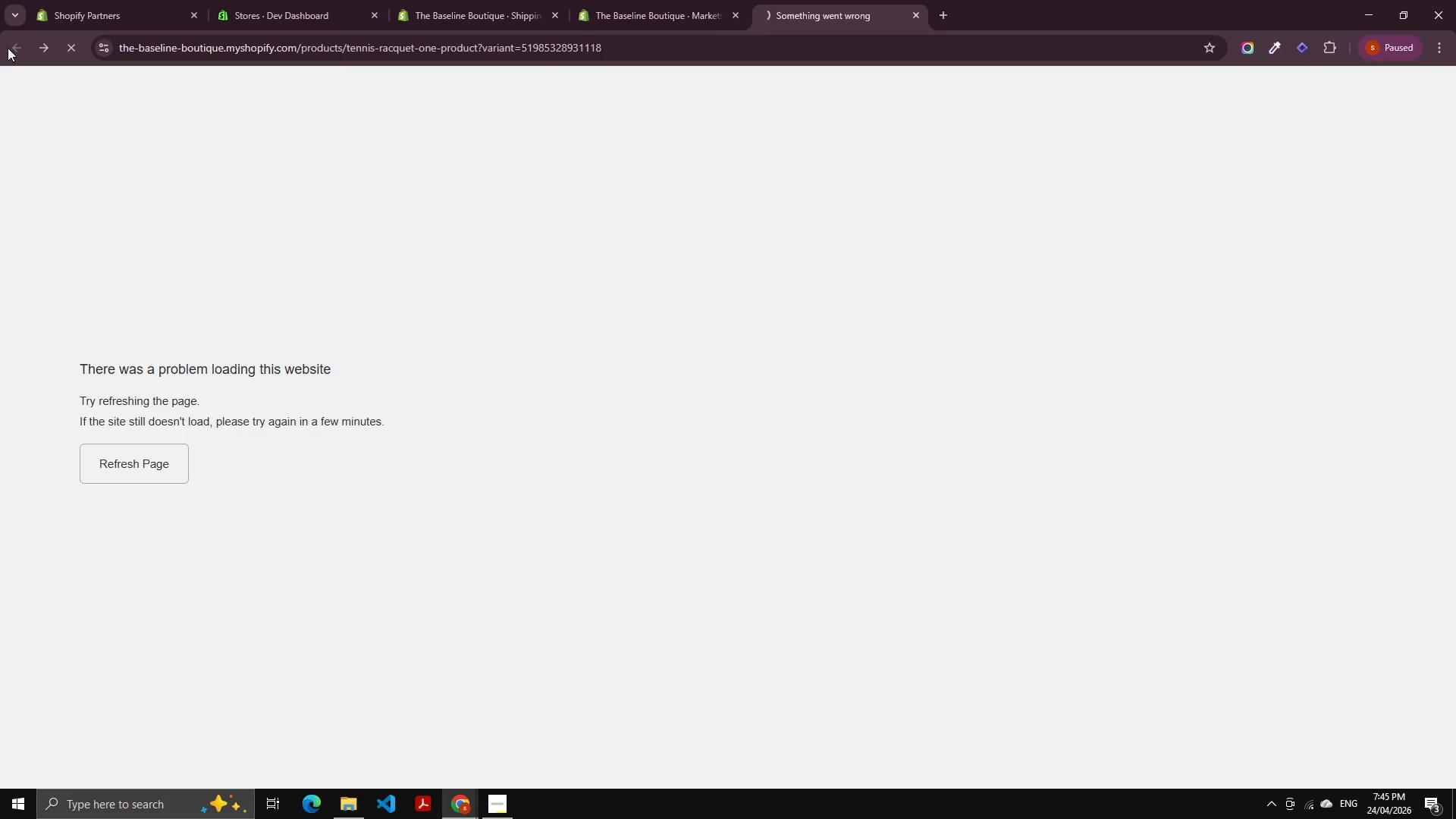 
triple_click([8, 48])
 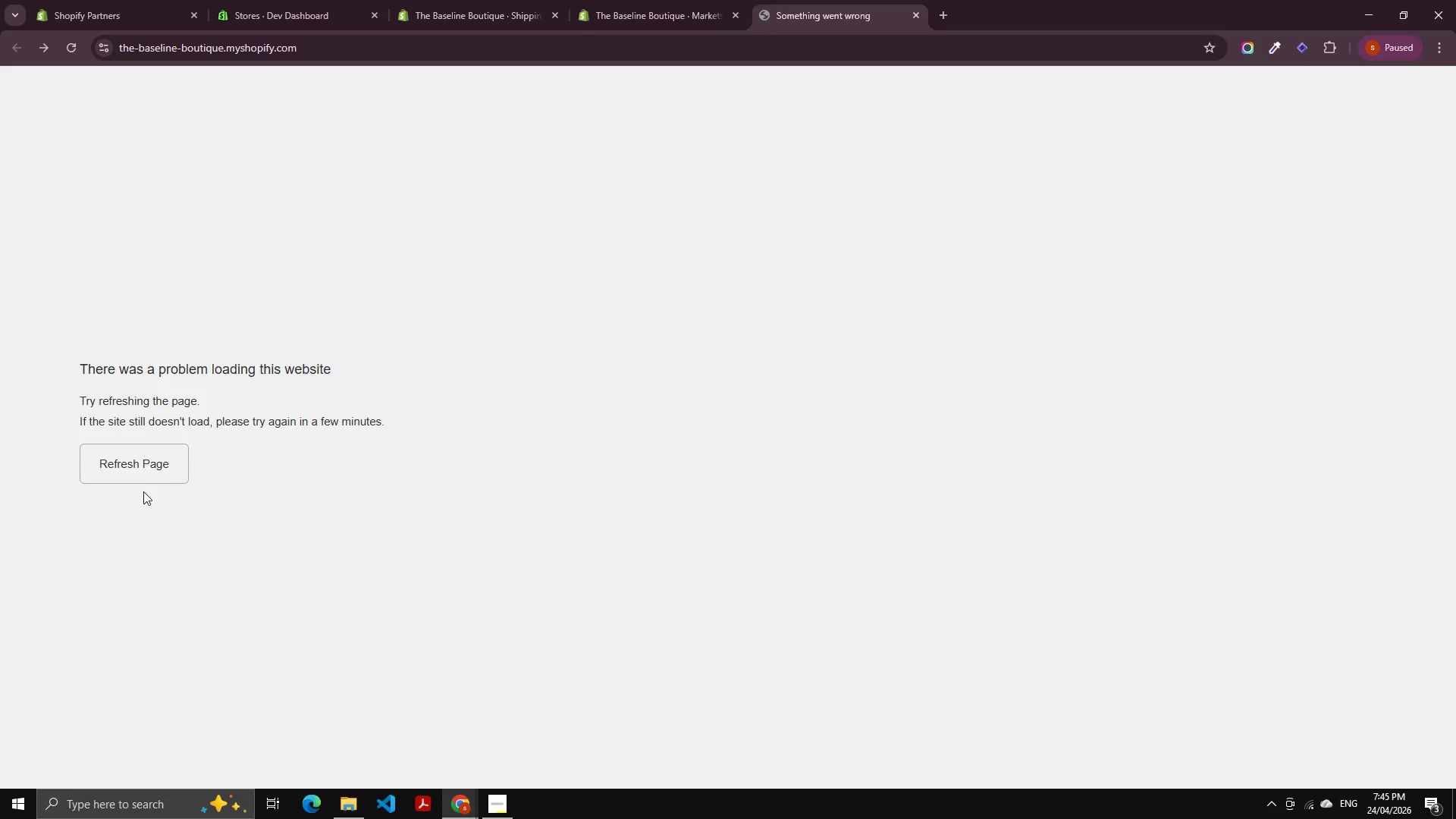 
double_click([143, 478])
 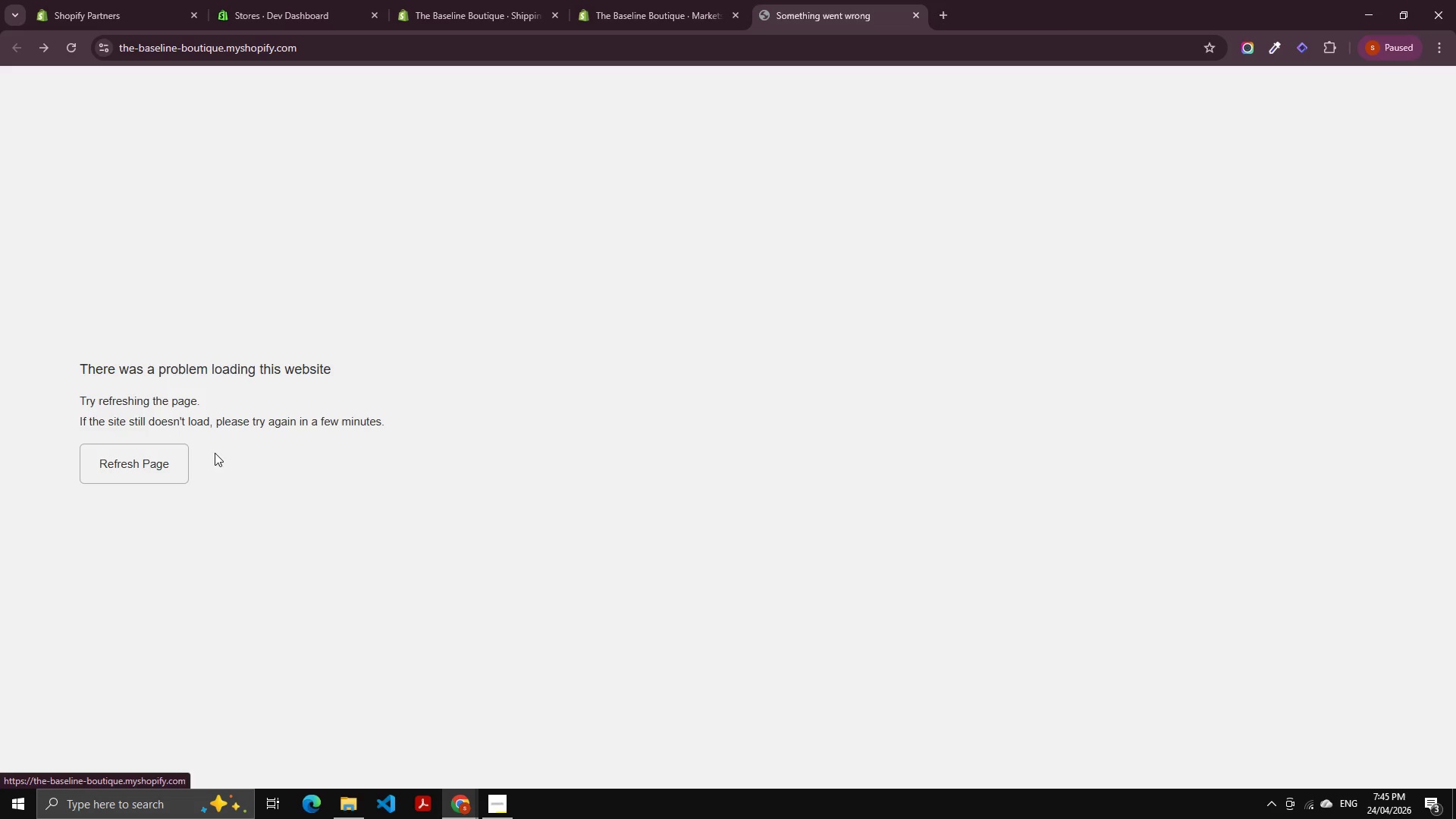 
key(Alt+AltLeft)
 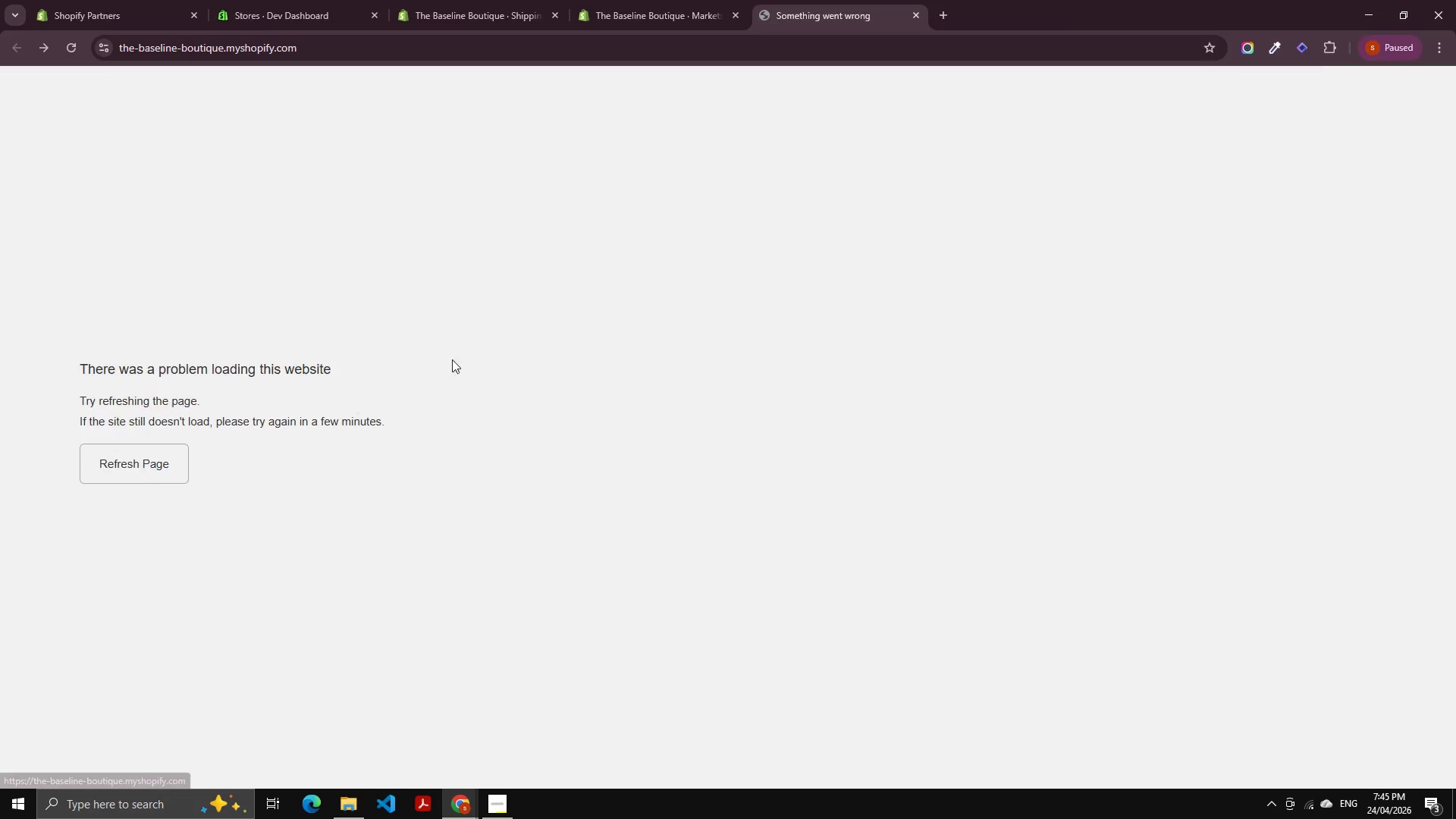 
key(Alt+Tab)
 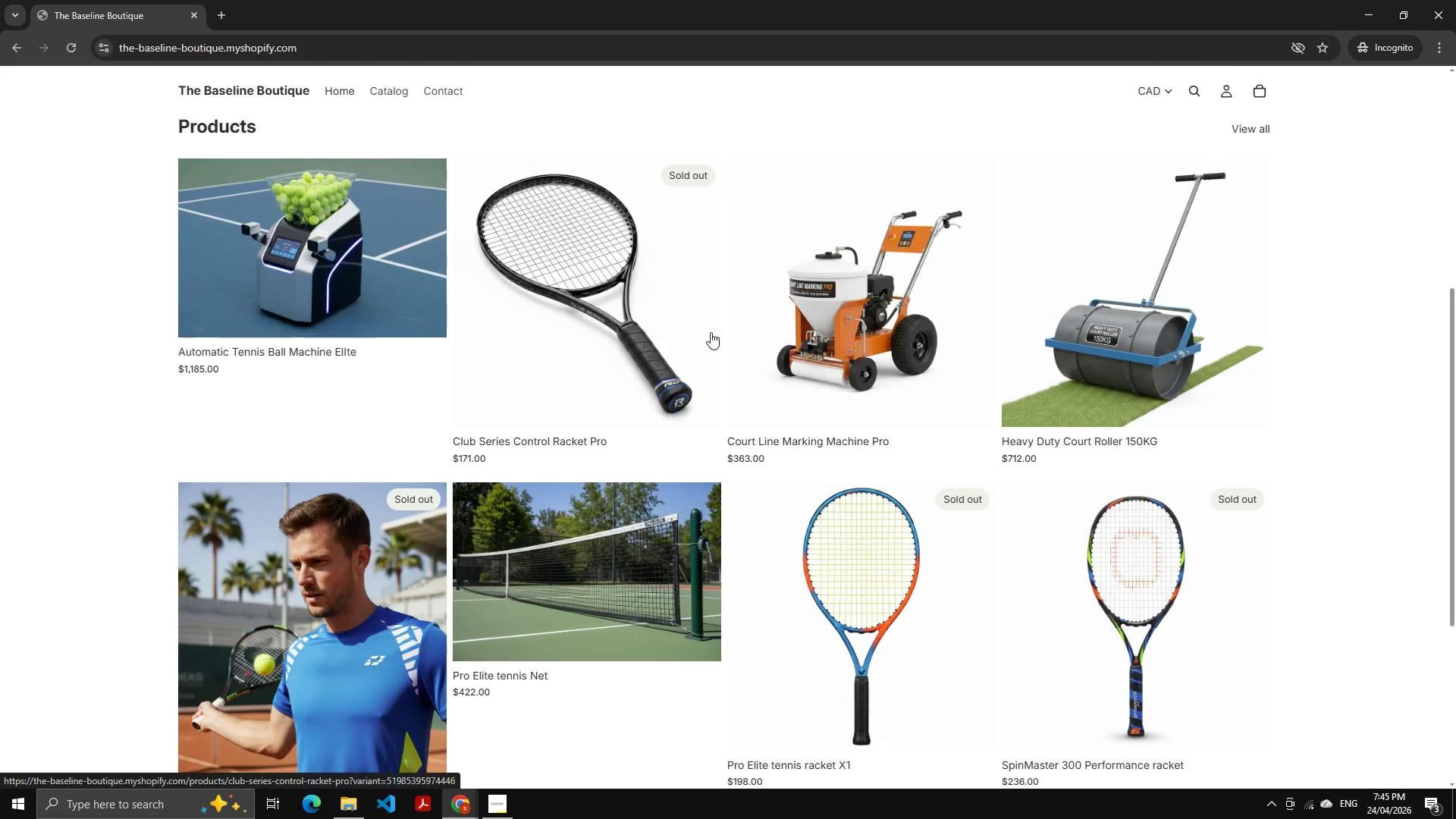 
key(Control+Shift+R)
 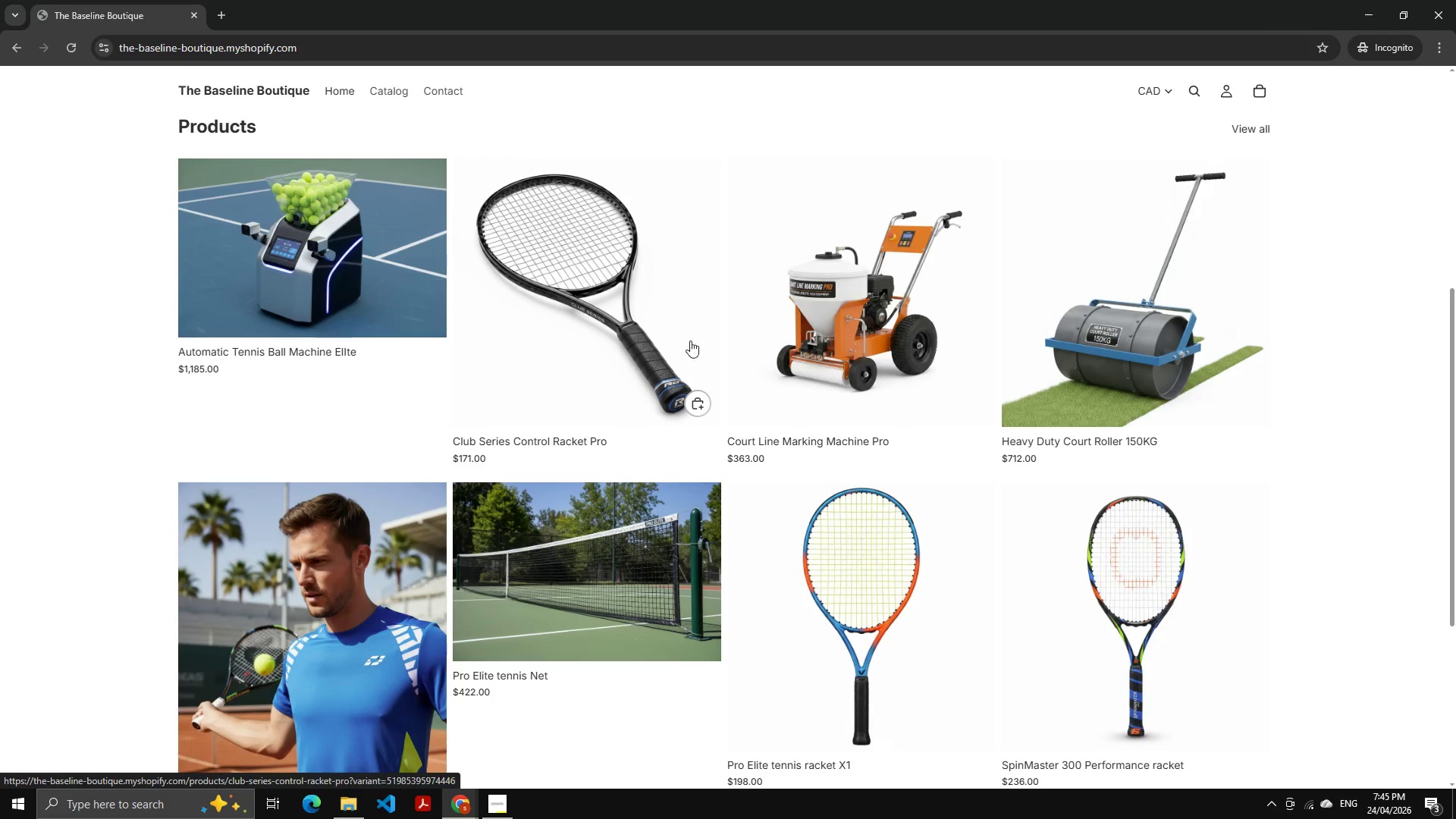 
left_click([851, 494])
 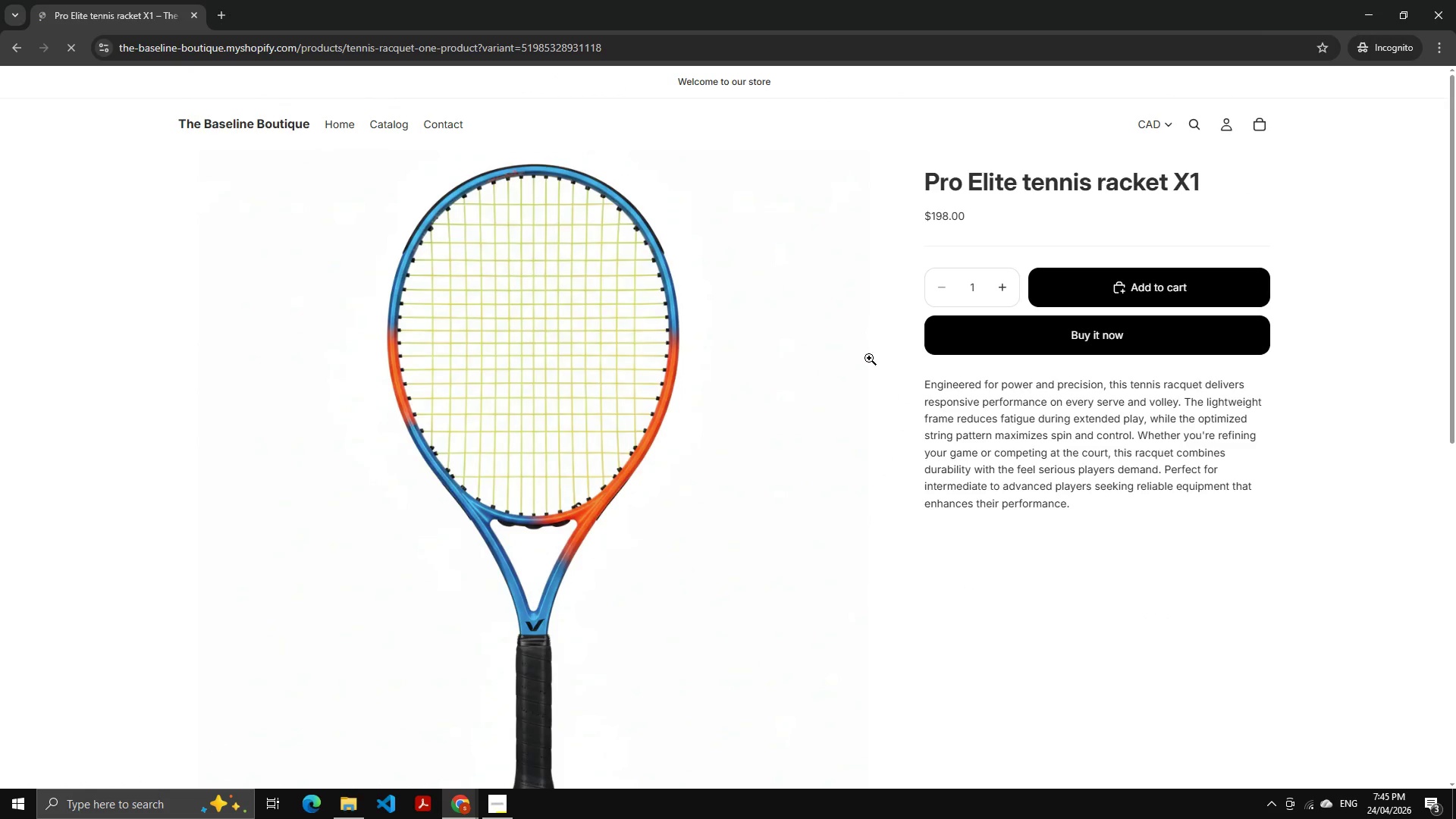 
scroll: coordinate [862, 521], scroll_direction: down, amount: 2.0
 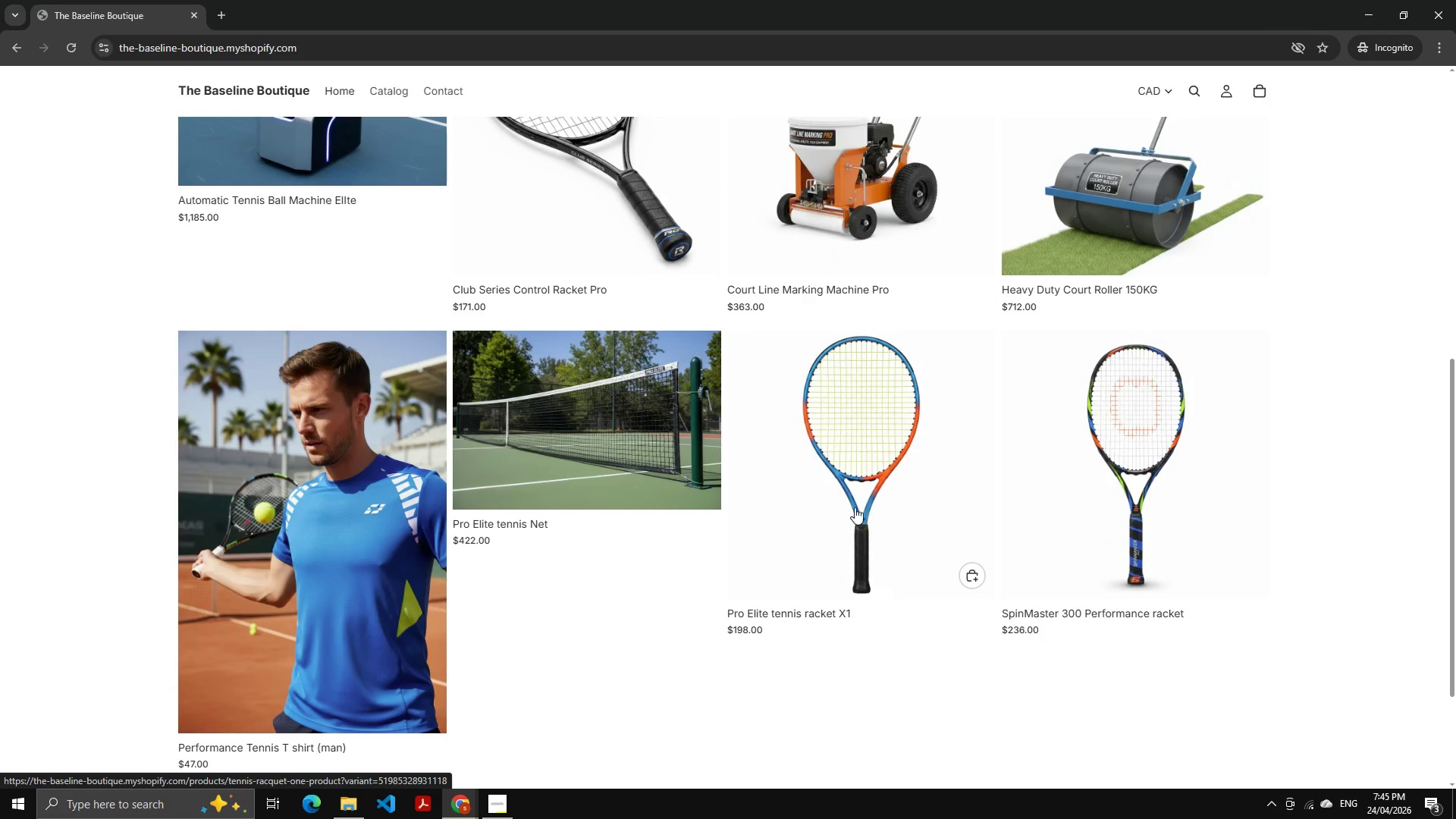 
left_click([1065, 336])
 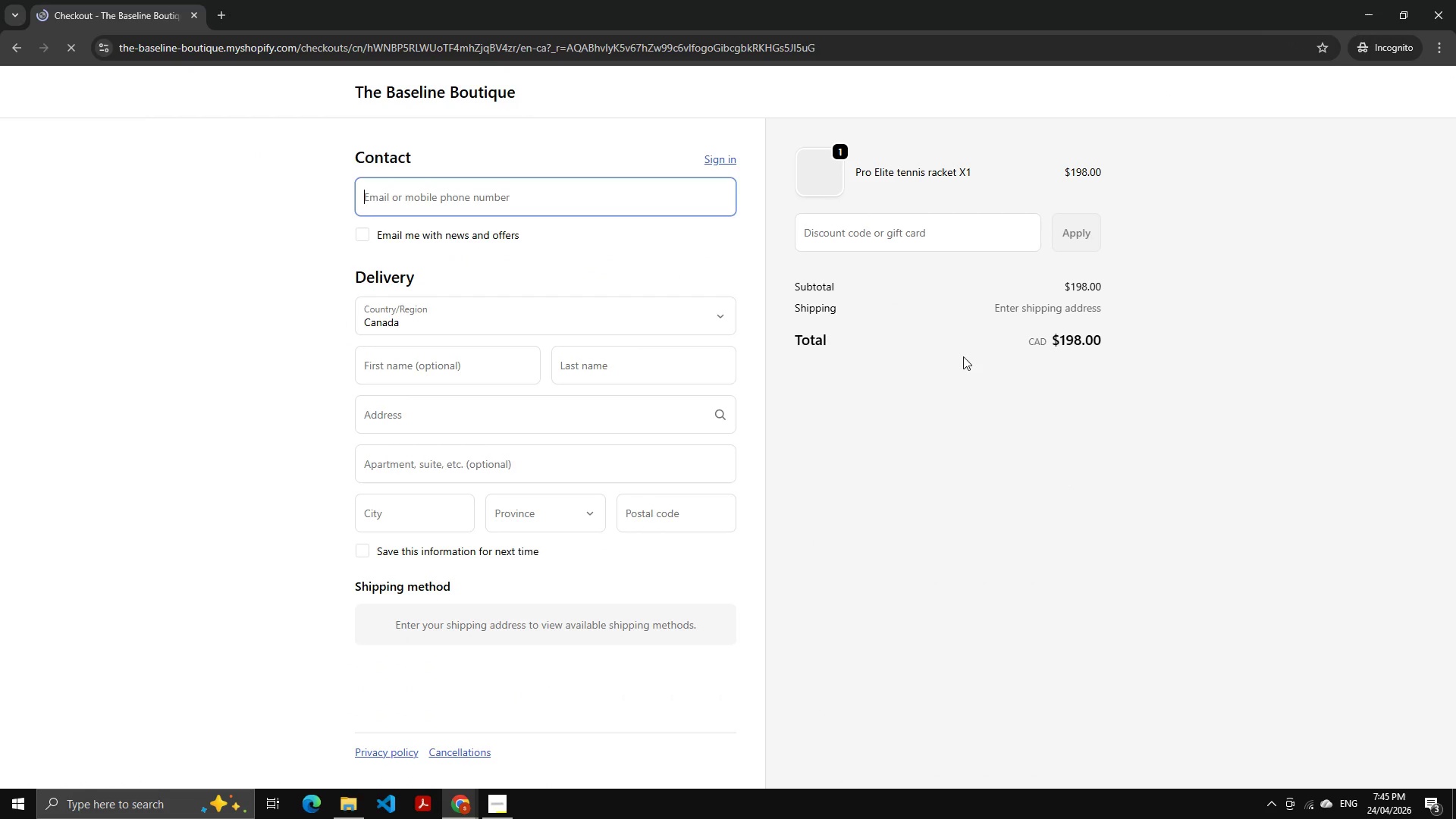 
scroll: coordinate [584, 418], scroll_direction: down, amount: 5.0
 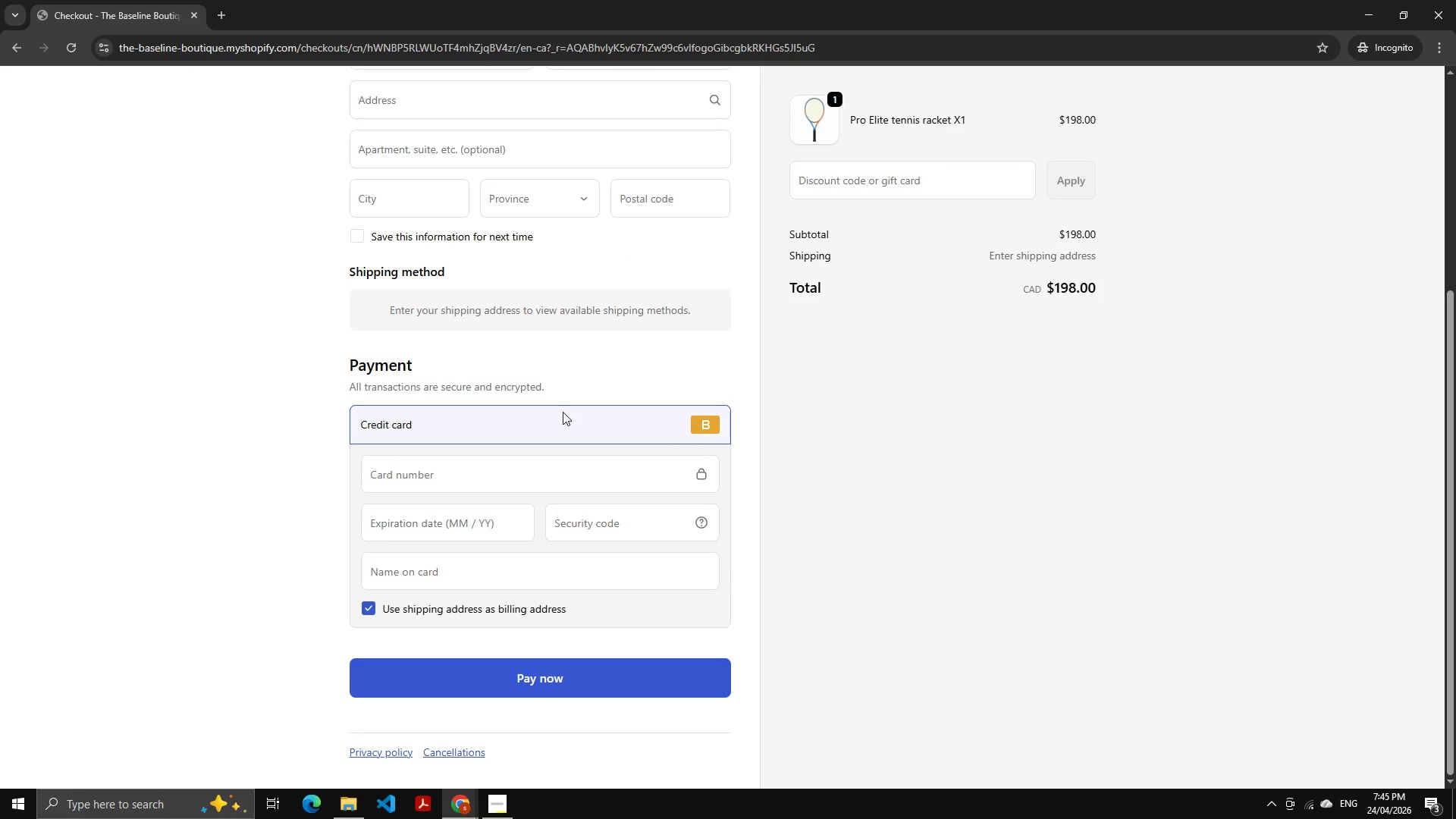 
scroll: coordinate [567, 403], scroll_direction: up, amount: 9.0
 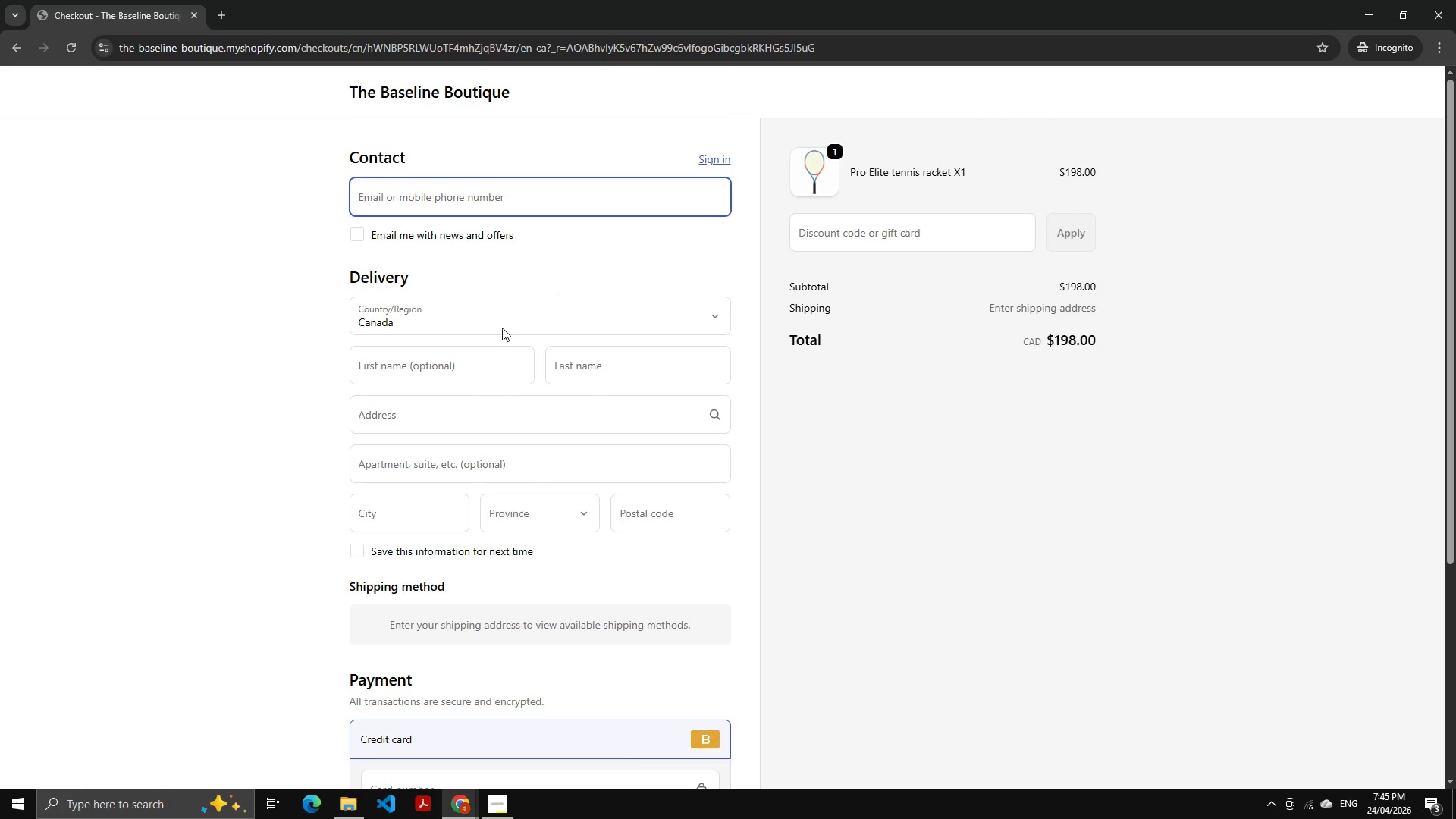 
left_click([506, 316])
 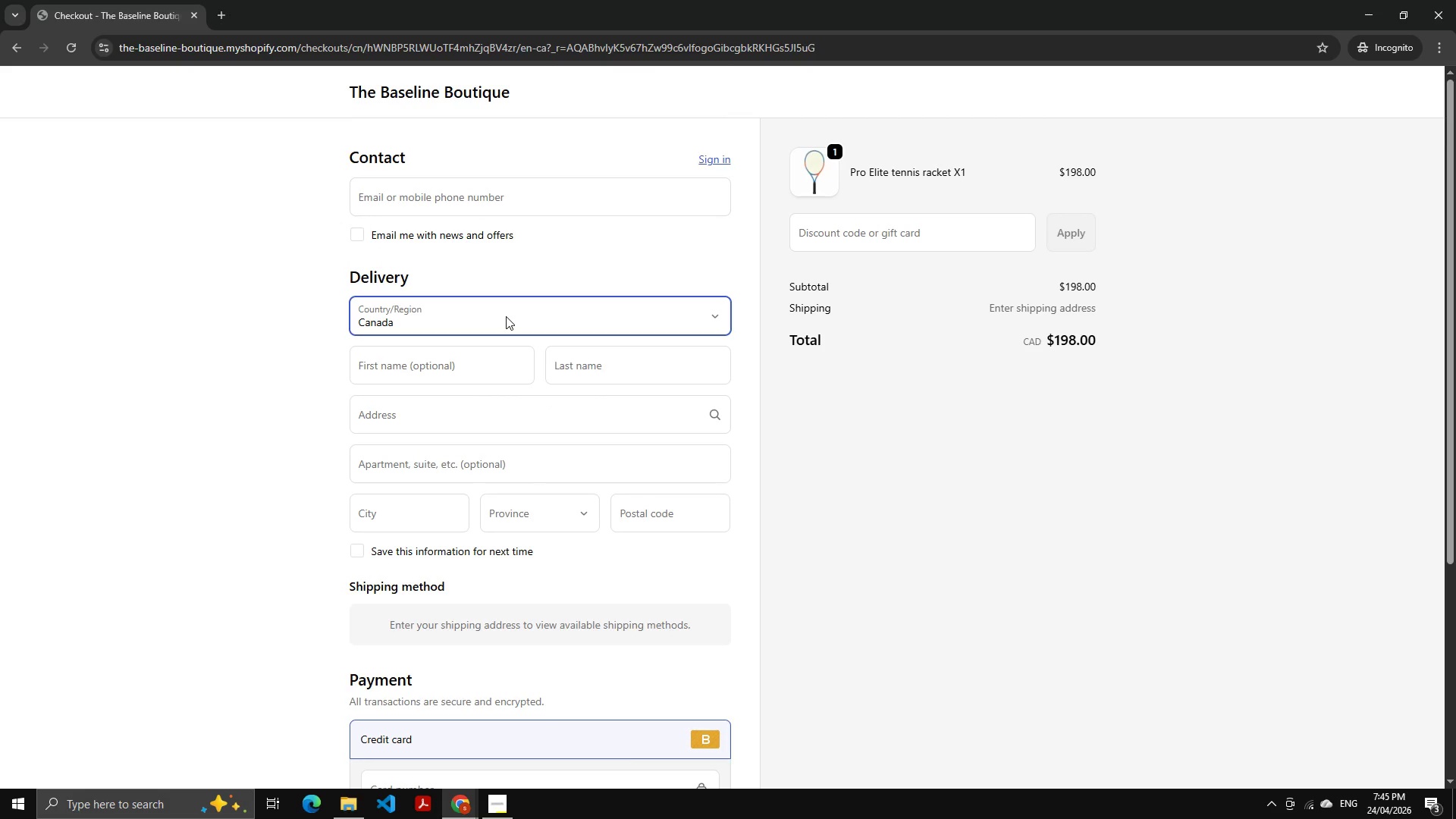 
double_click([506, 316])
 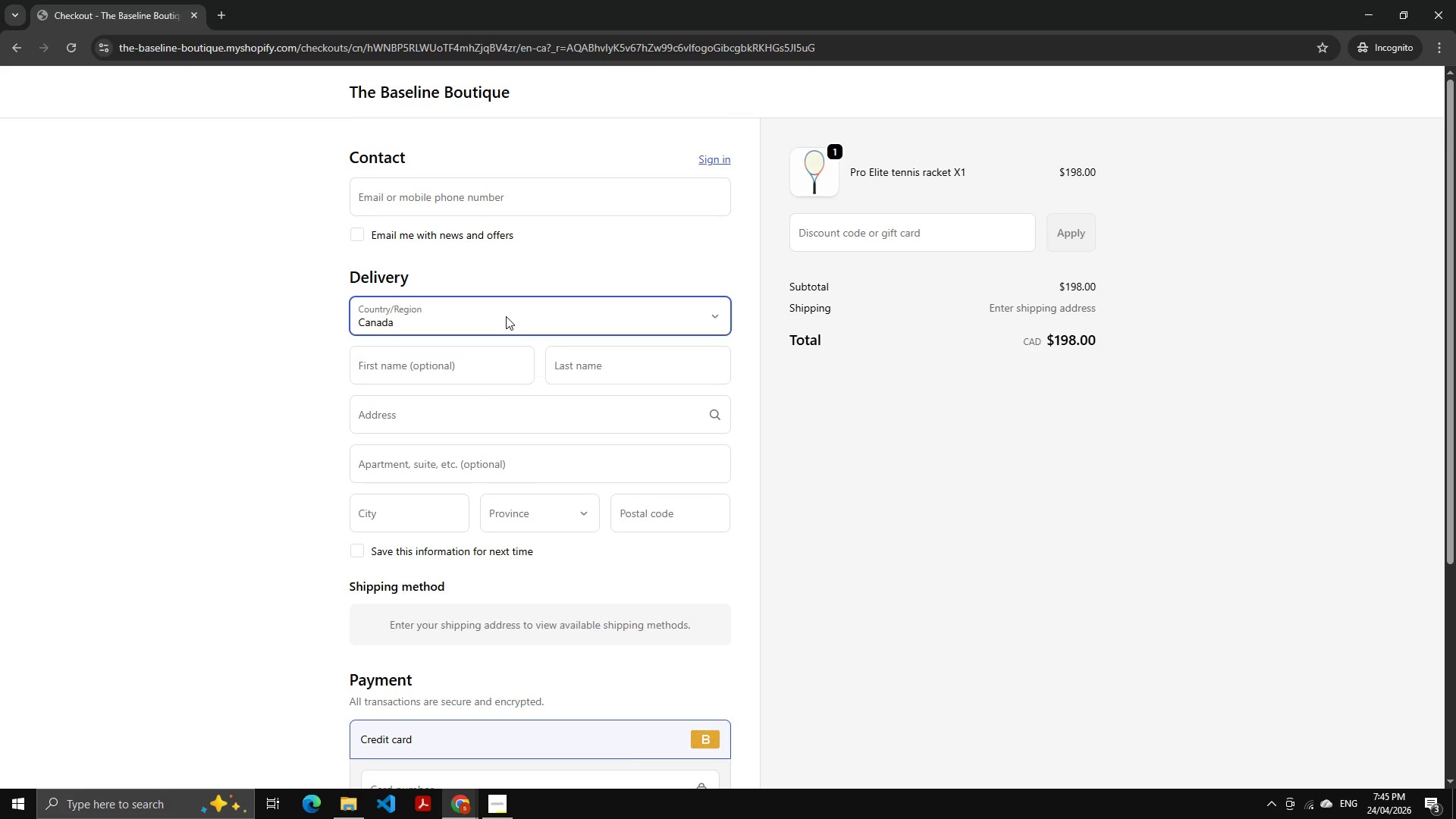 
triple_click([506, 316])
 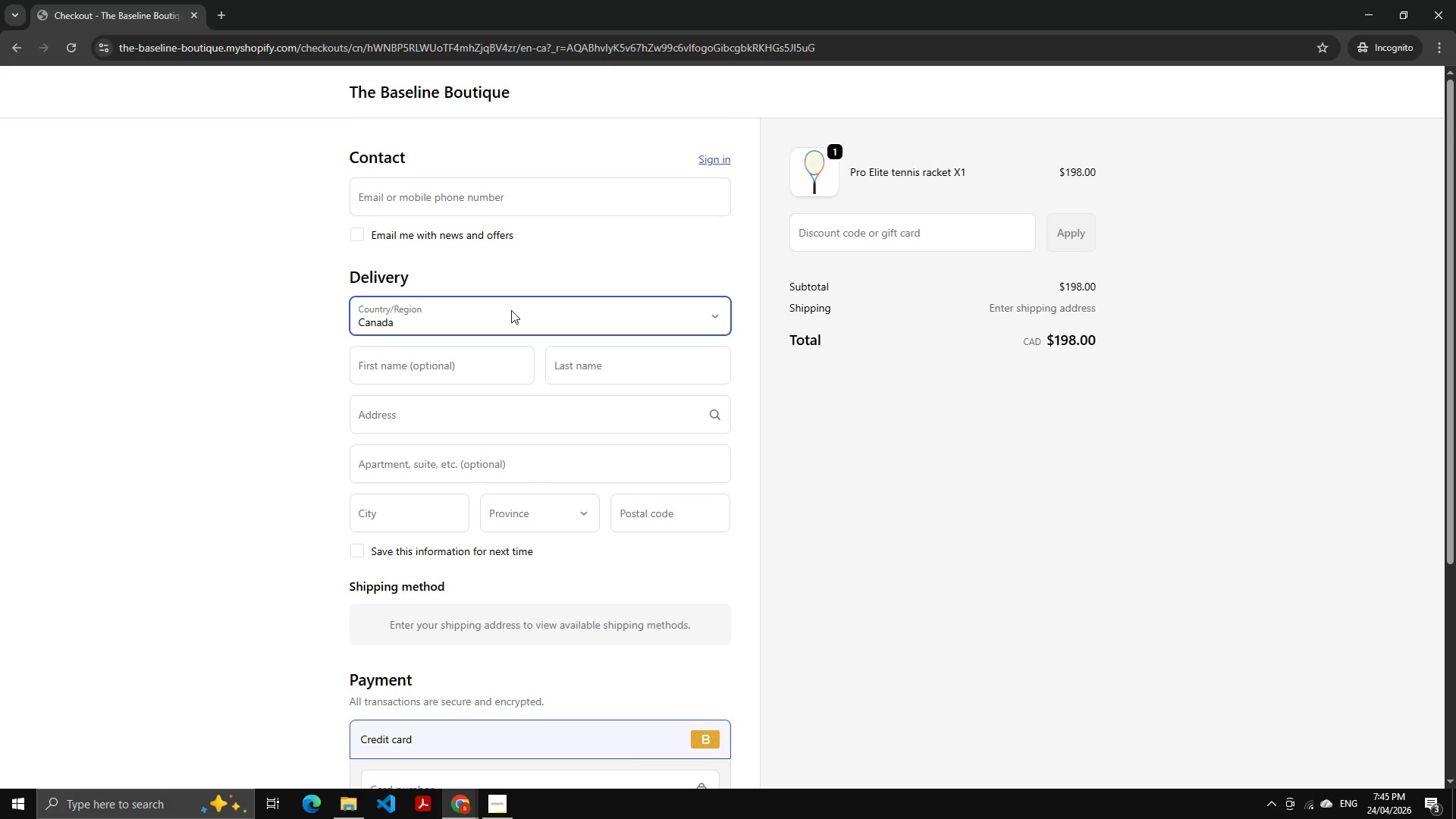 
key(Alt+AltLeft)
 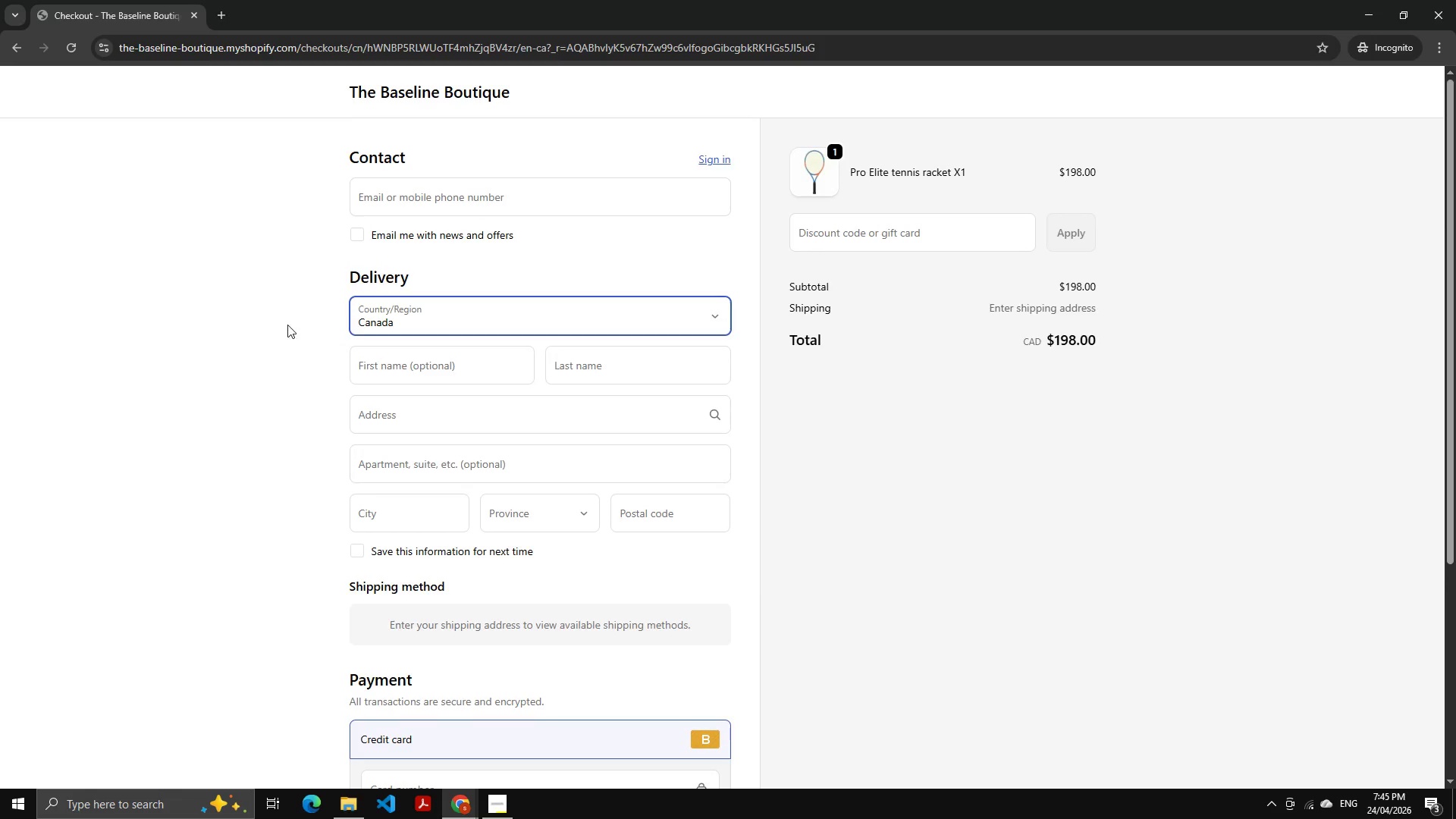 
key(Alt+Tab)
 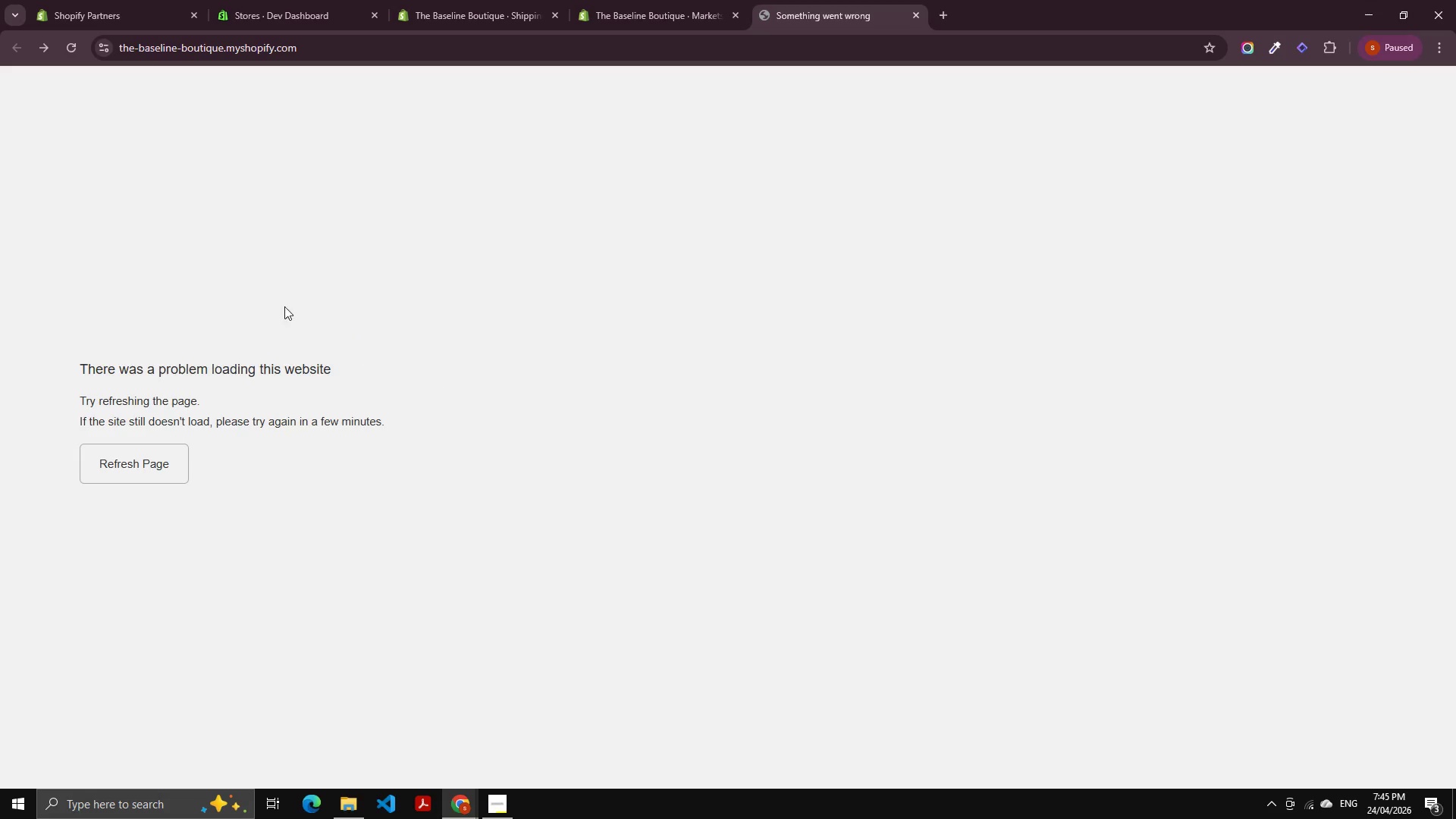 
key(Alt+AltLeft)
 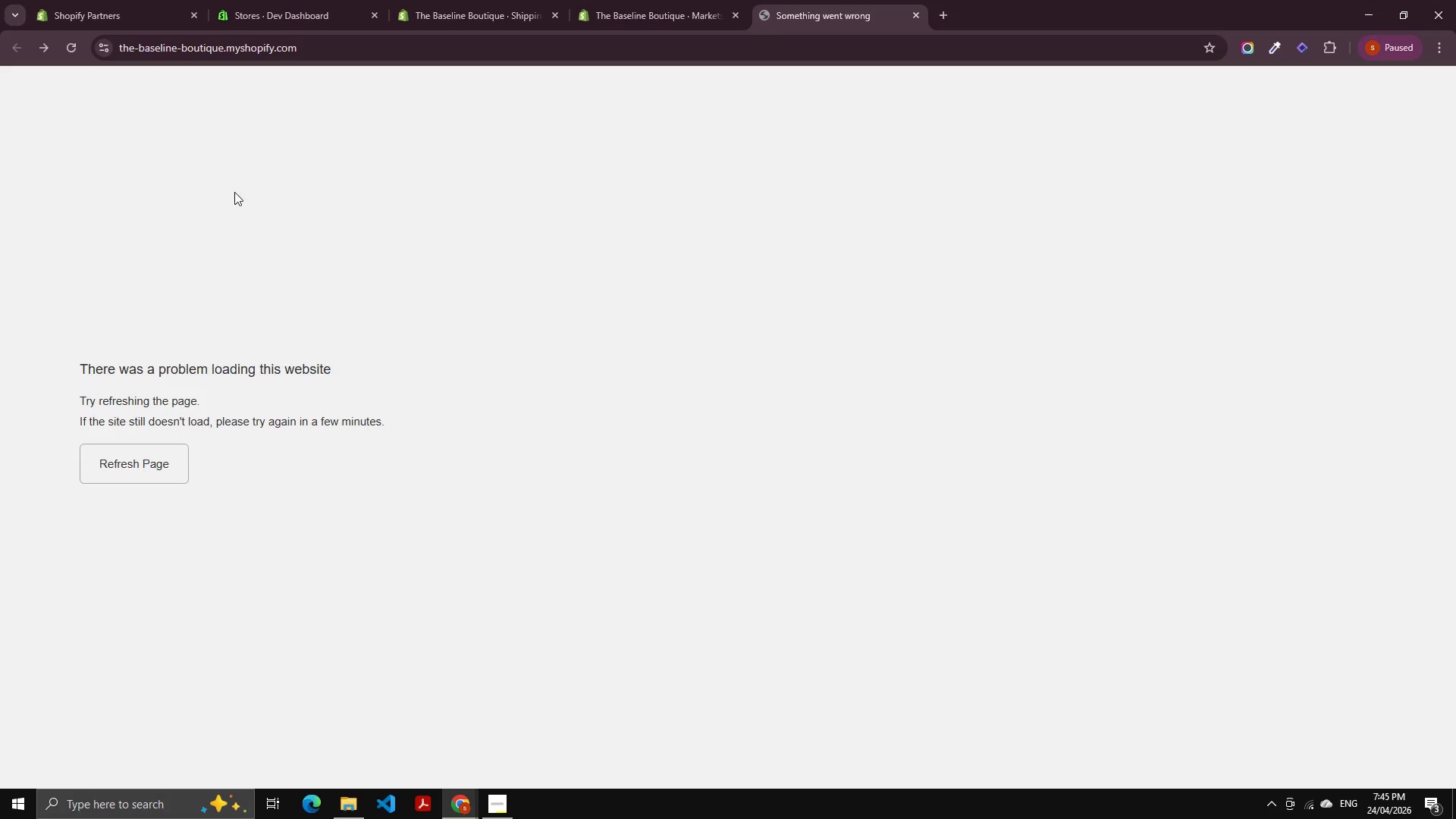 
key(Alt+Tab)
 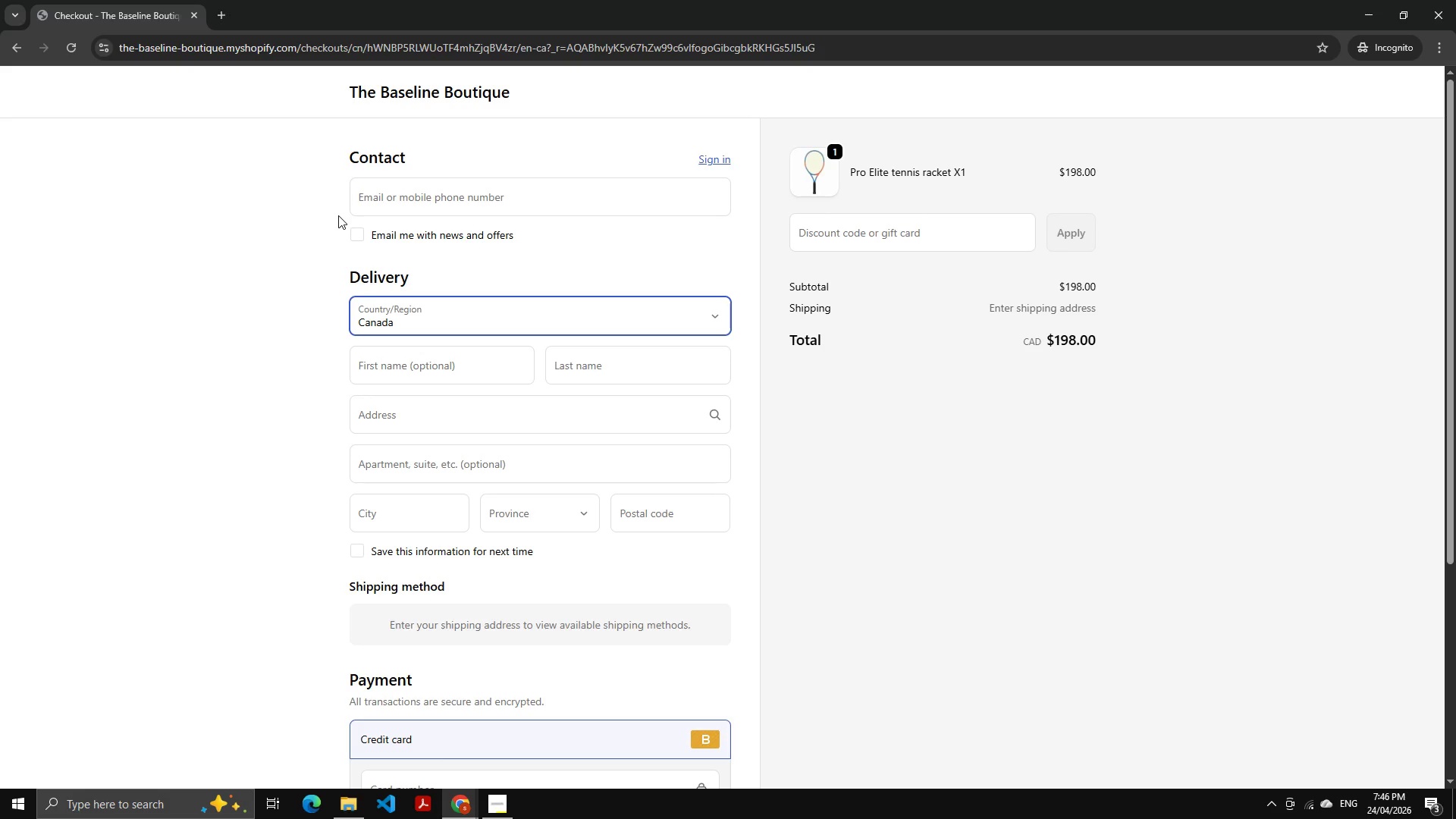 
wait(12.09)
 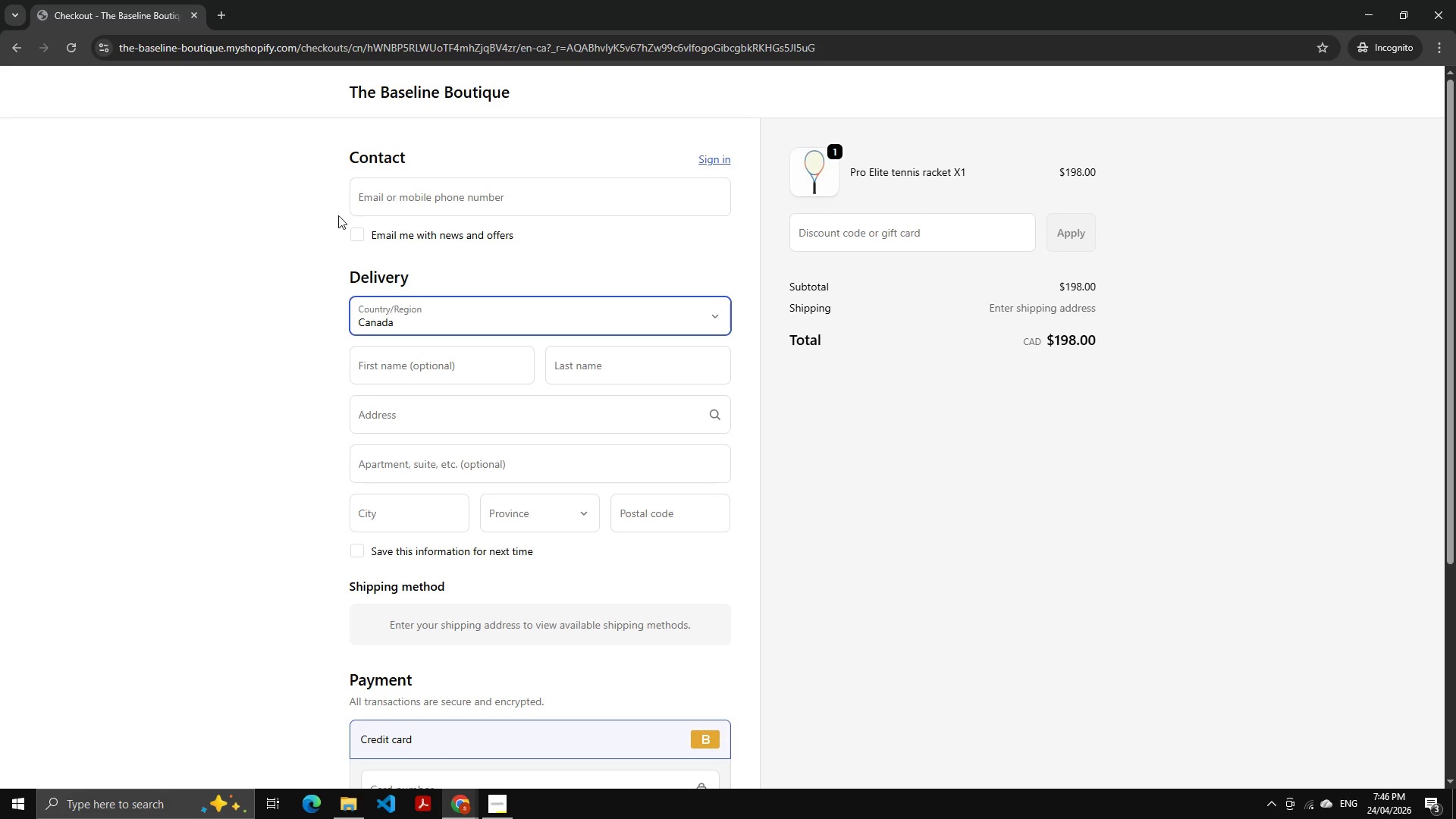 
left_click_drag(start_coordinate=[403, 345], to_coordinate=[403, 338])
 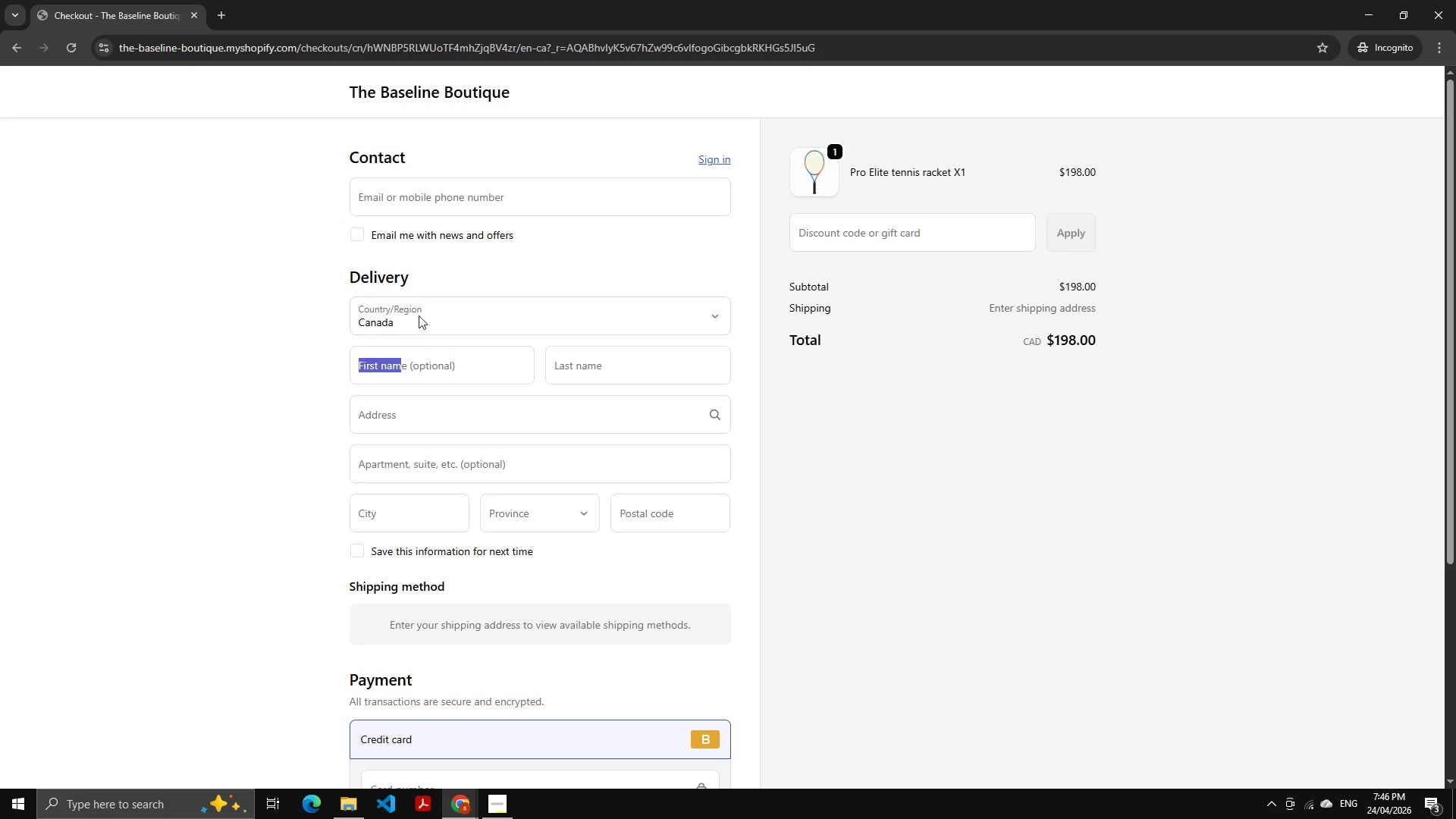 
double_click([419, 315])
 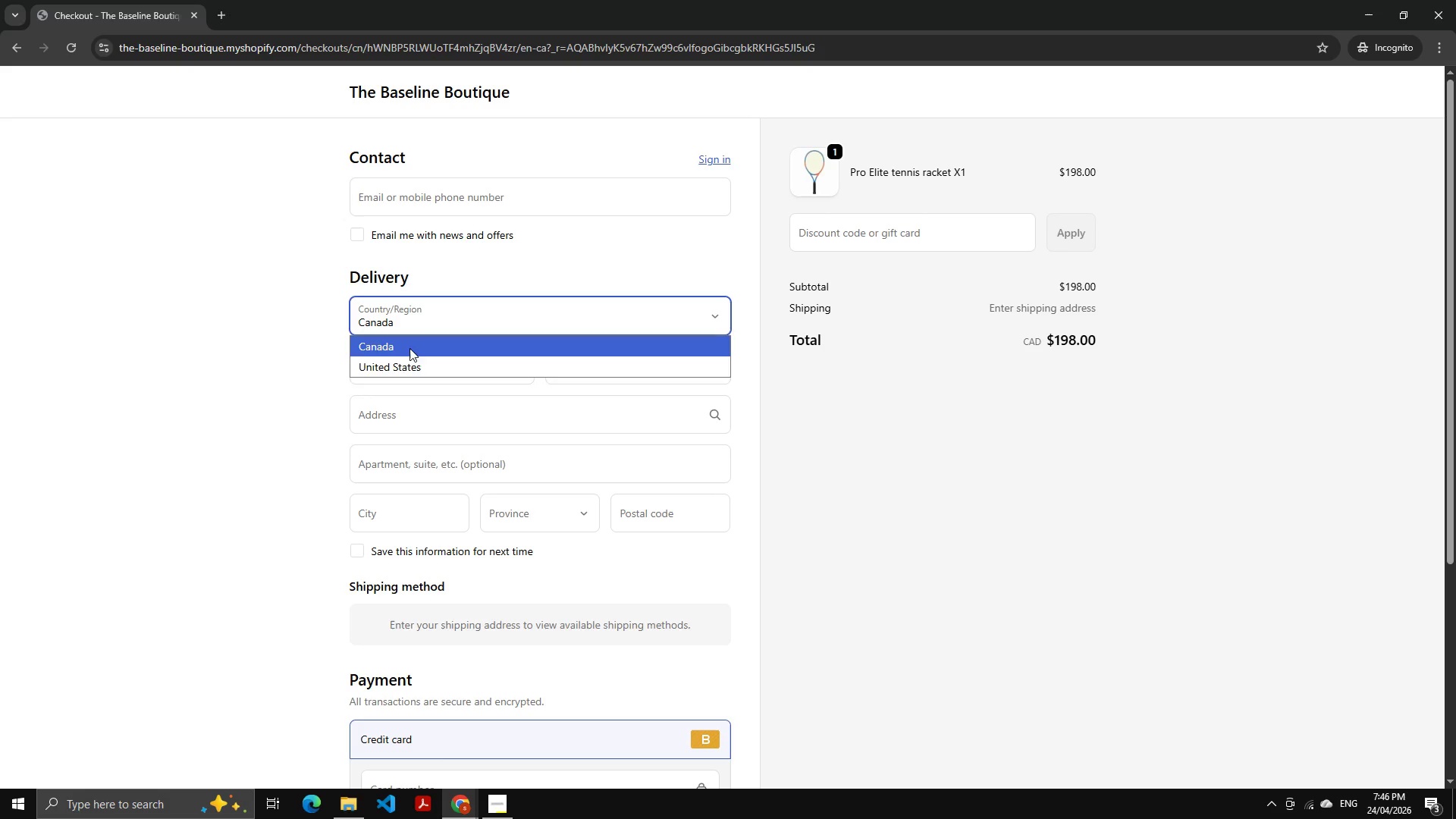 
left_click([409, 364])
 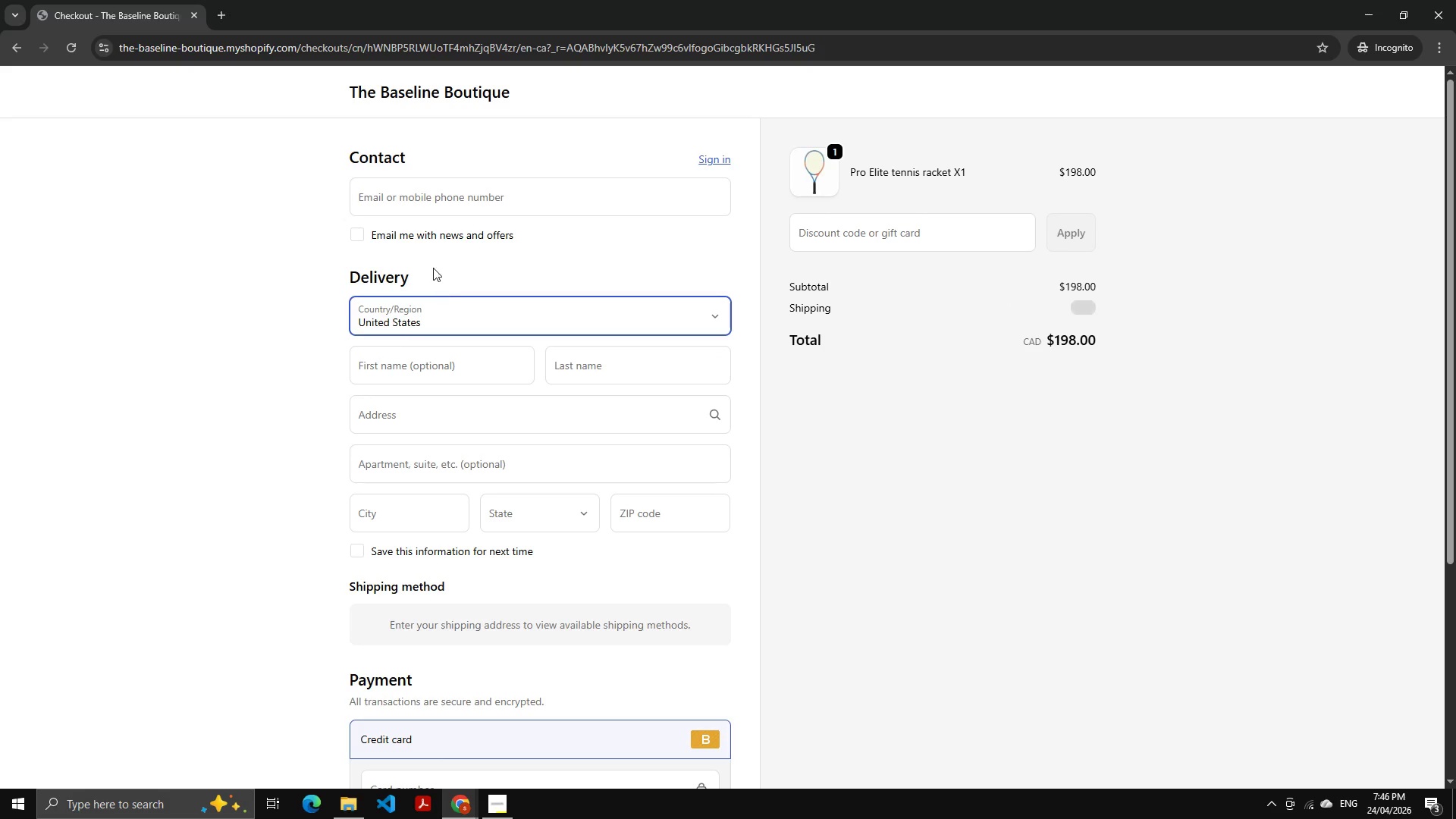 
key(Control+Shift+R)
 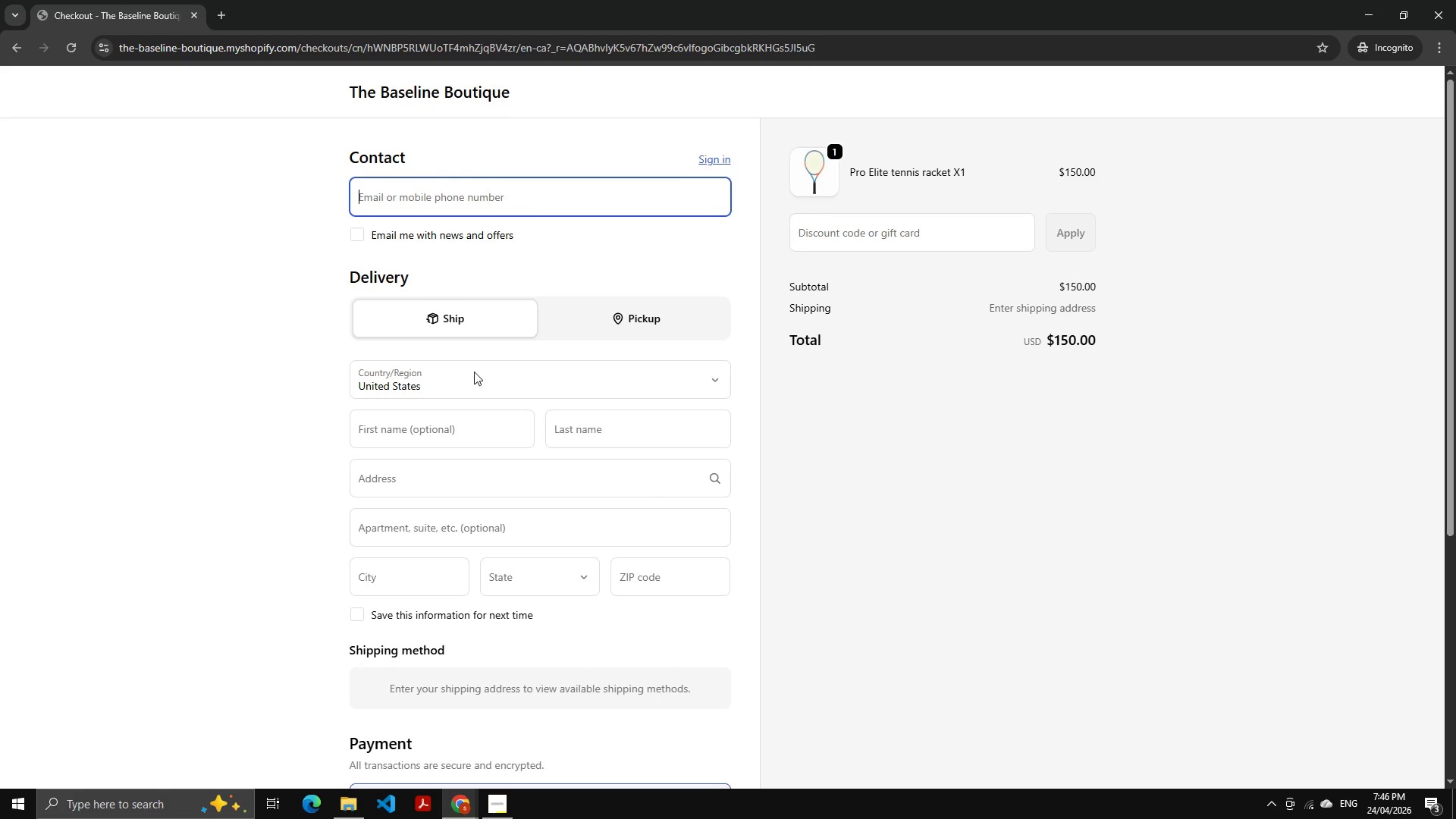 
left_click([445, 366])
 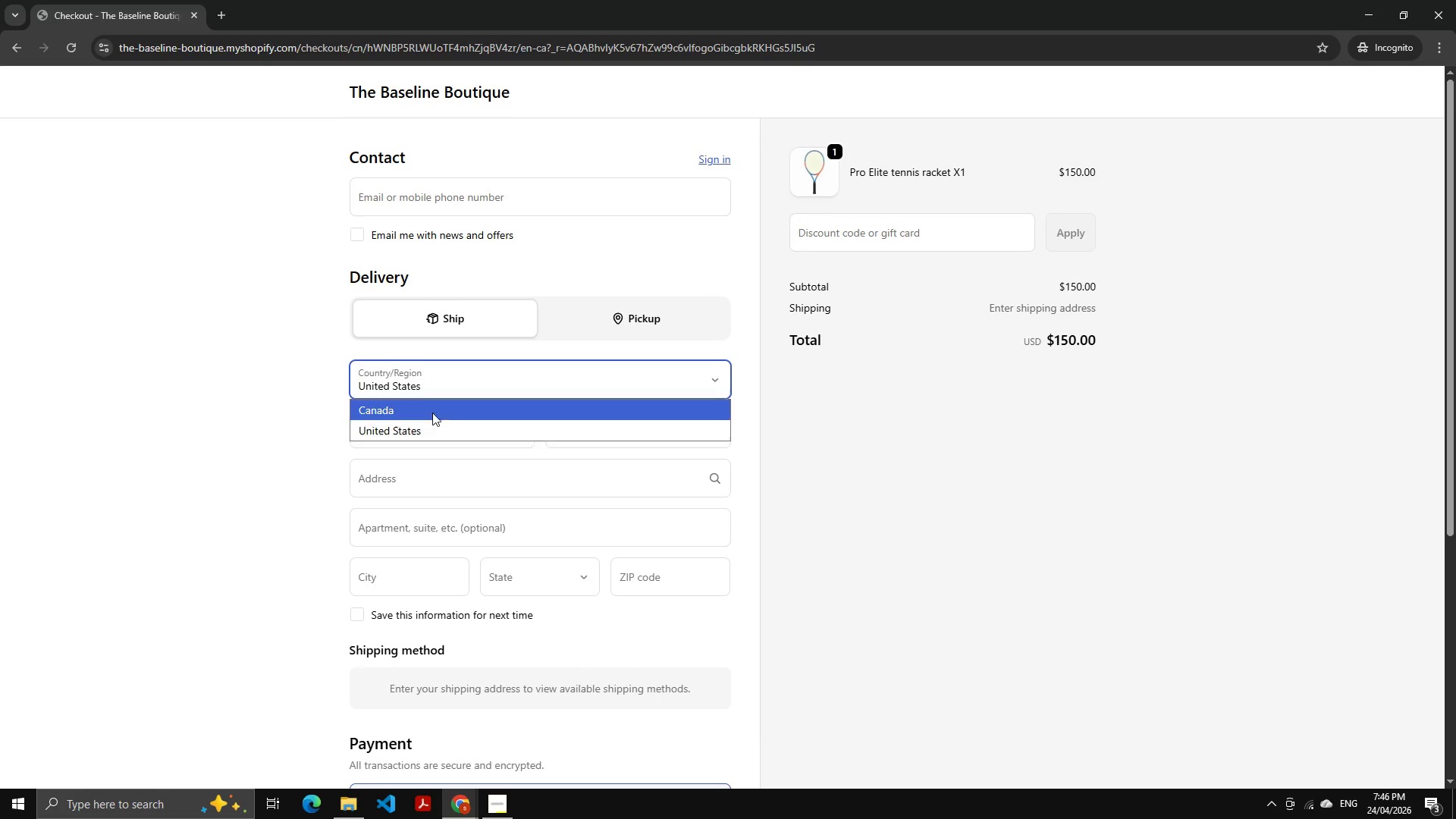 
left_click([430, 416])
 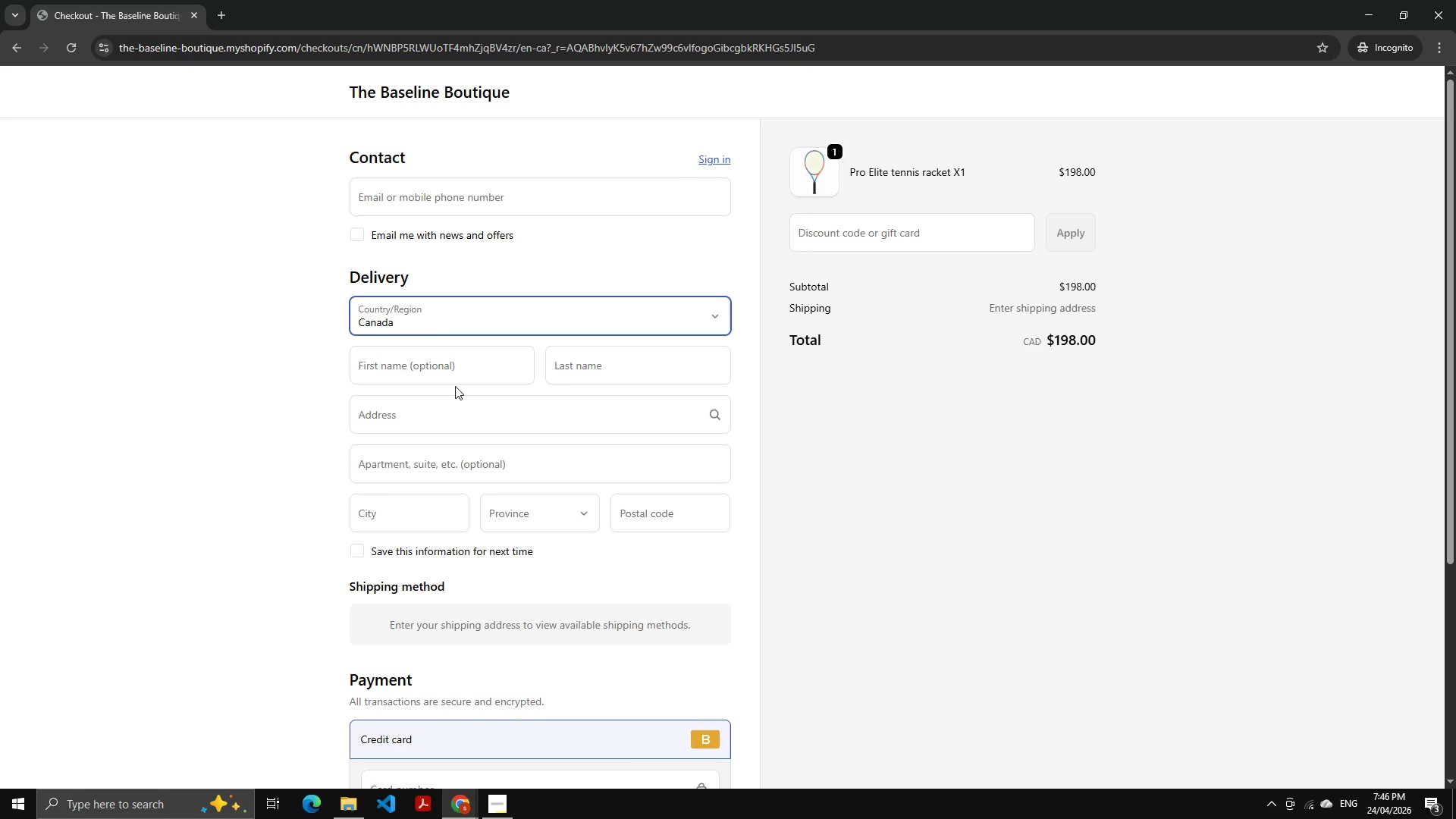 
left_click([486, 324])
 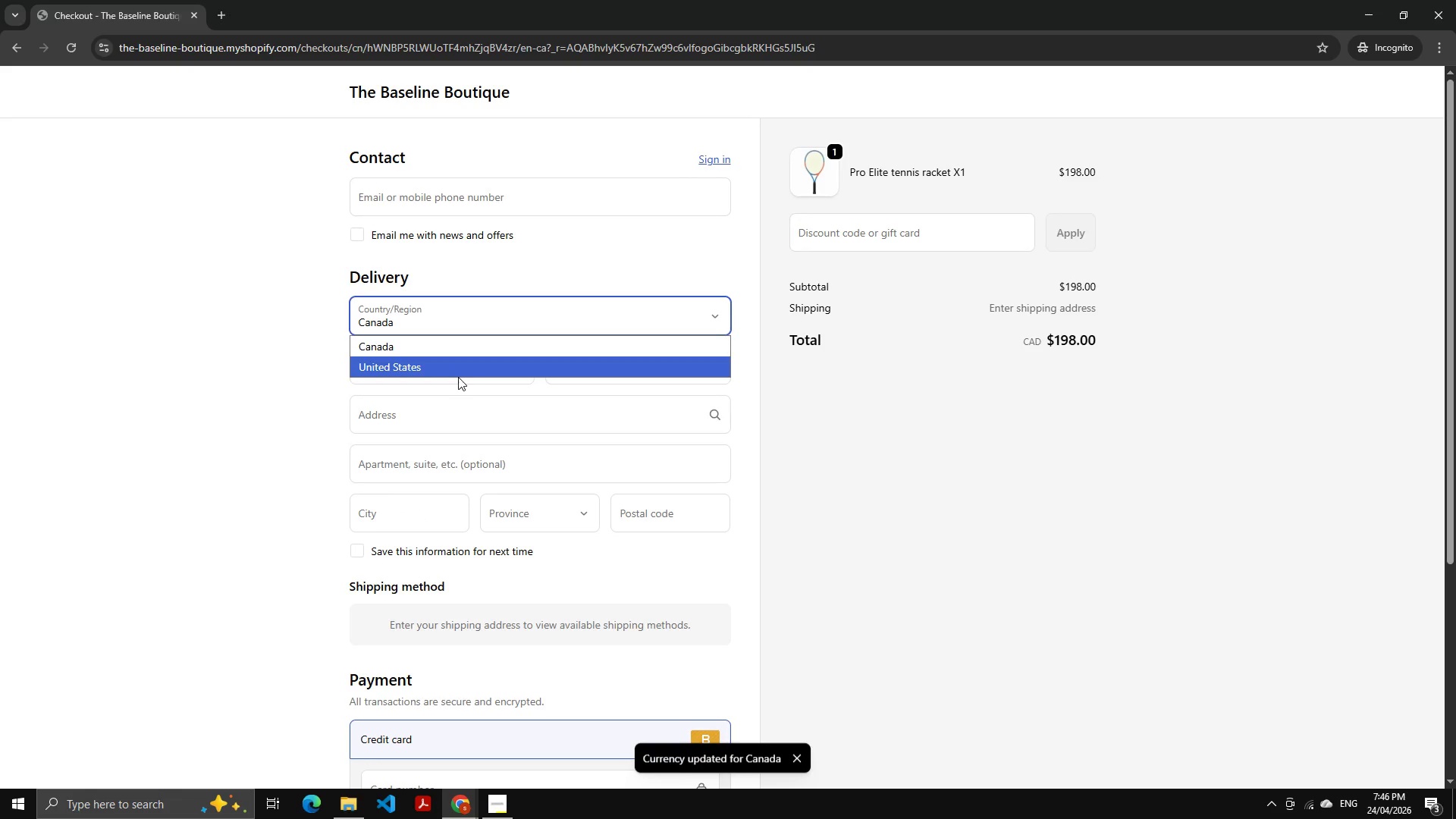 
left_click([458, 377])
 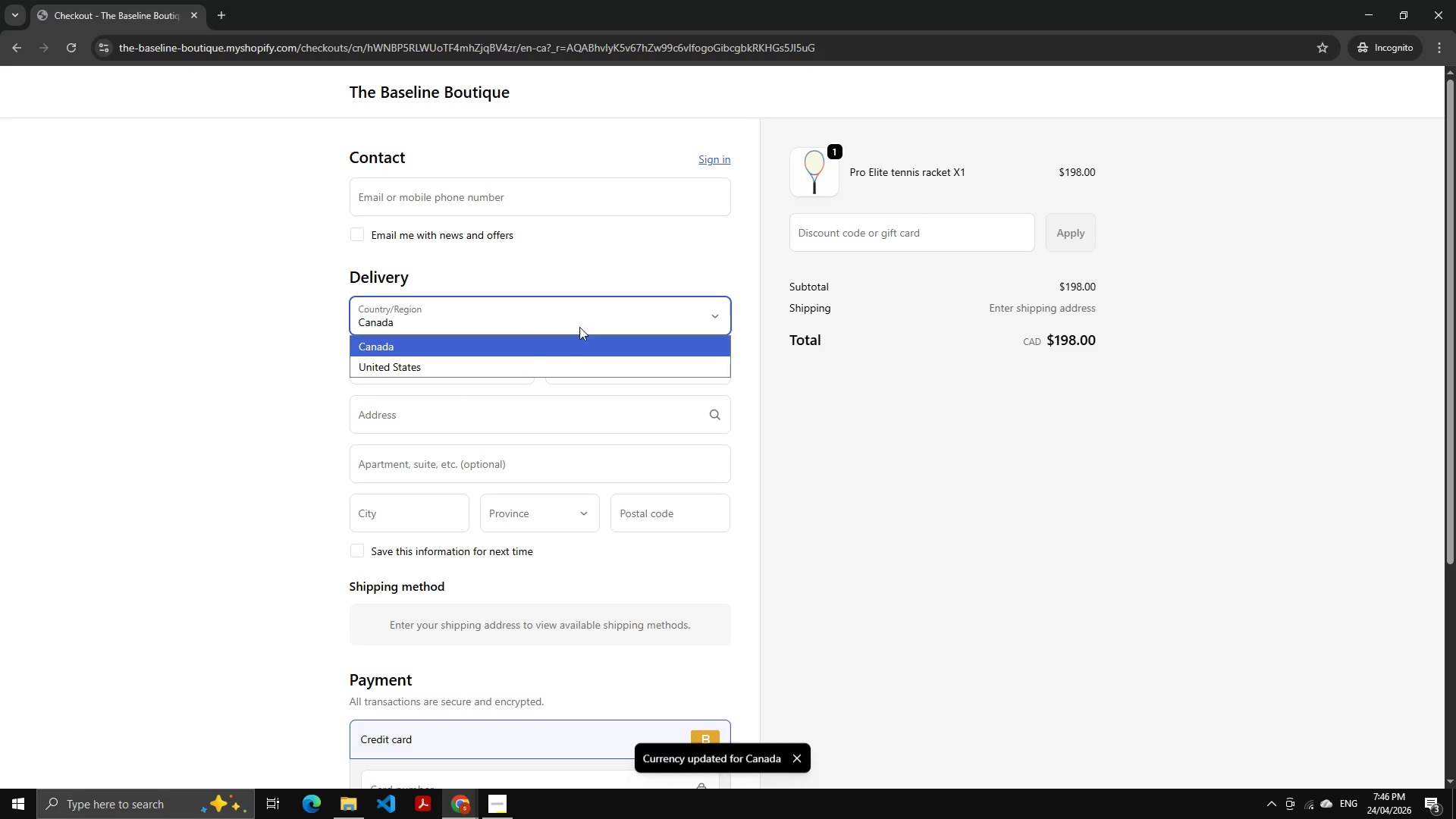 
left_click([502, 361])
 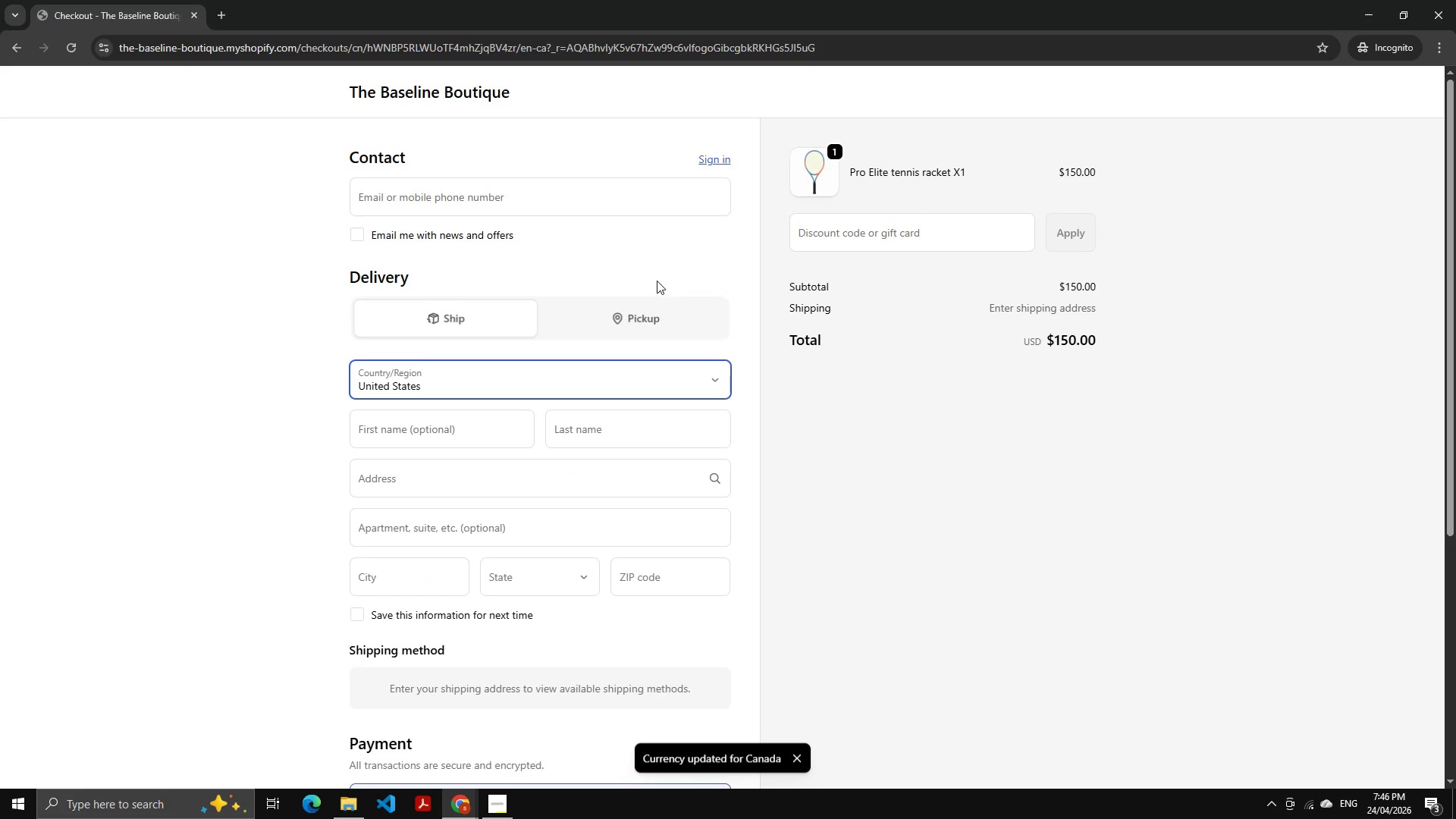 
left_click([622, 297])
 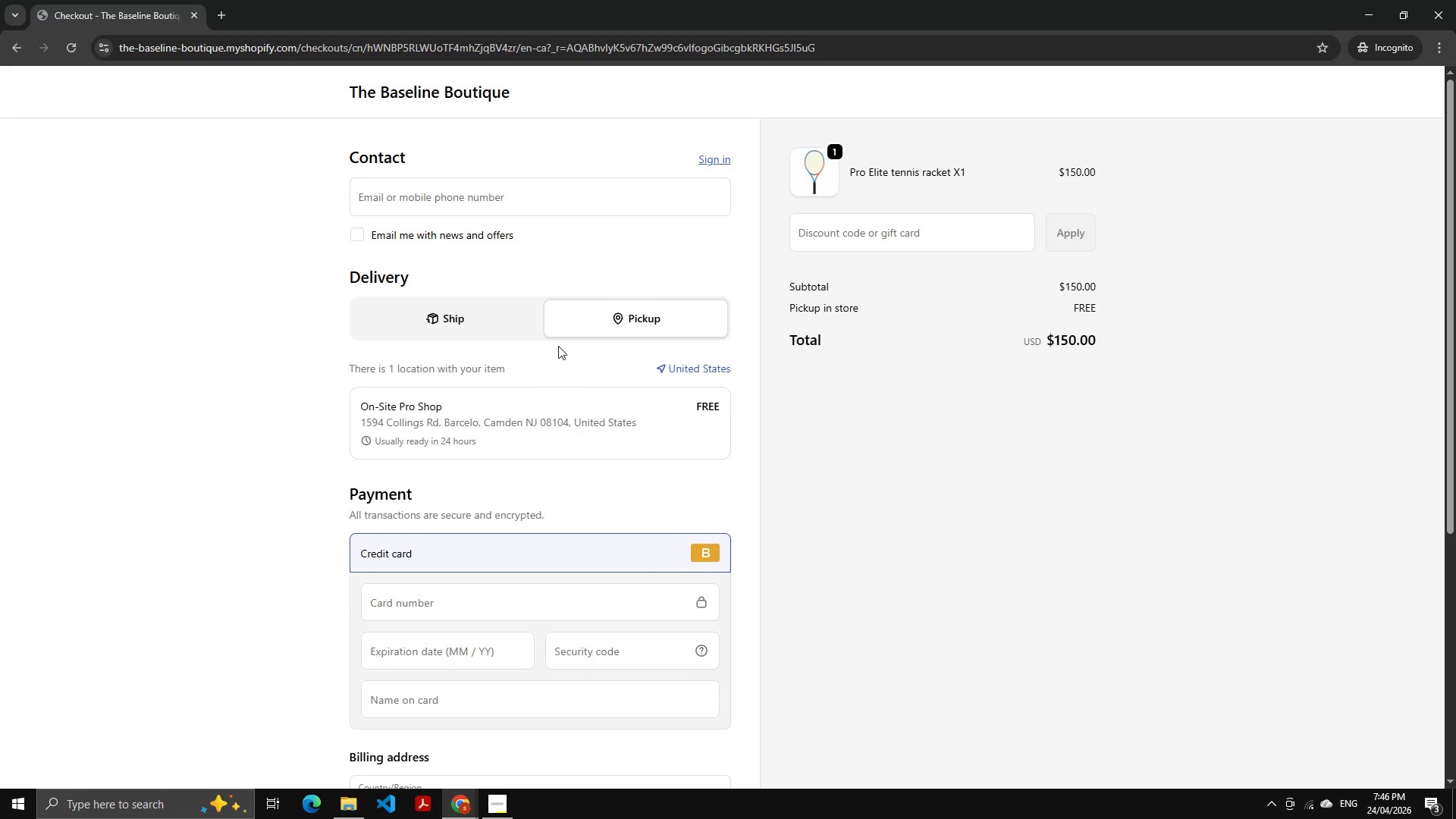 
wait(24.83)
 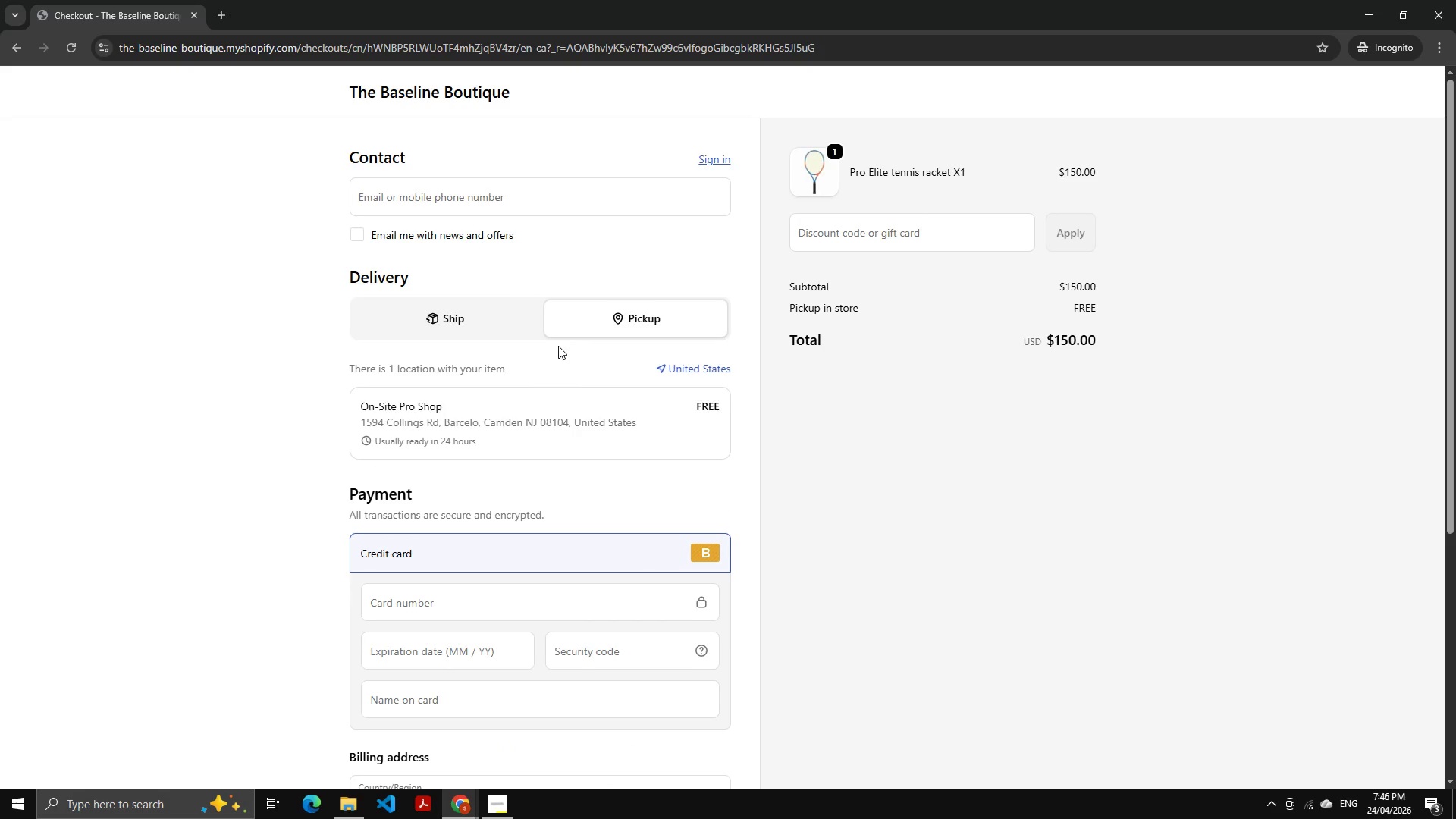 
scroll: coordinate [734, 347], scroll_direction: up, amount: 6.0
 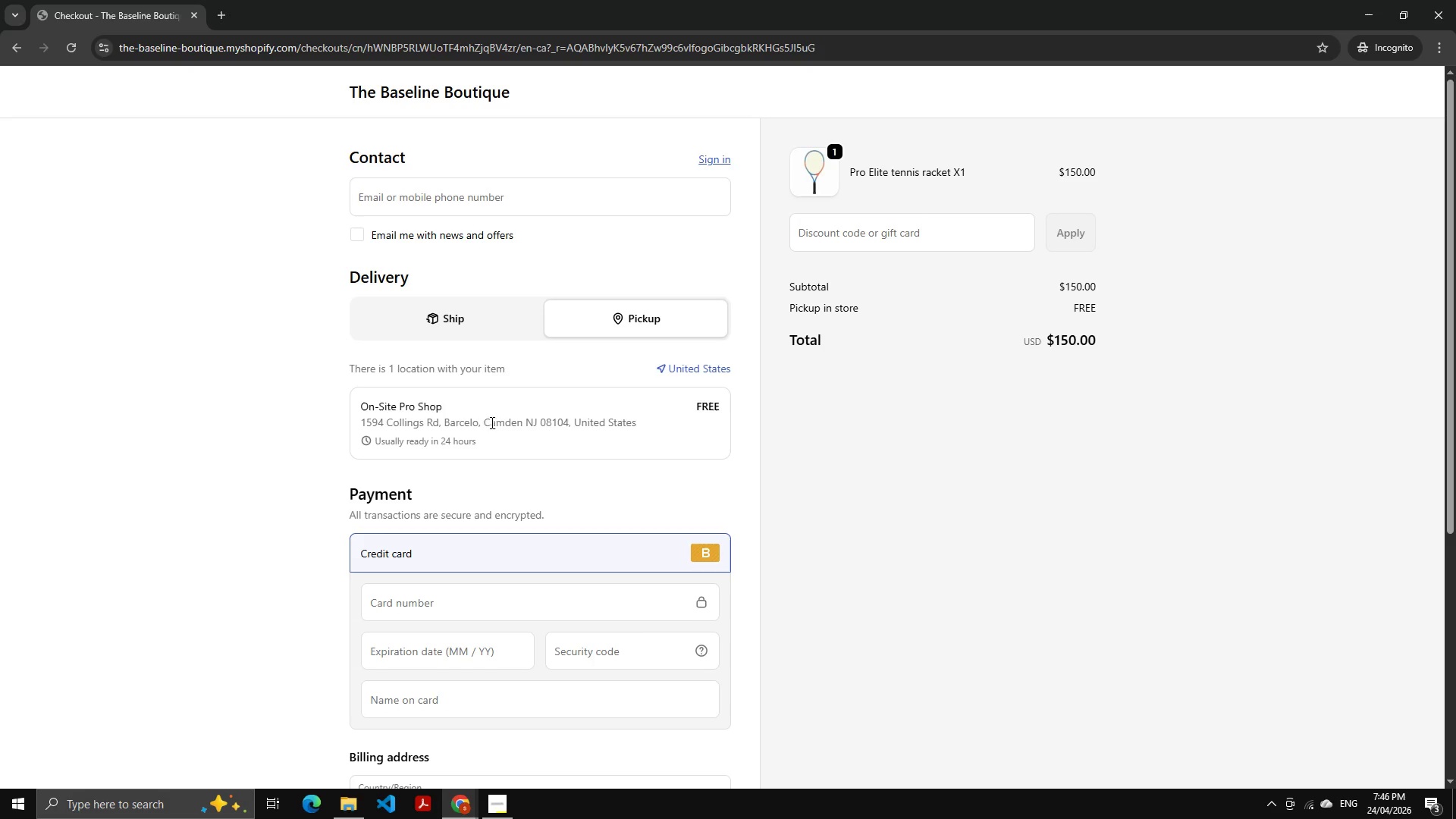 
left_click([449, 317])
 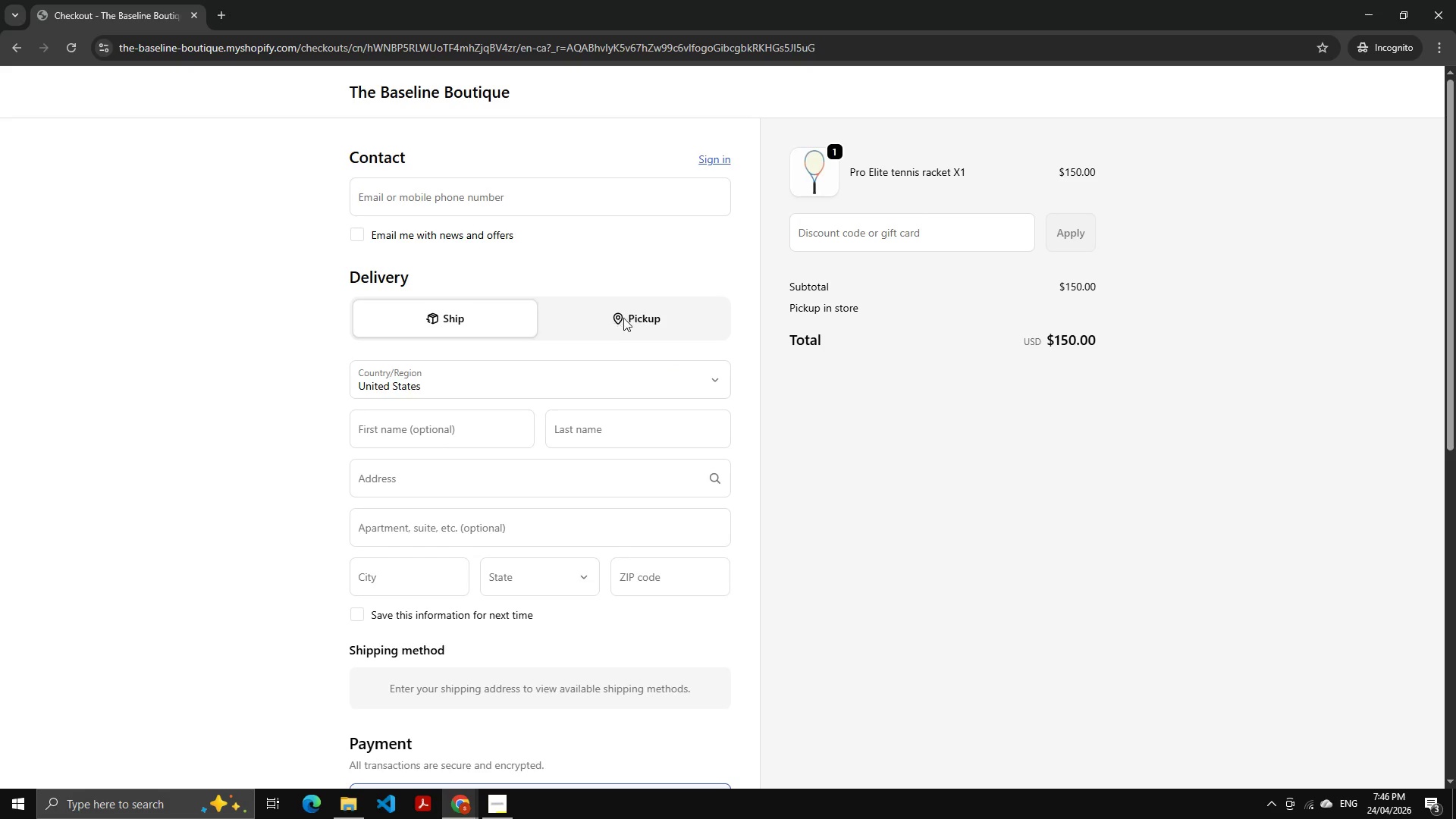 
left_click([635, 315])
 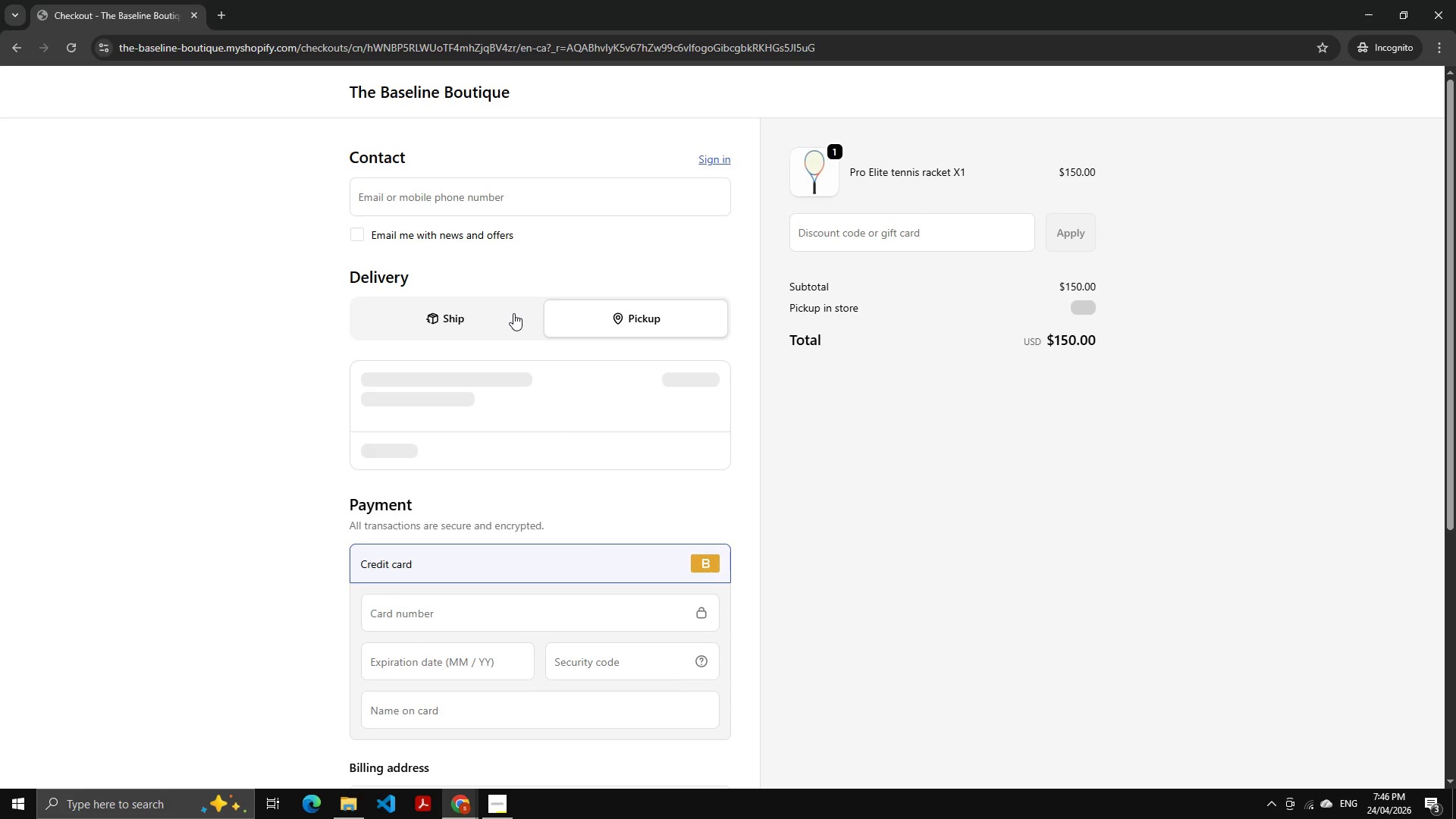 
left_click([513, 313])
 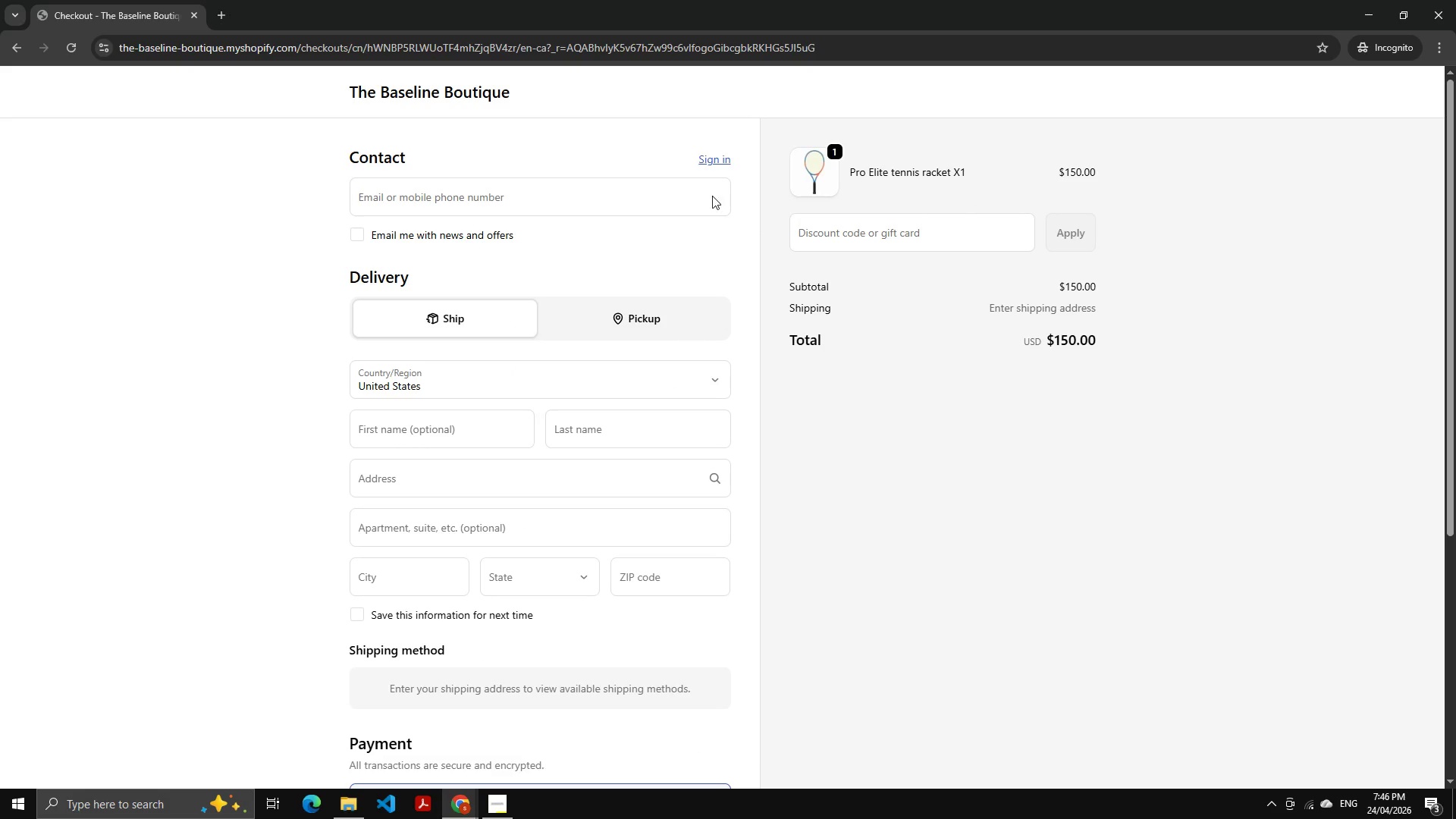 
wait(7.0)
 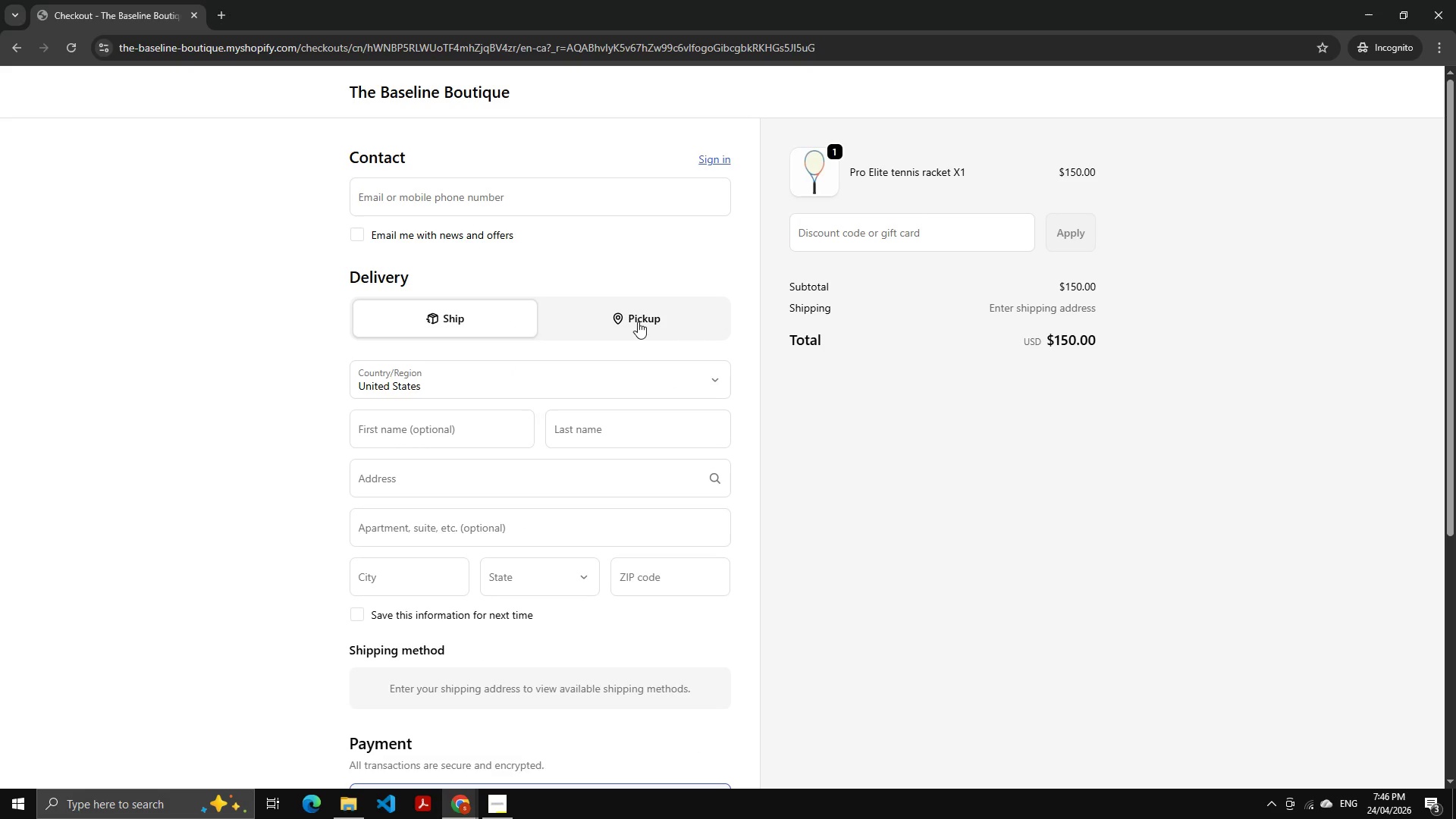 
key(ScrollLock)
 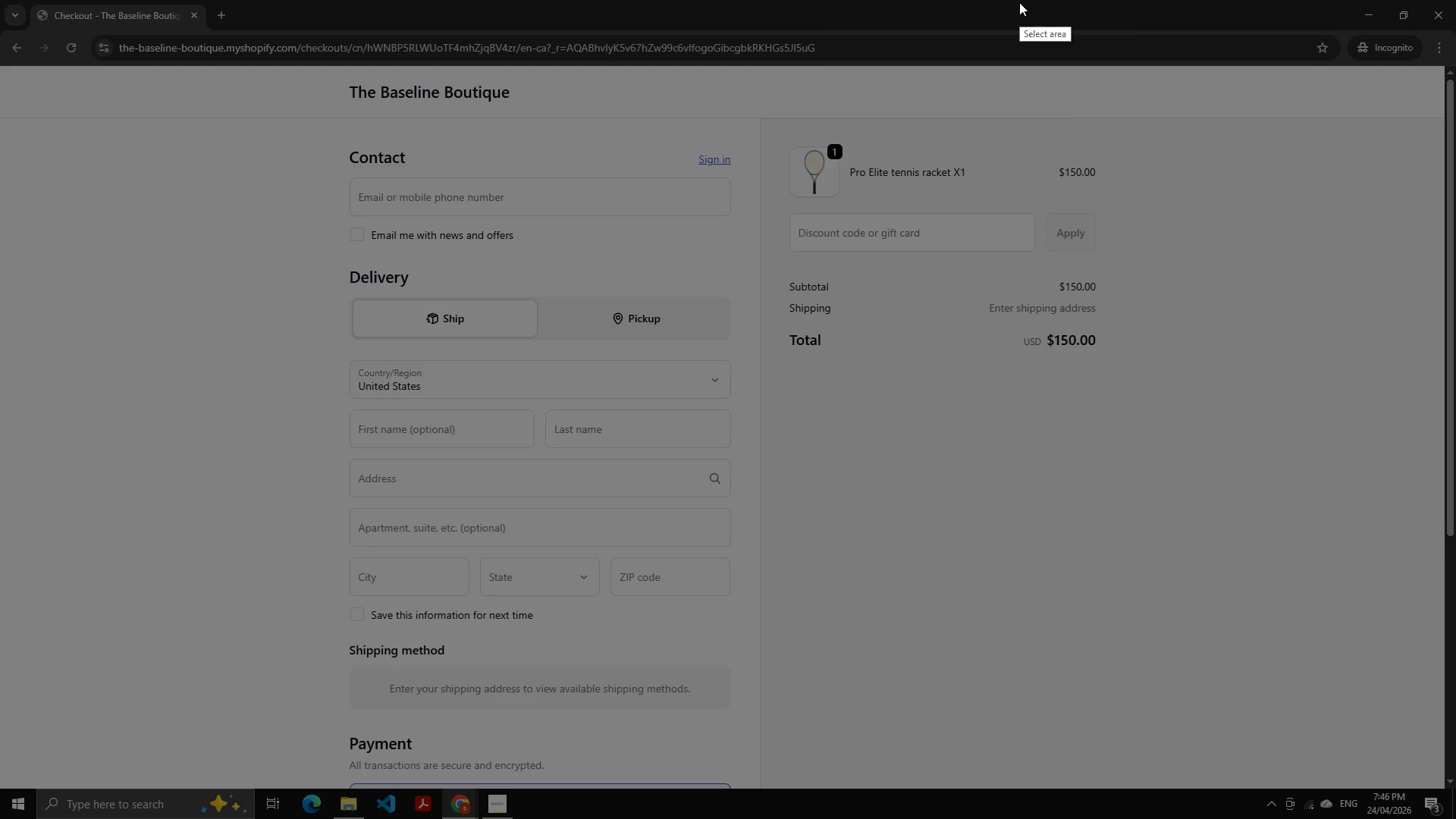 
key(Escape)
 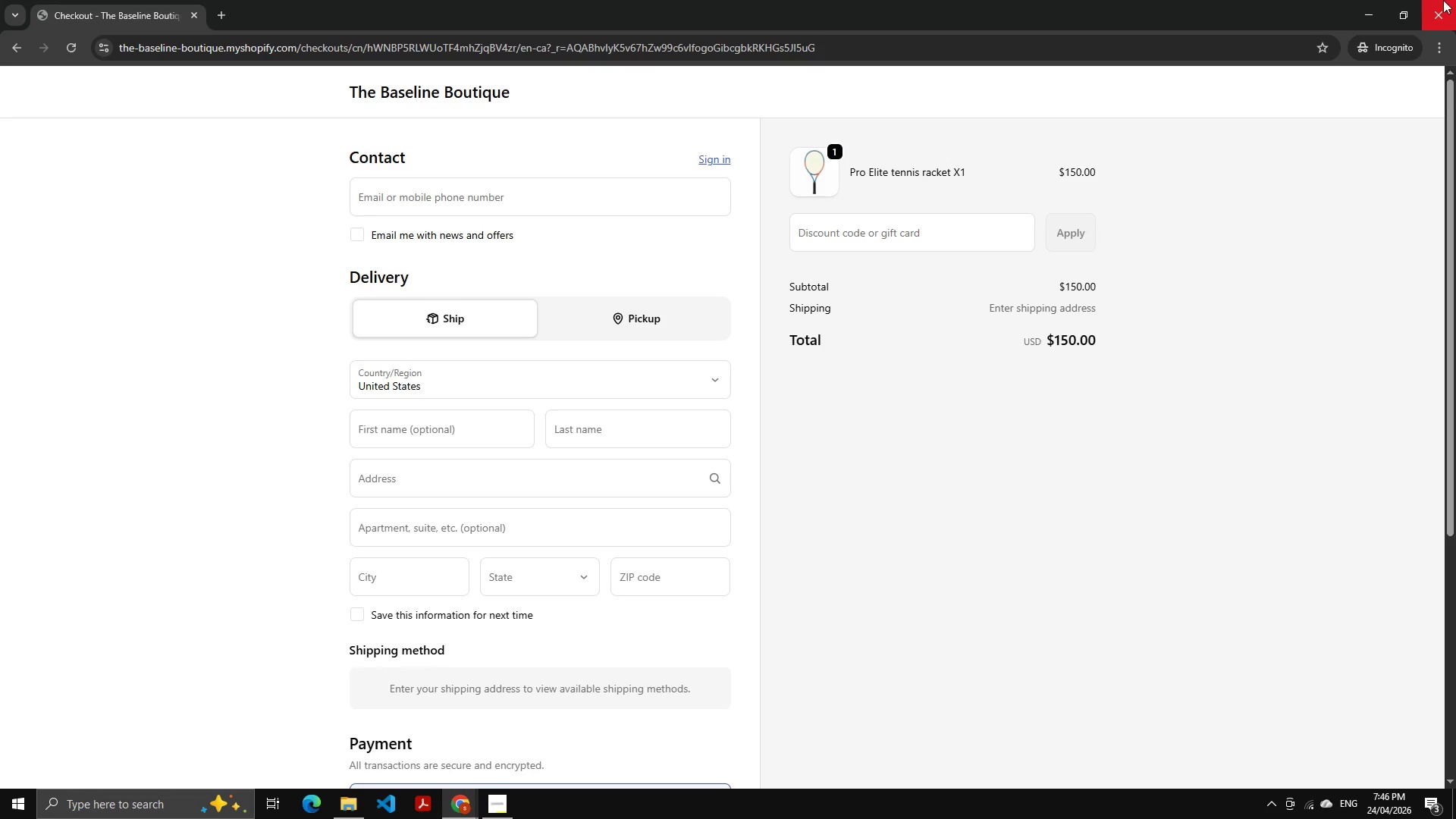 
left_click([1443, 0])
 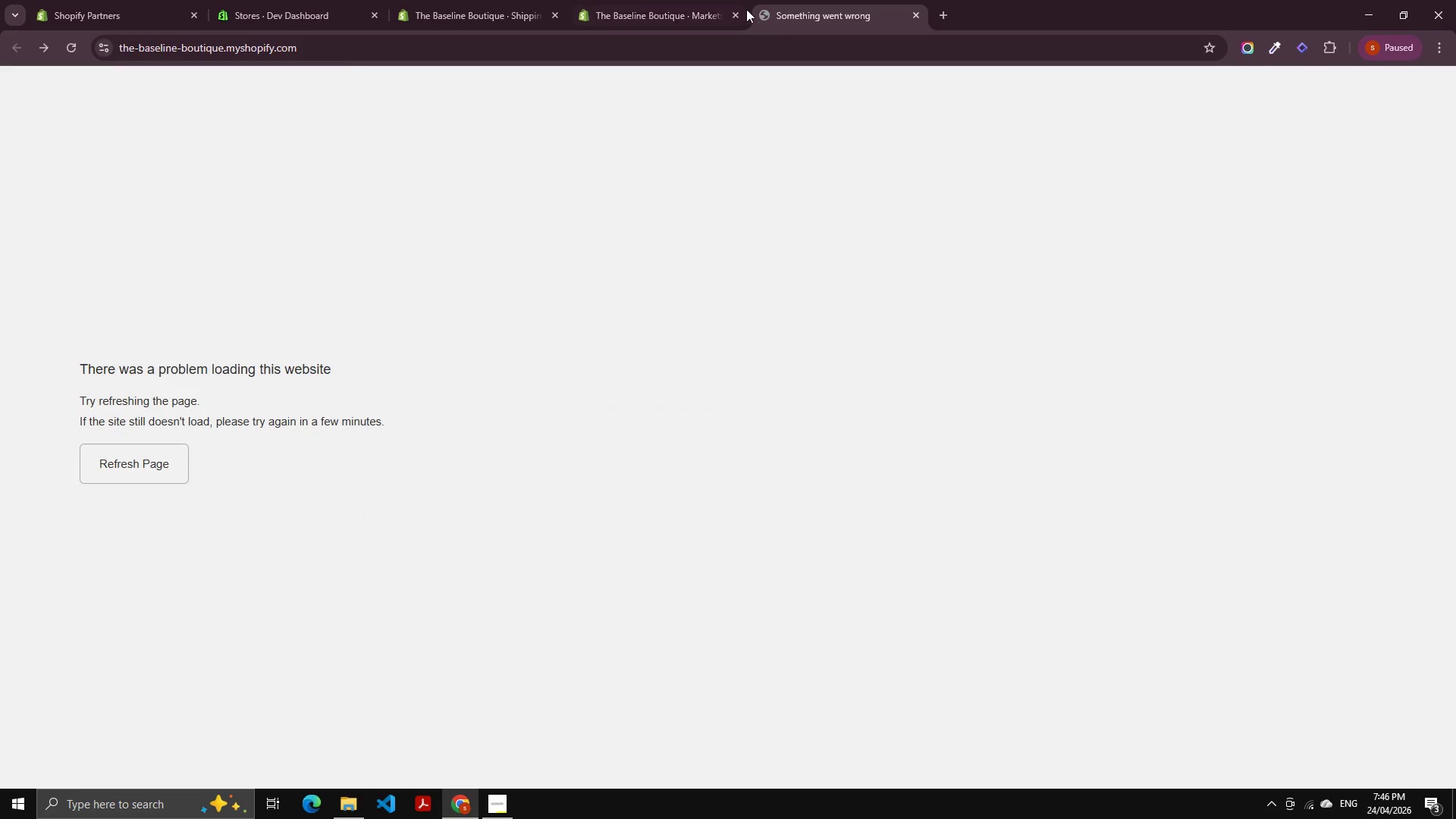 
left_click([653, 6])
 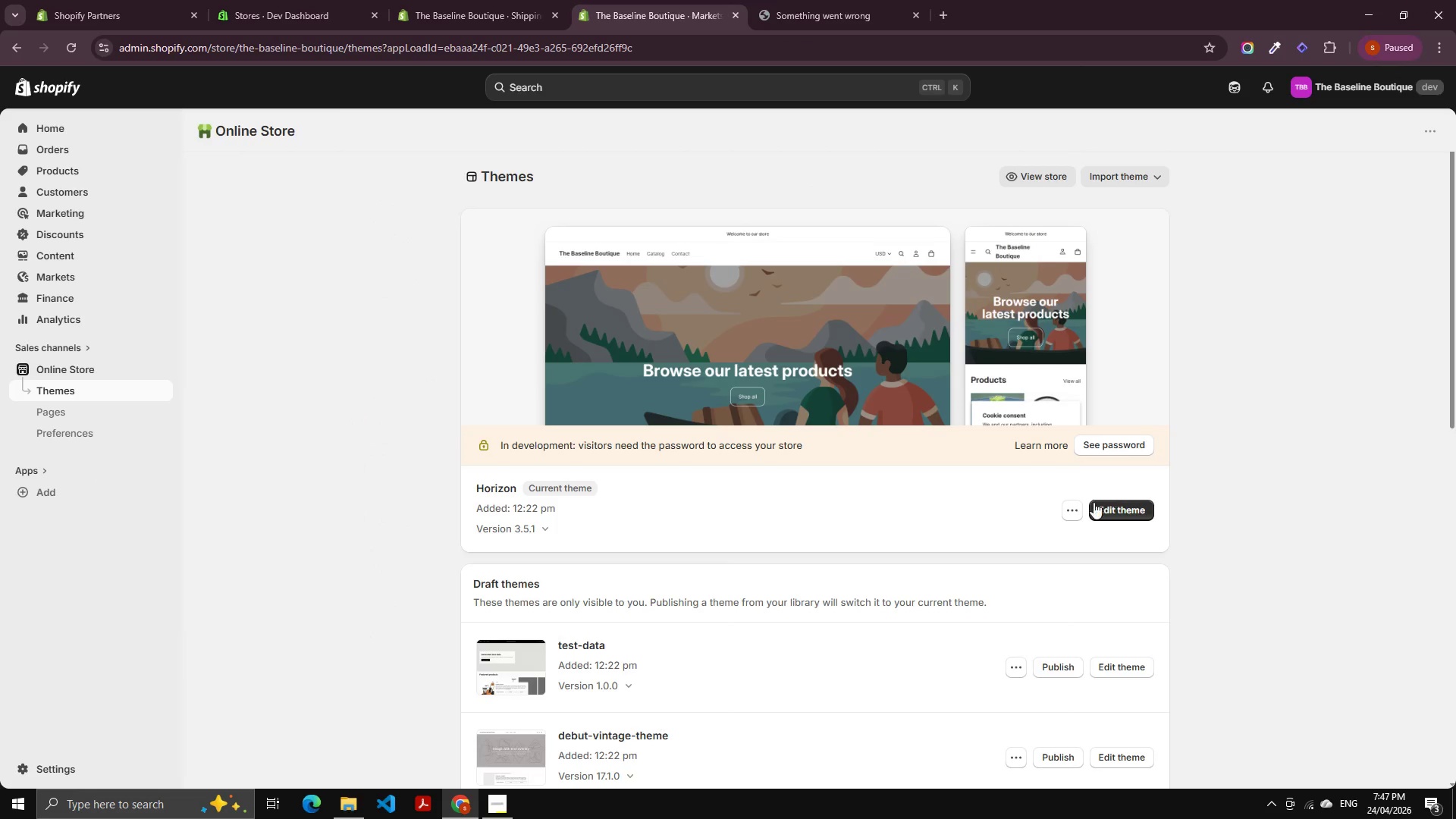 
left_click([1082, 507])
 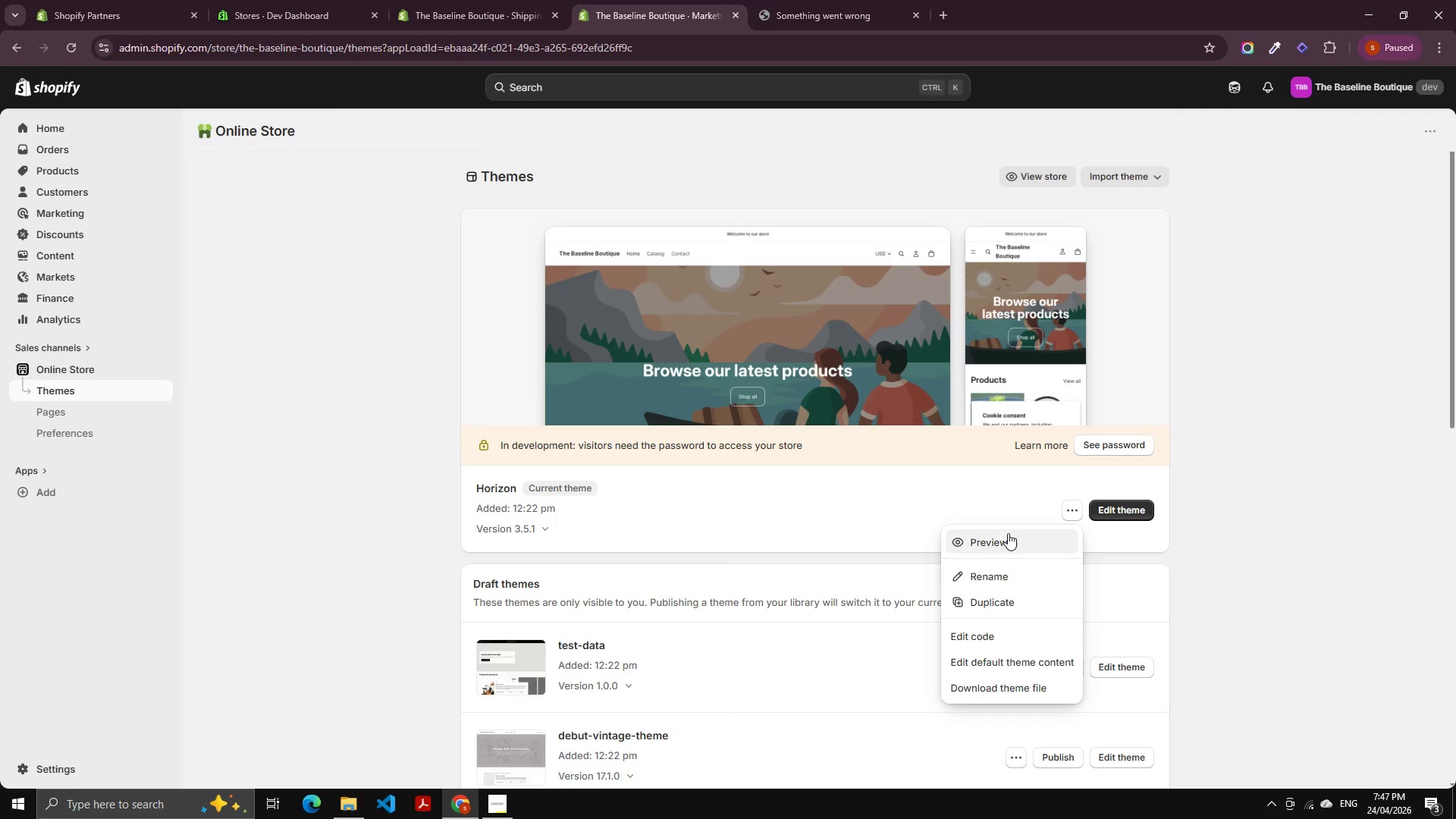 
right_click([1006, 538])
 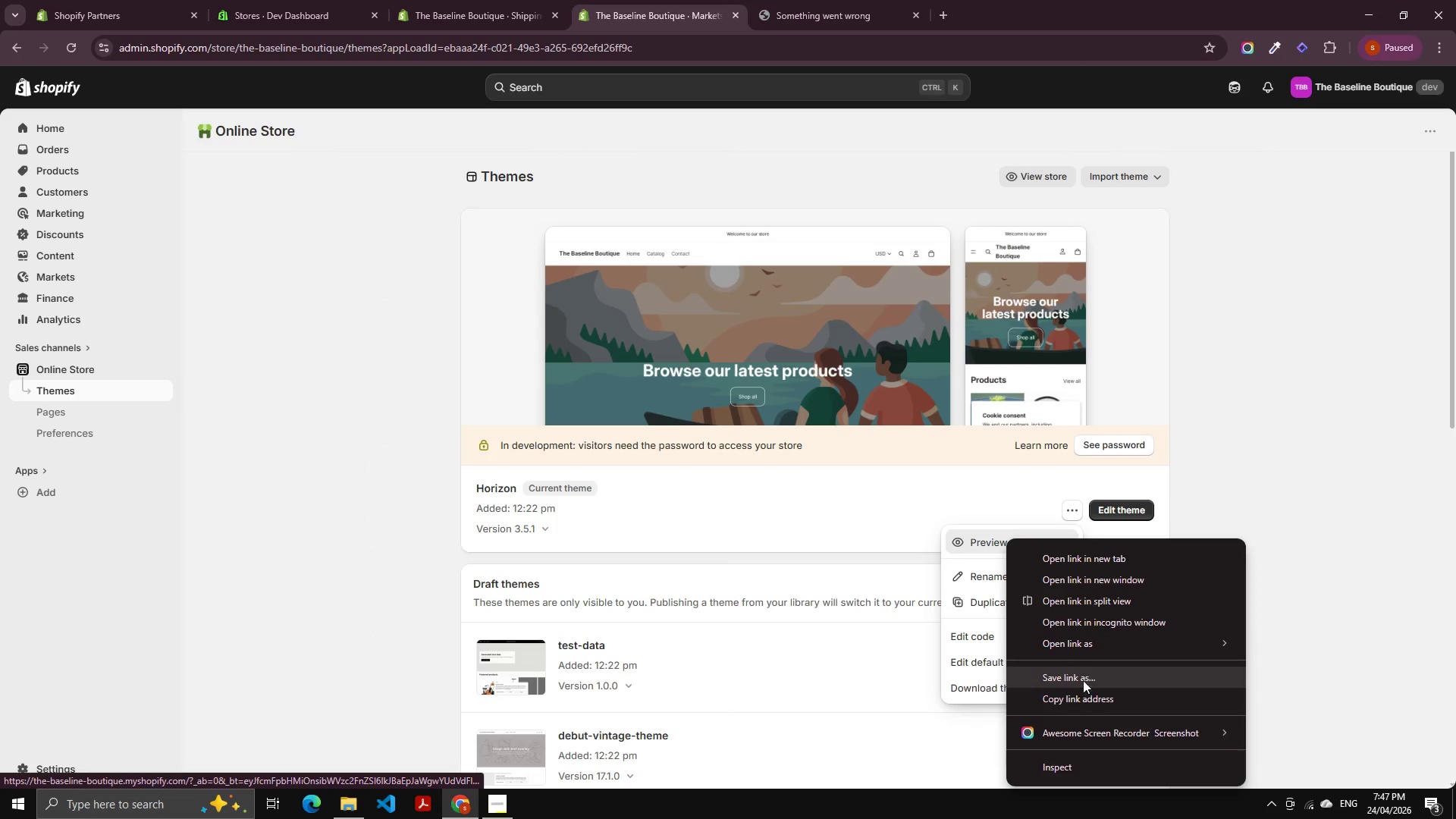 
left_click([1084, 703])
 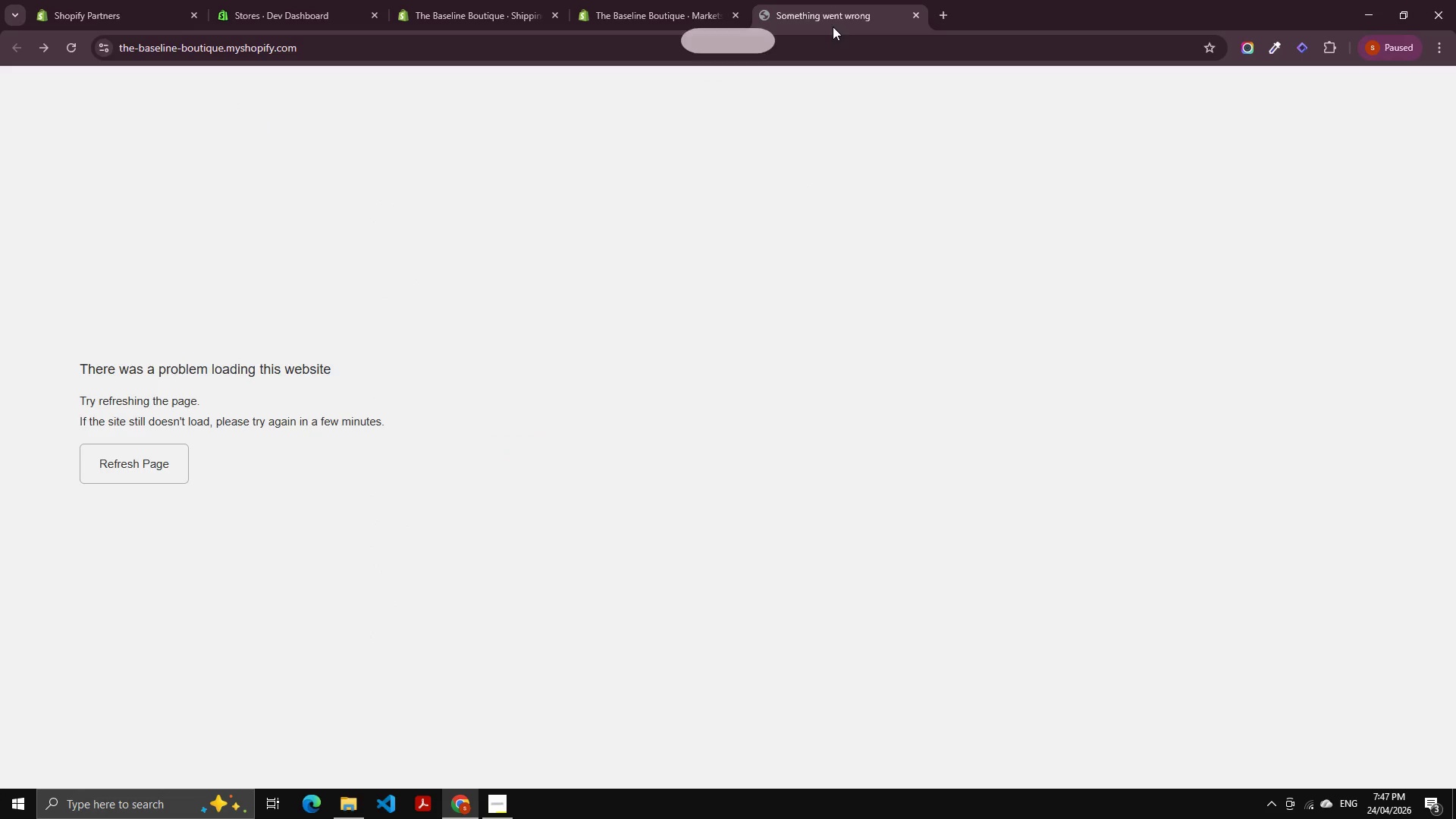 
double_click([817, 49])
 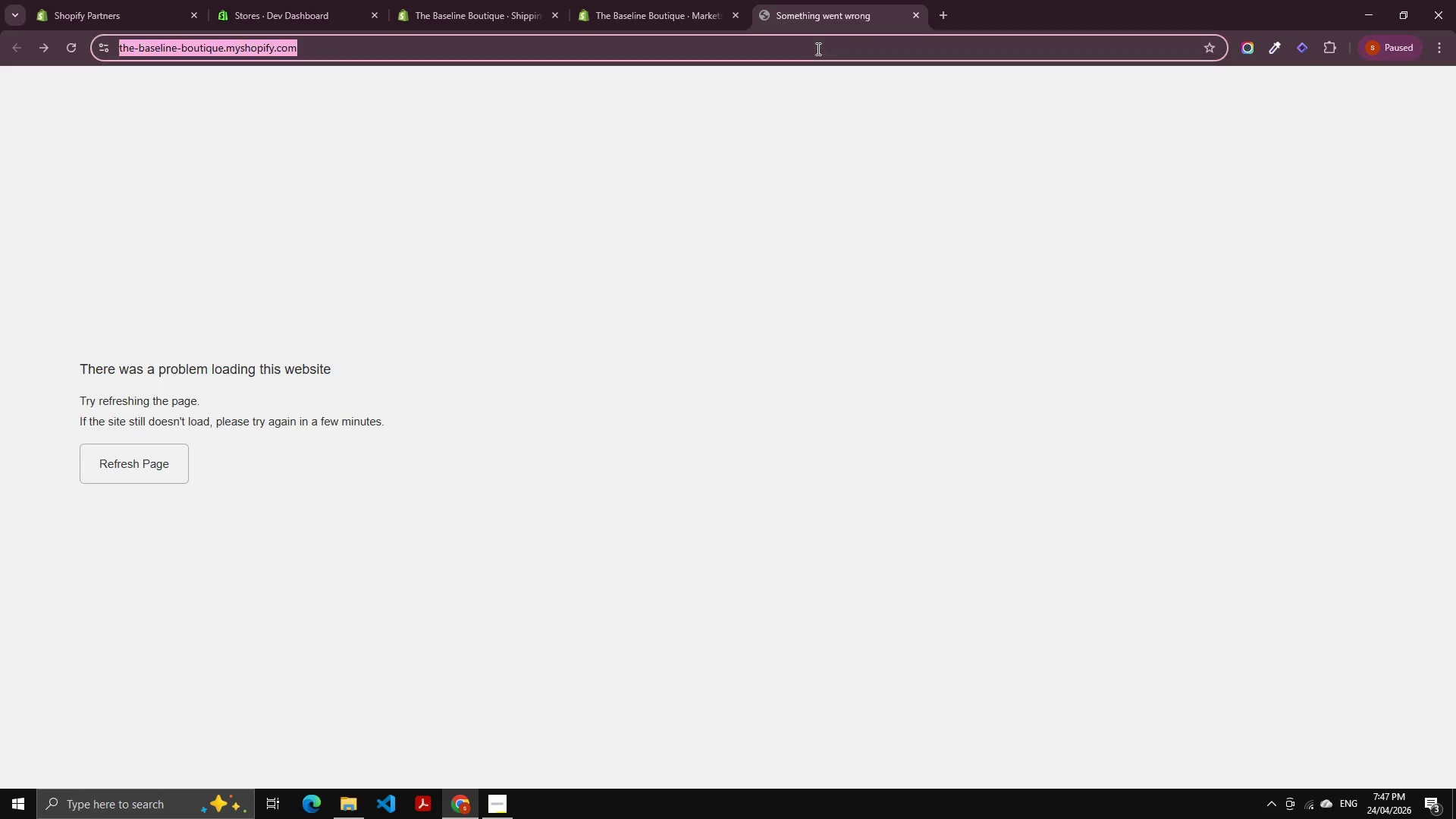 
key(Control+A)
 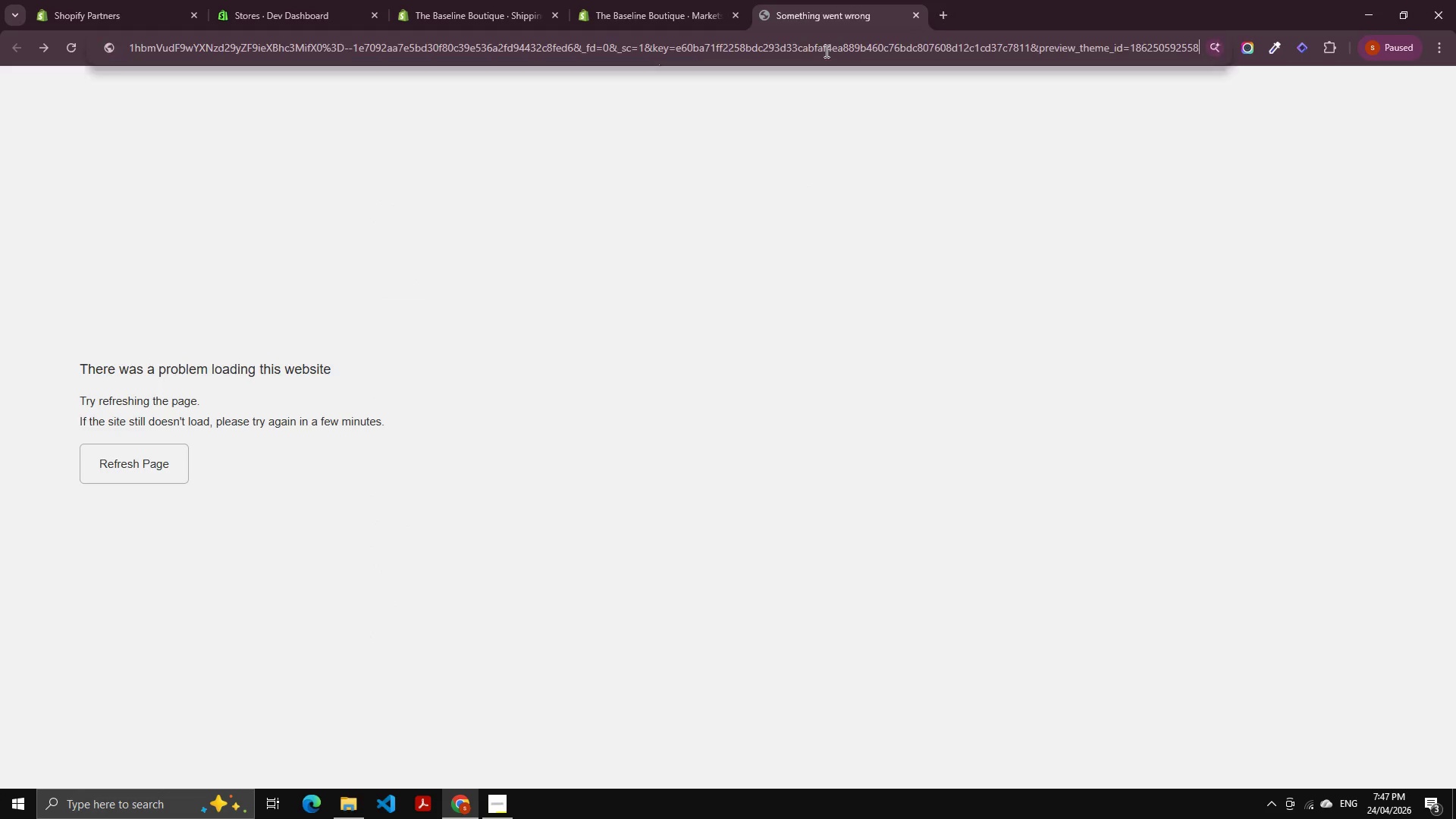 
key(Control+V)
 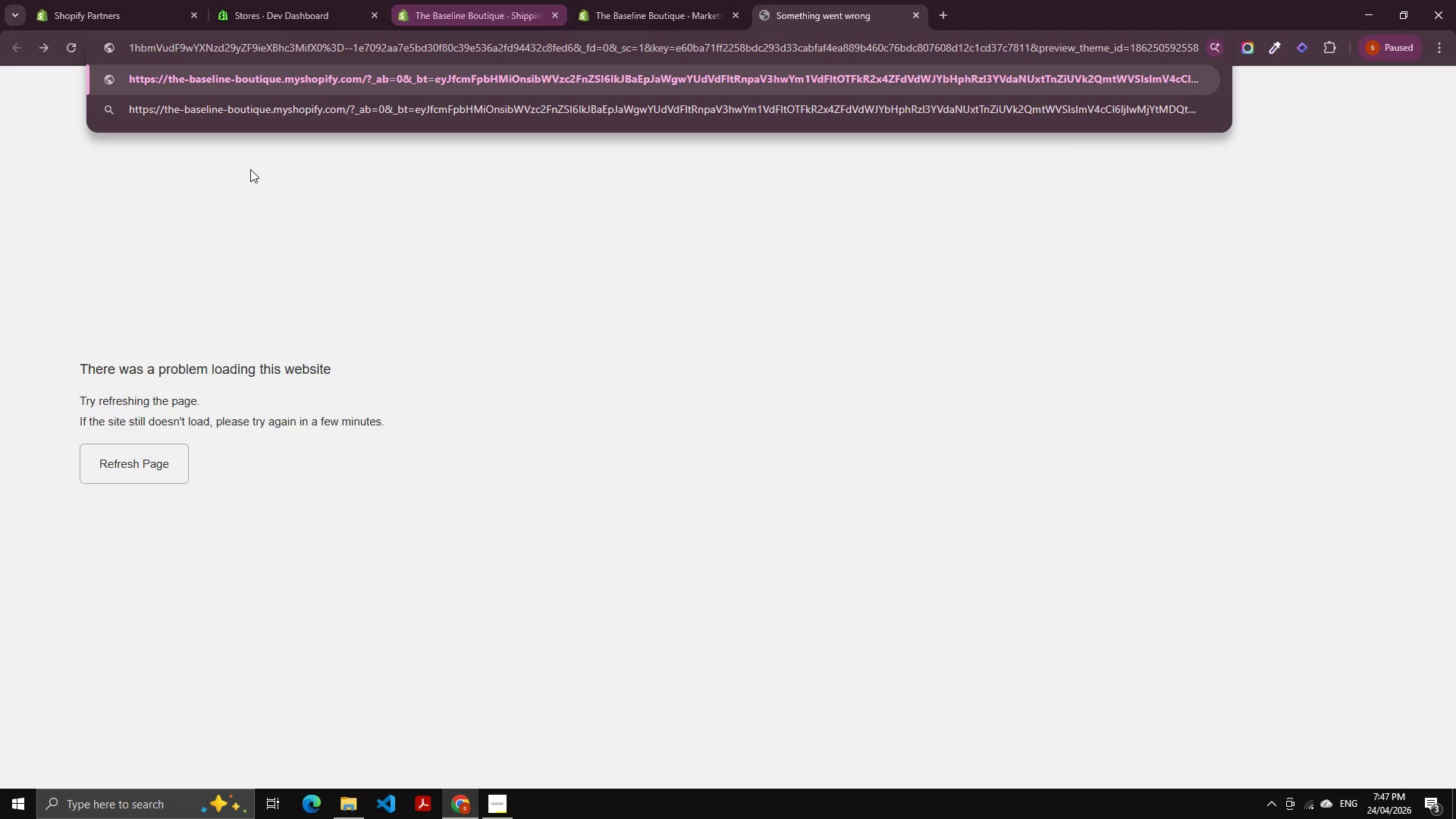 
key(NumpadEnter)
 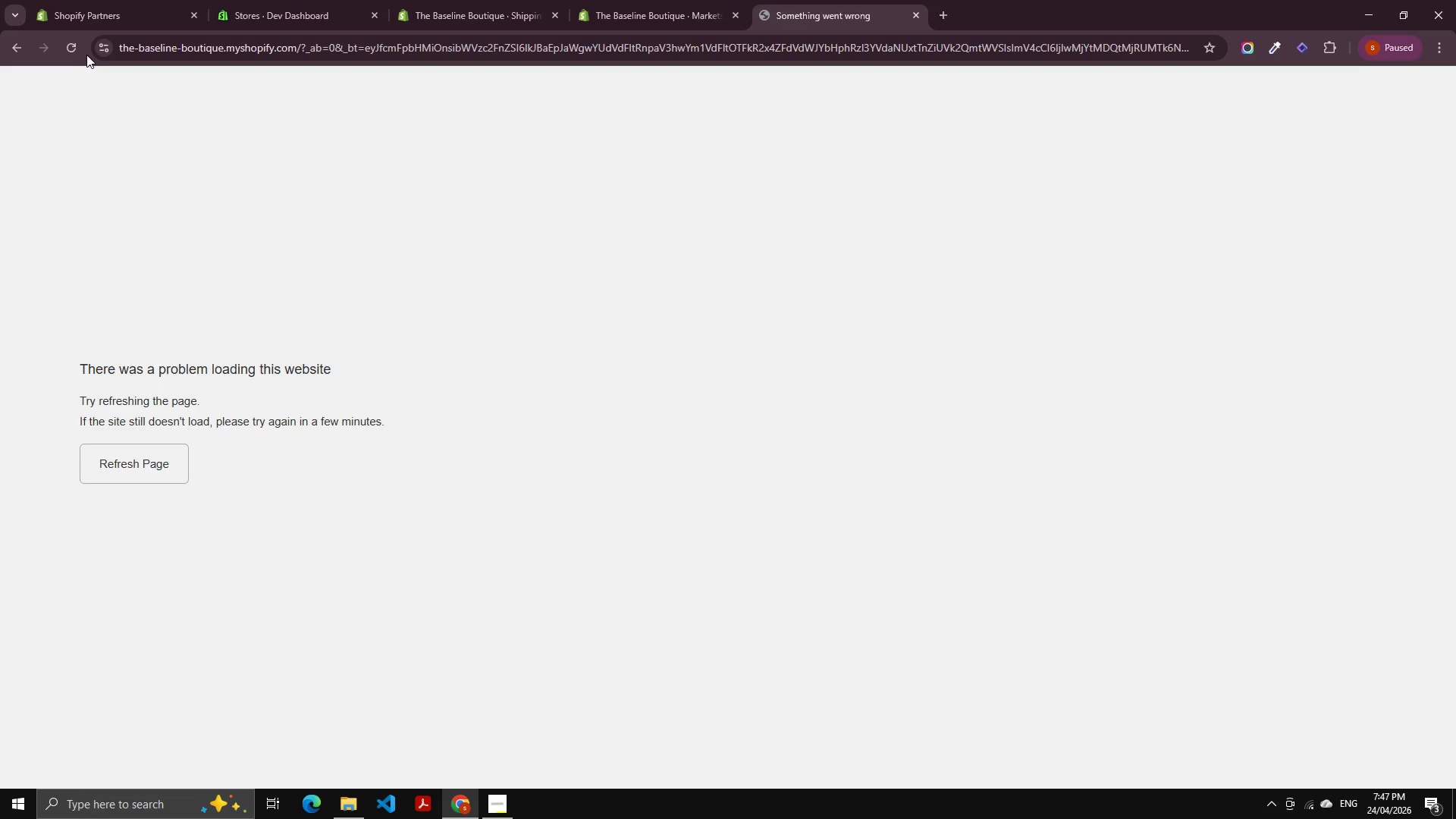 
left_click([90, 55])
 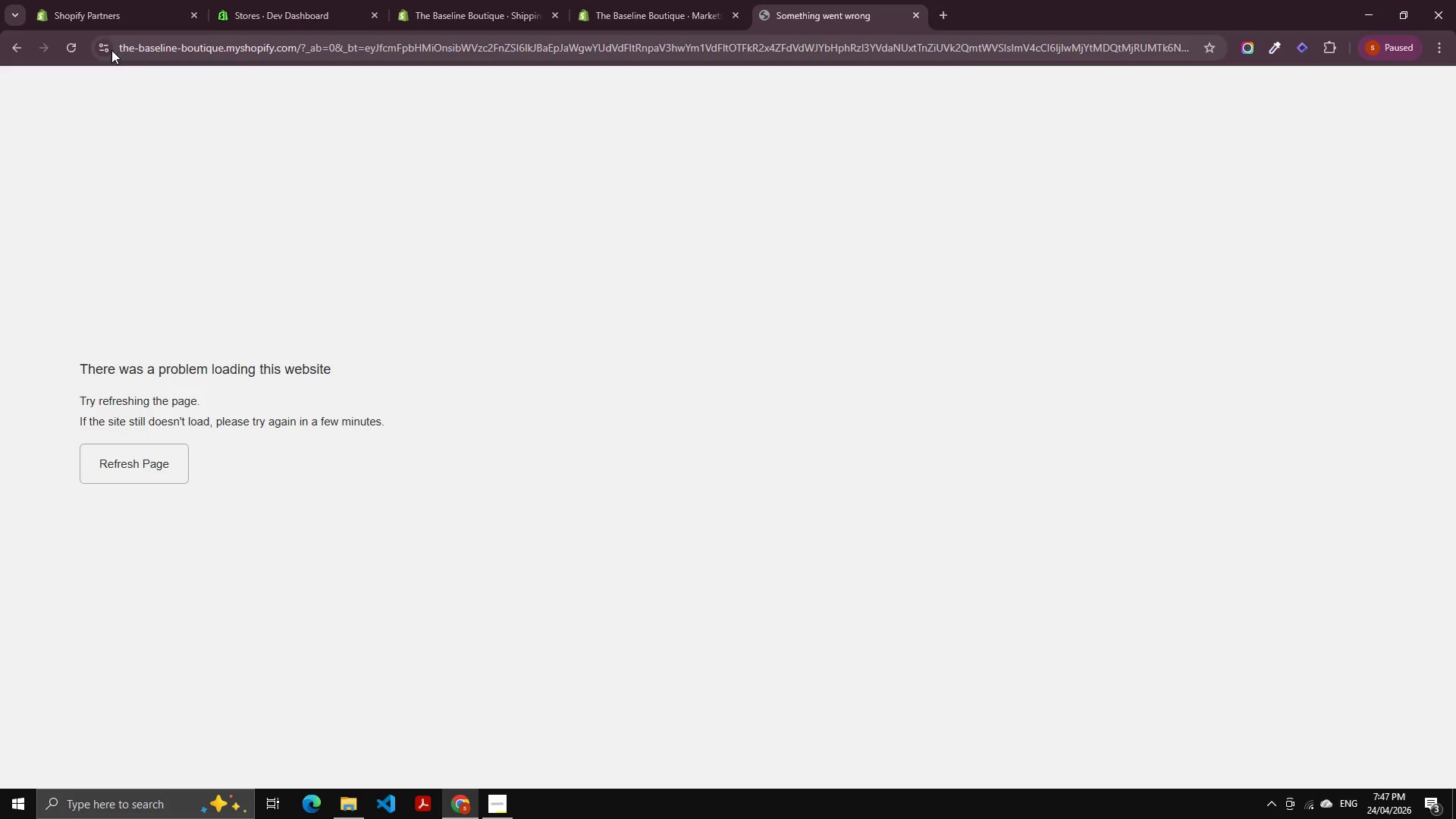 
left_click([99, 39])
 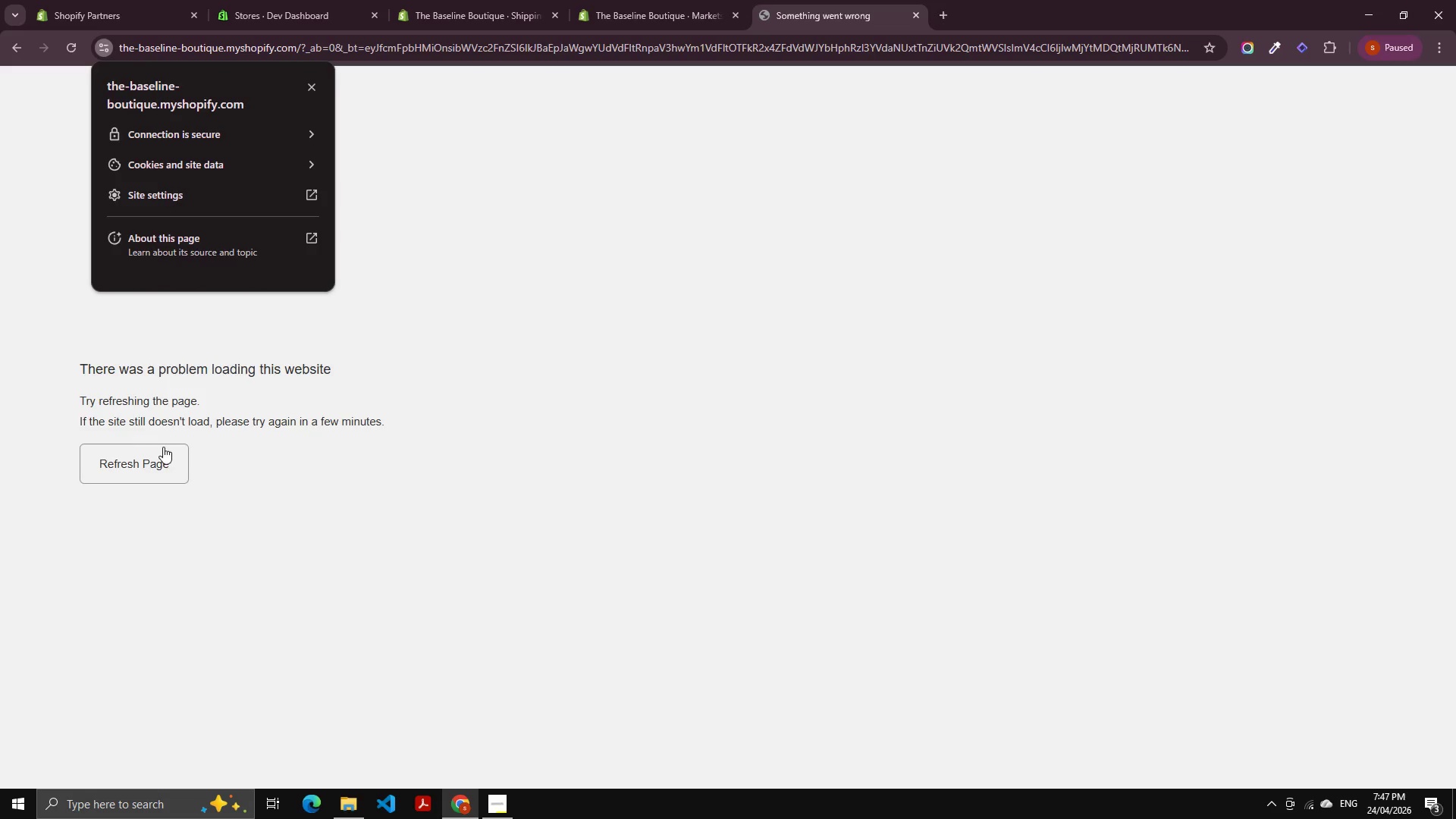 
left_click([180, 193])
 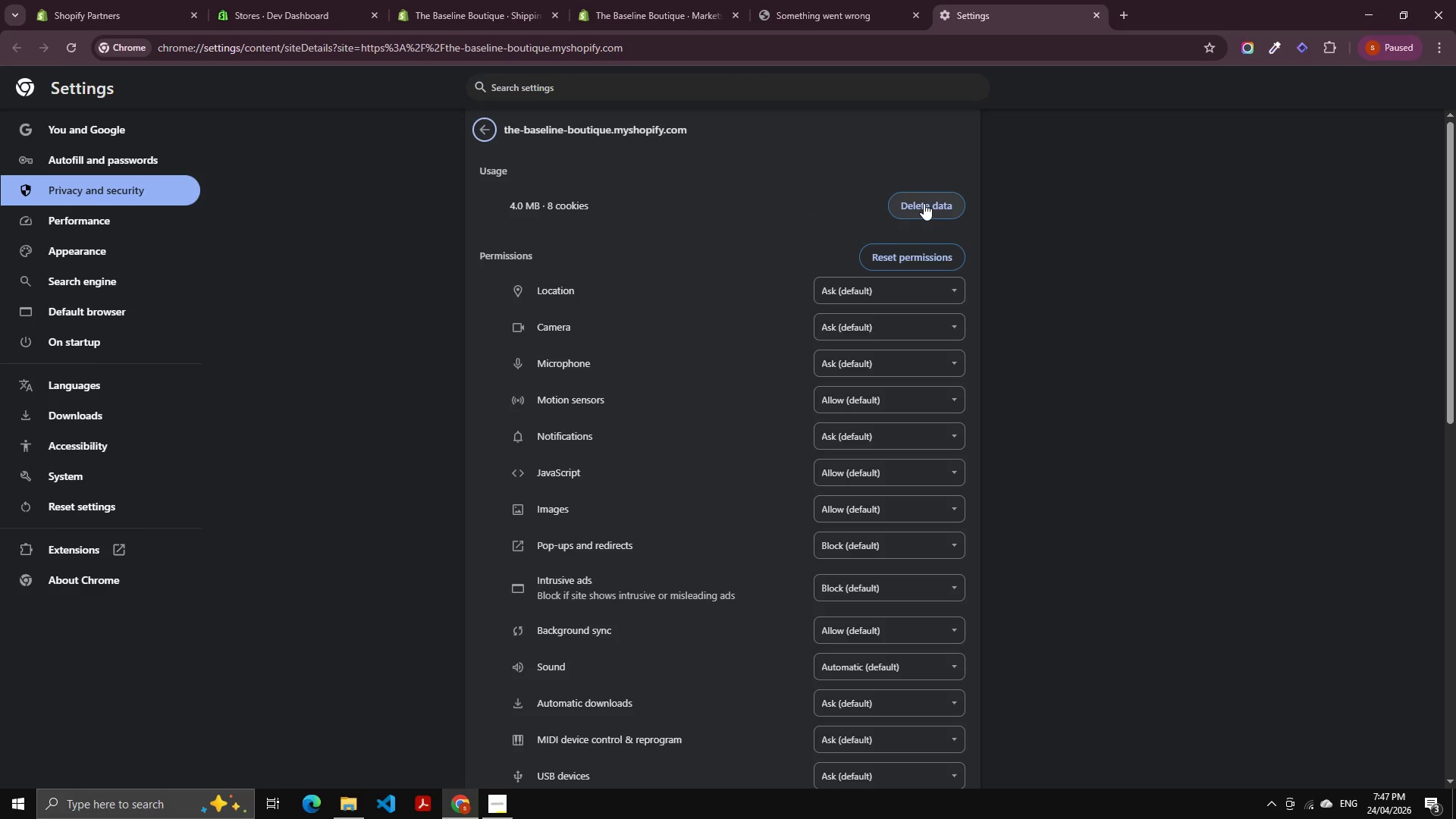 
wait(5.58)
 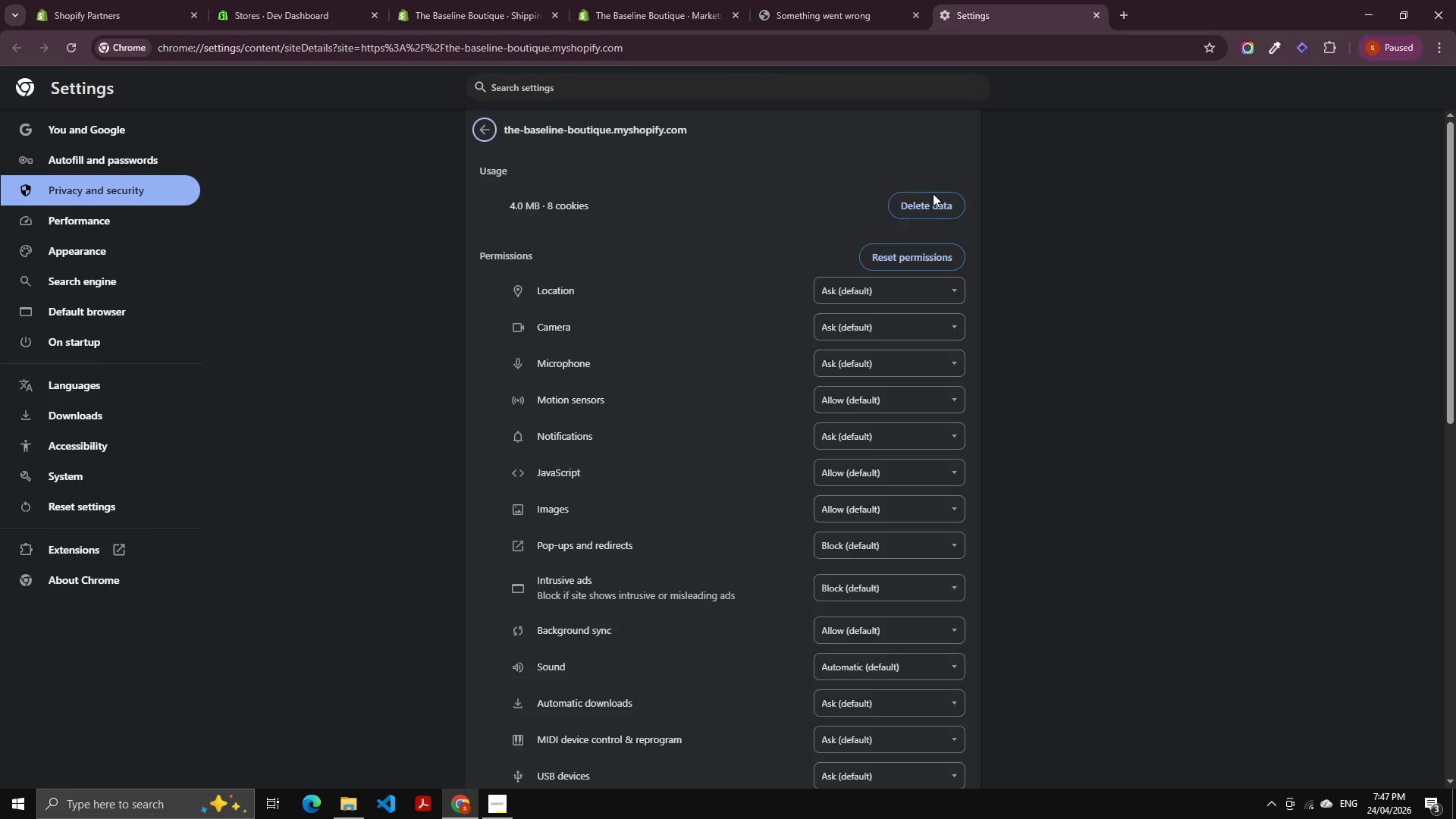 
left_click([921, 199])
 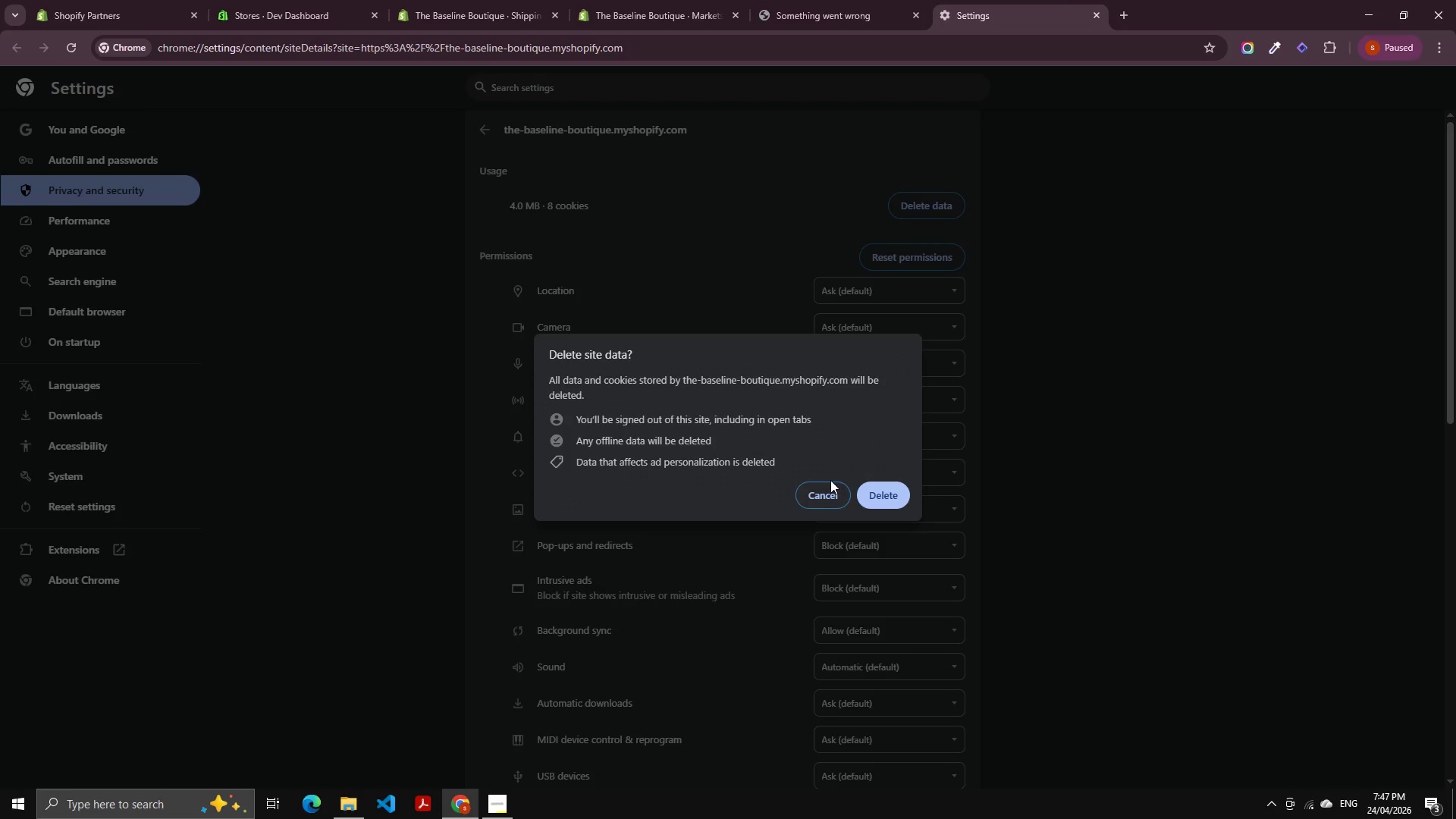 
left_click([812, 489])
 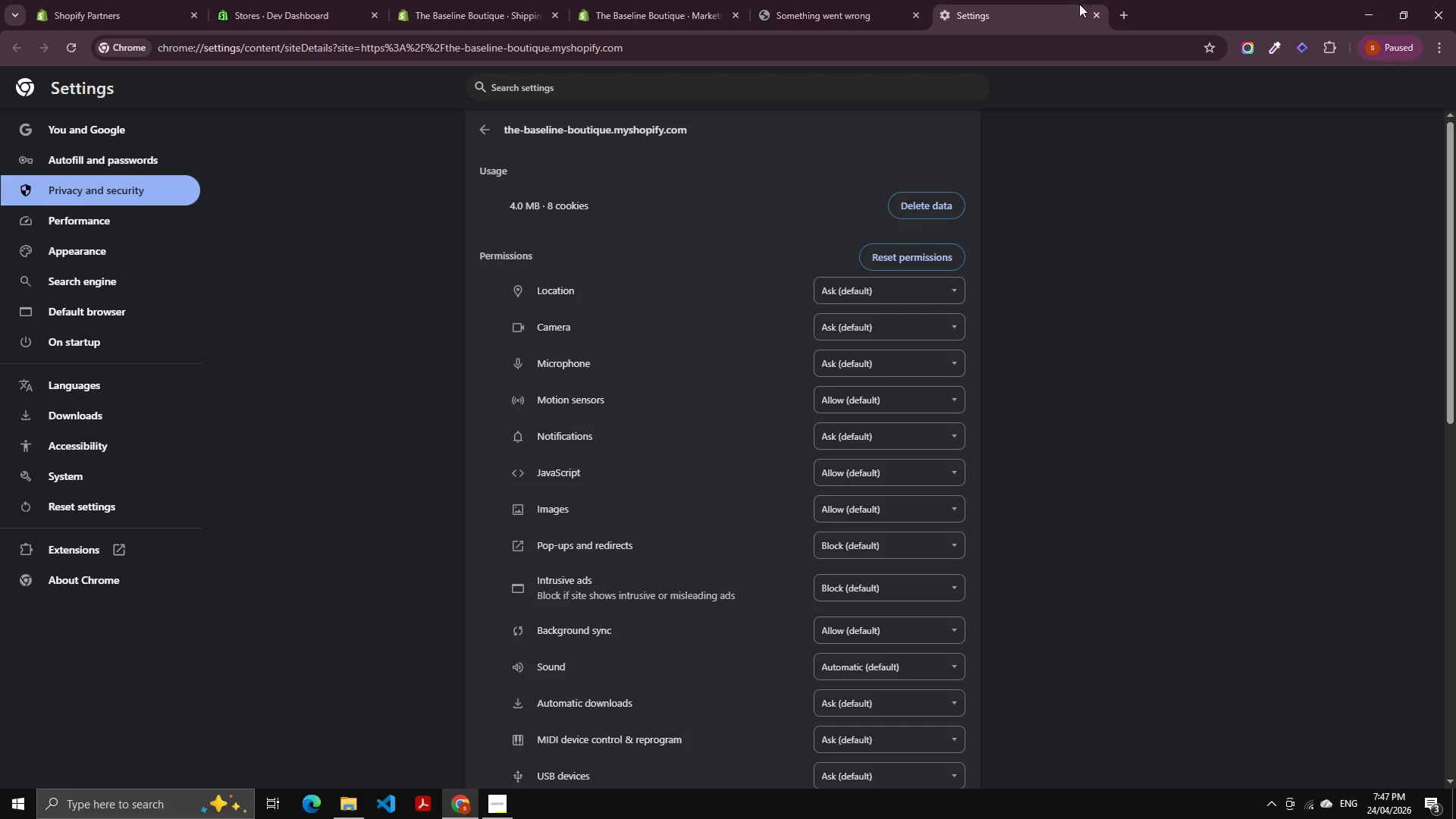 
left_click([1095, 11])
 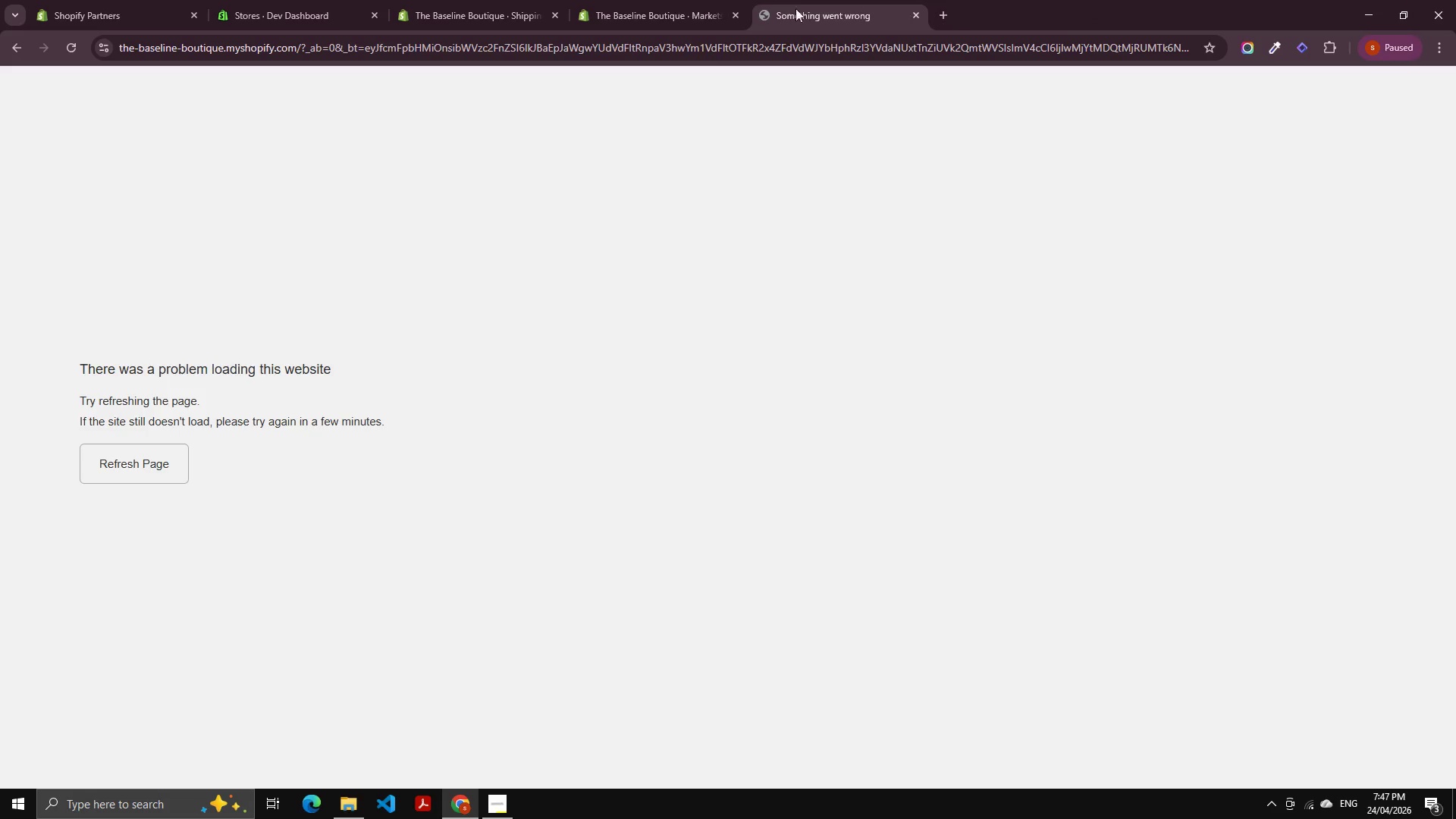 
left_click([709, 0])
 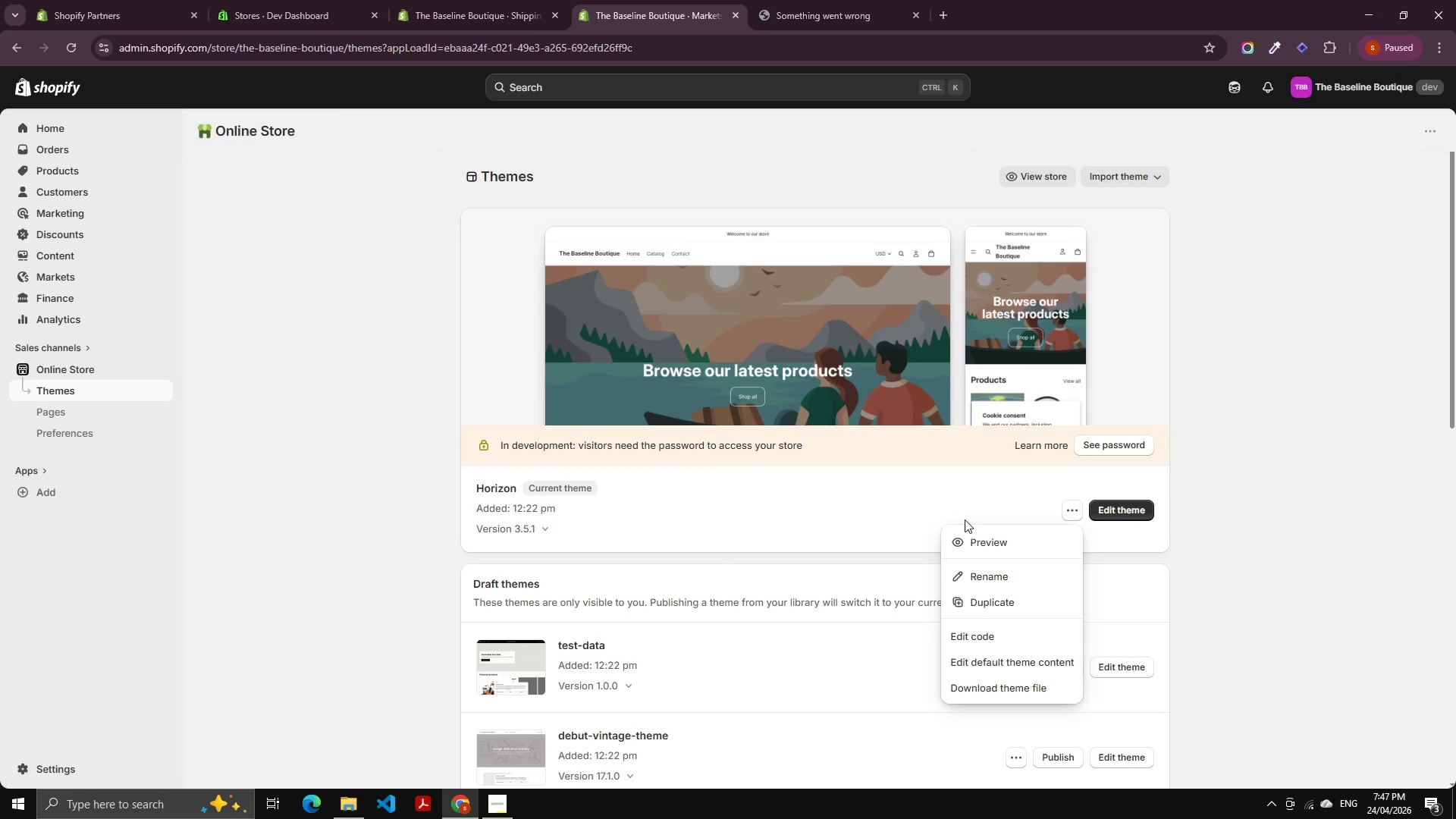 
left_click([965, 536])
 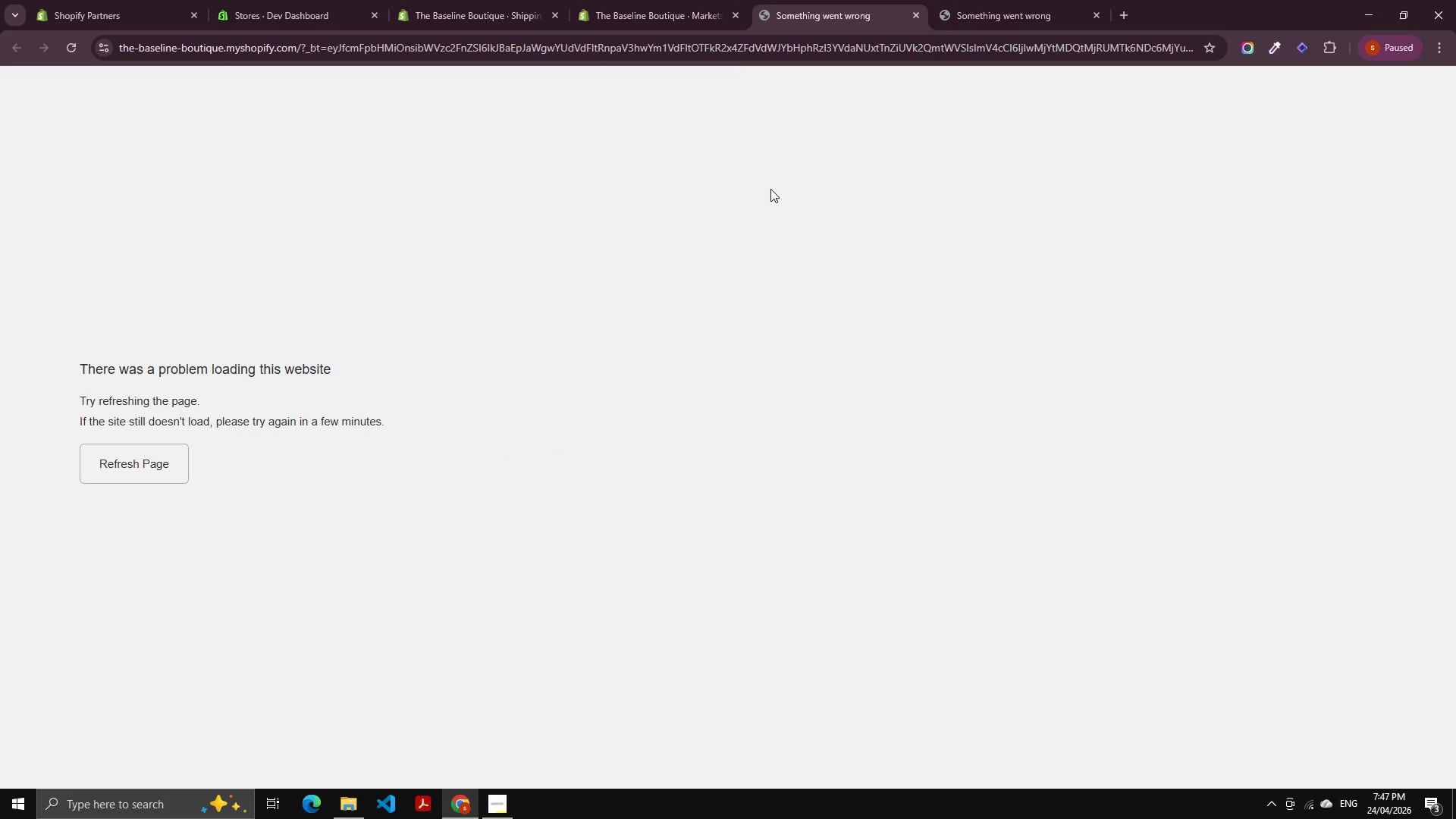 
left_click([692, 0])
 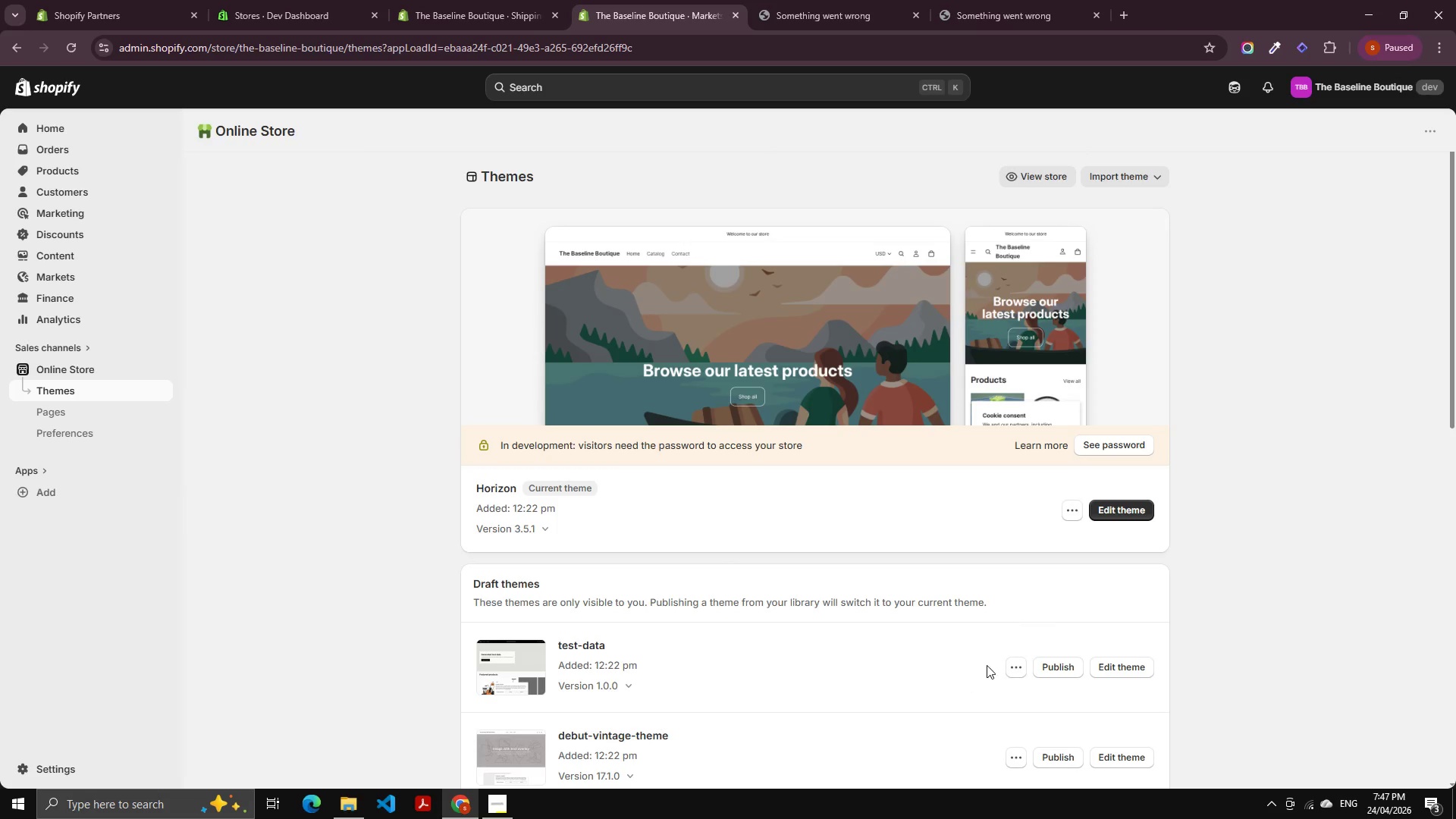 
left_click([1018, 667])
 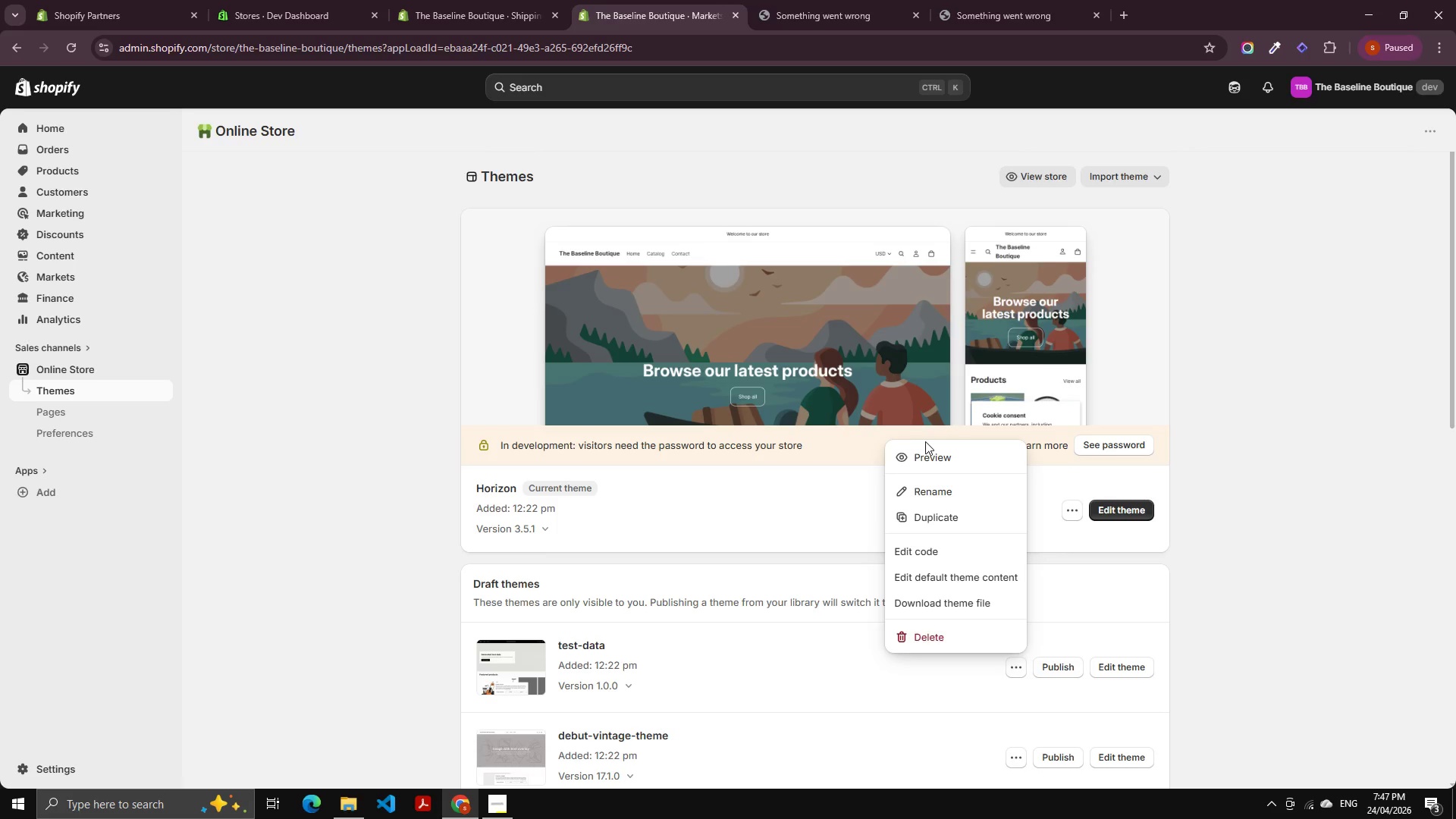 
double_click([925, 454])
 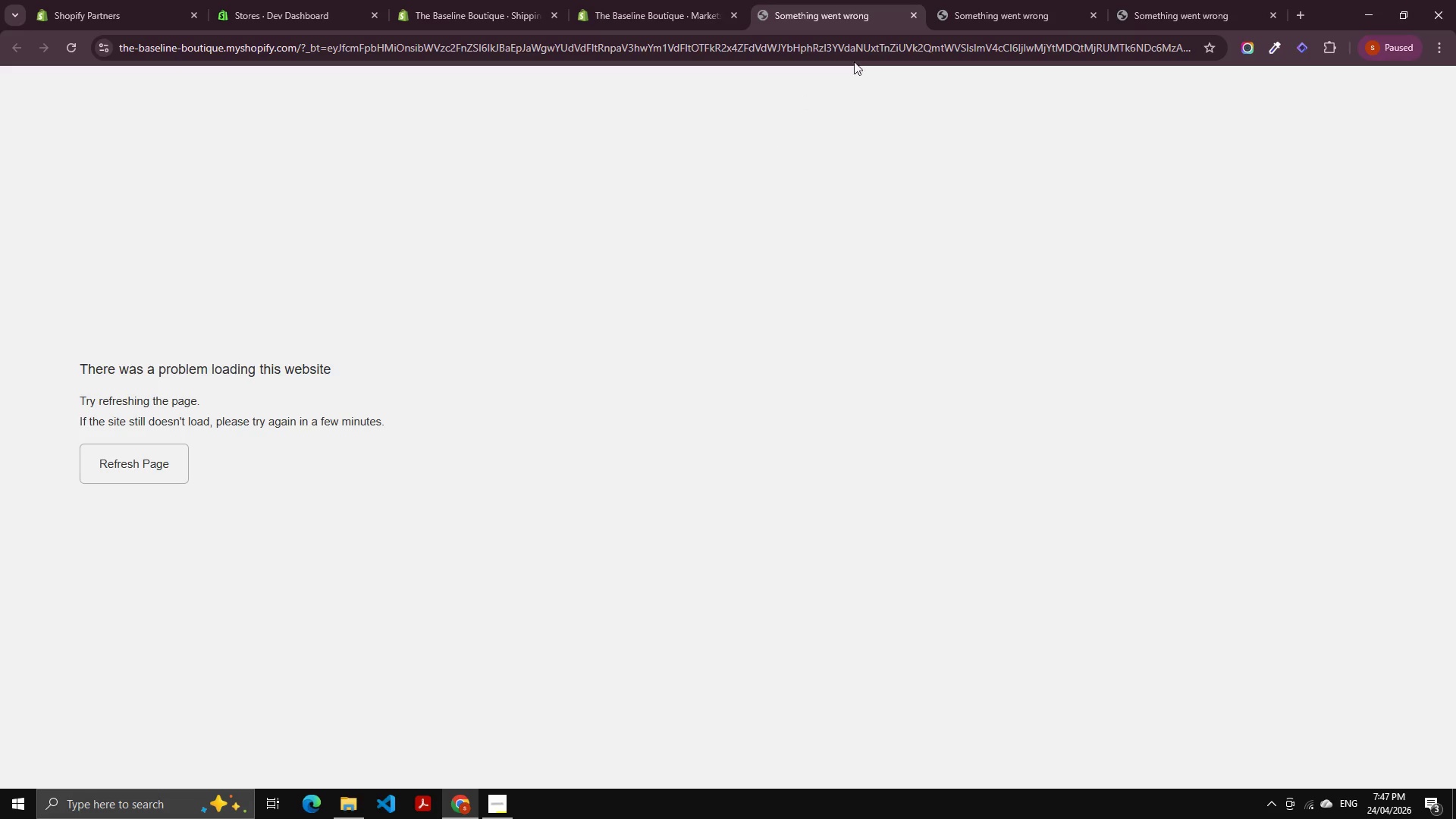 
left_click([886, 6])
 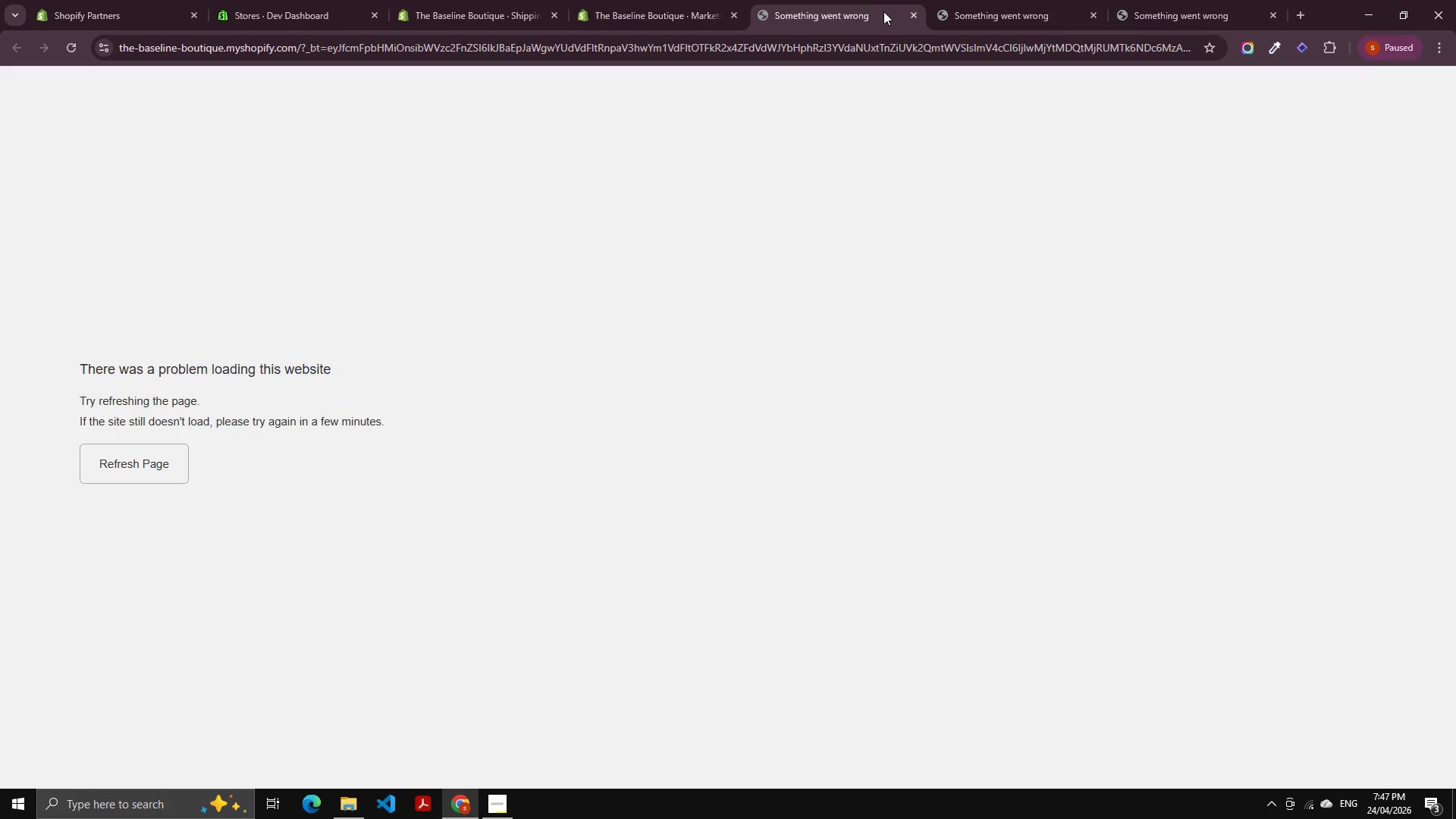 
left_click([866, 9])
 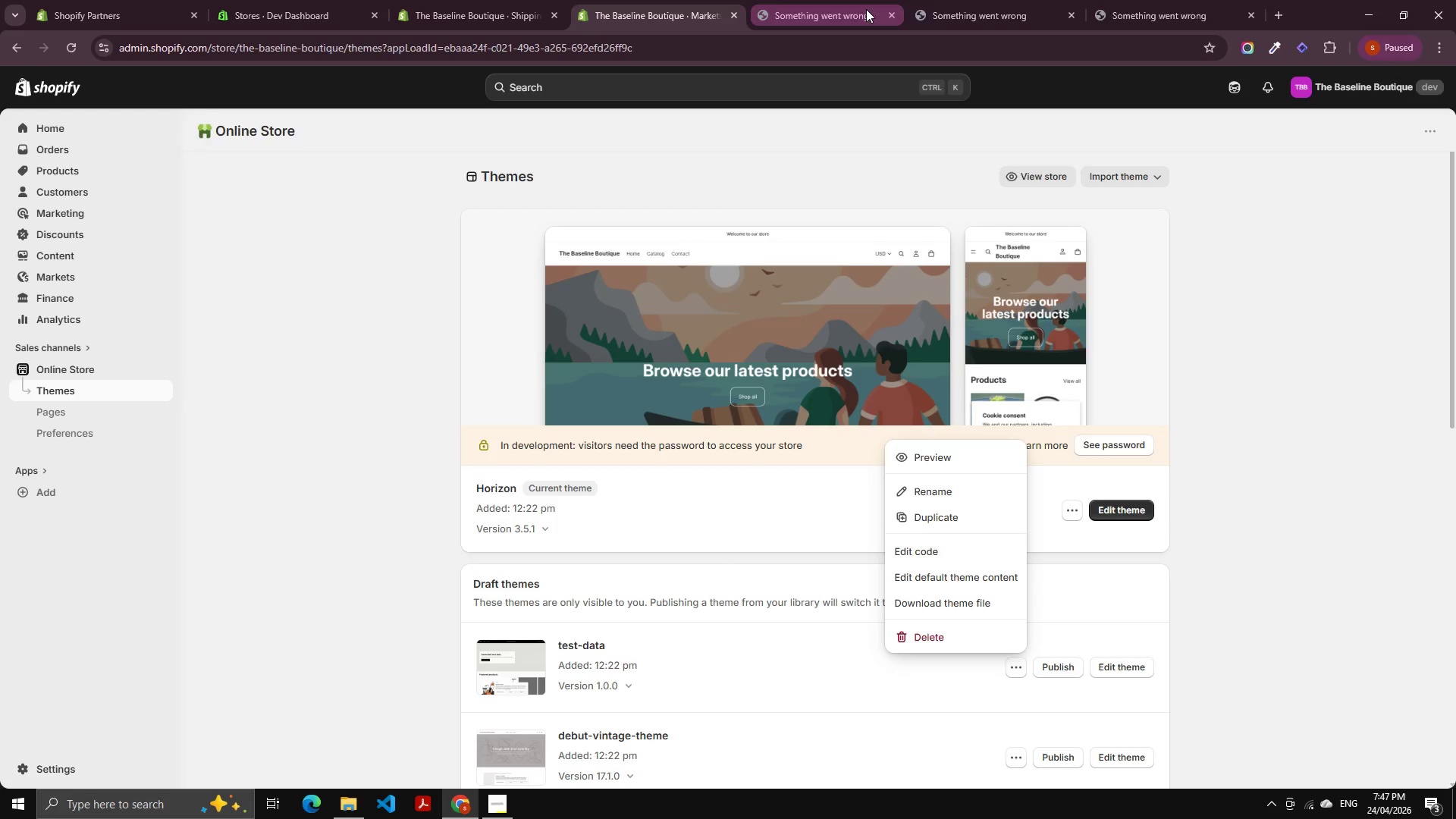 
key(Control+W)
 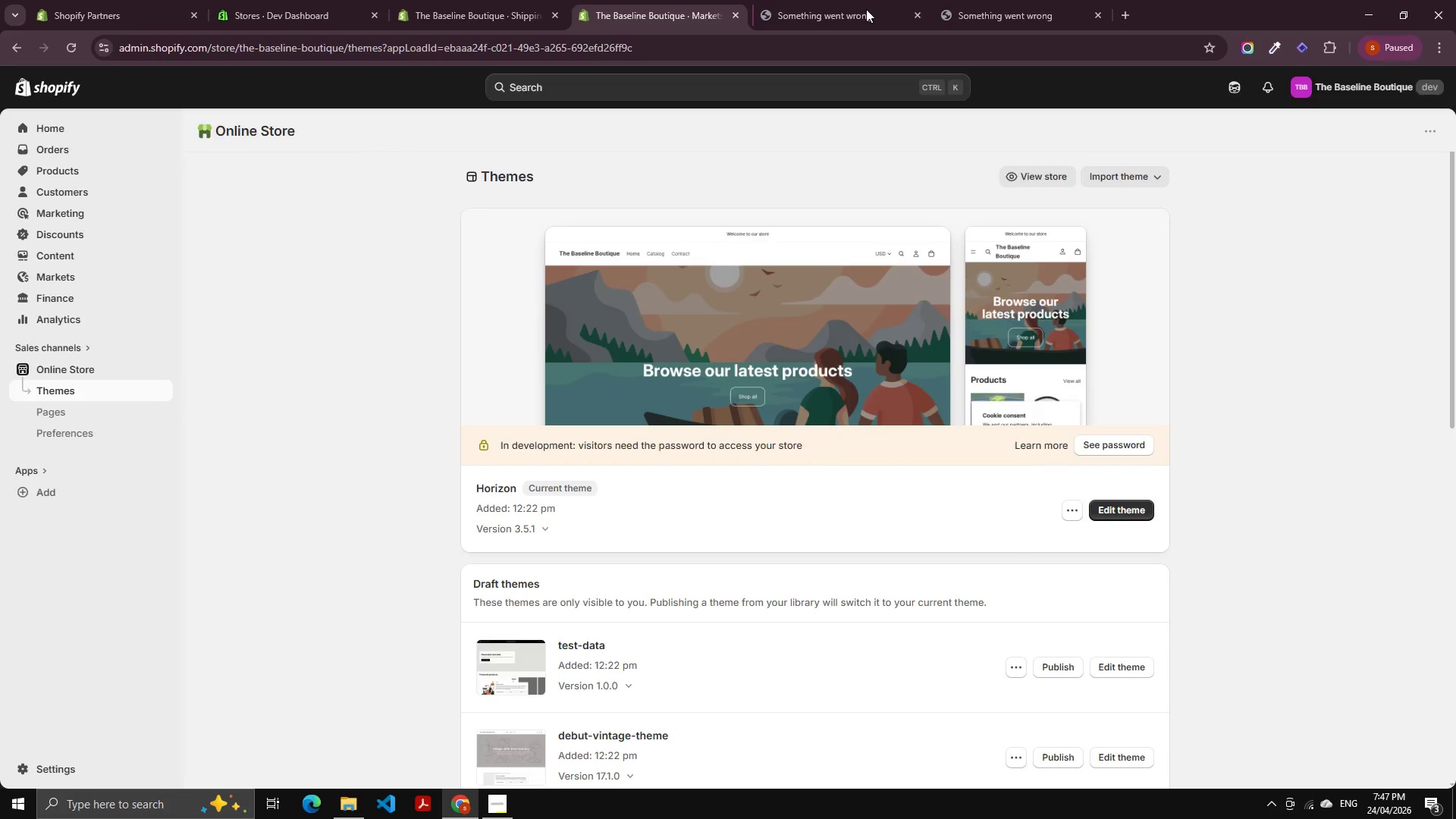 
key(Control+W)
 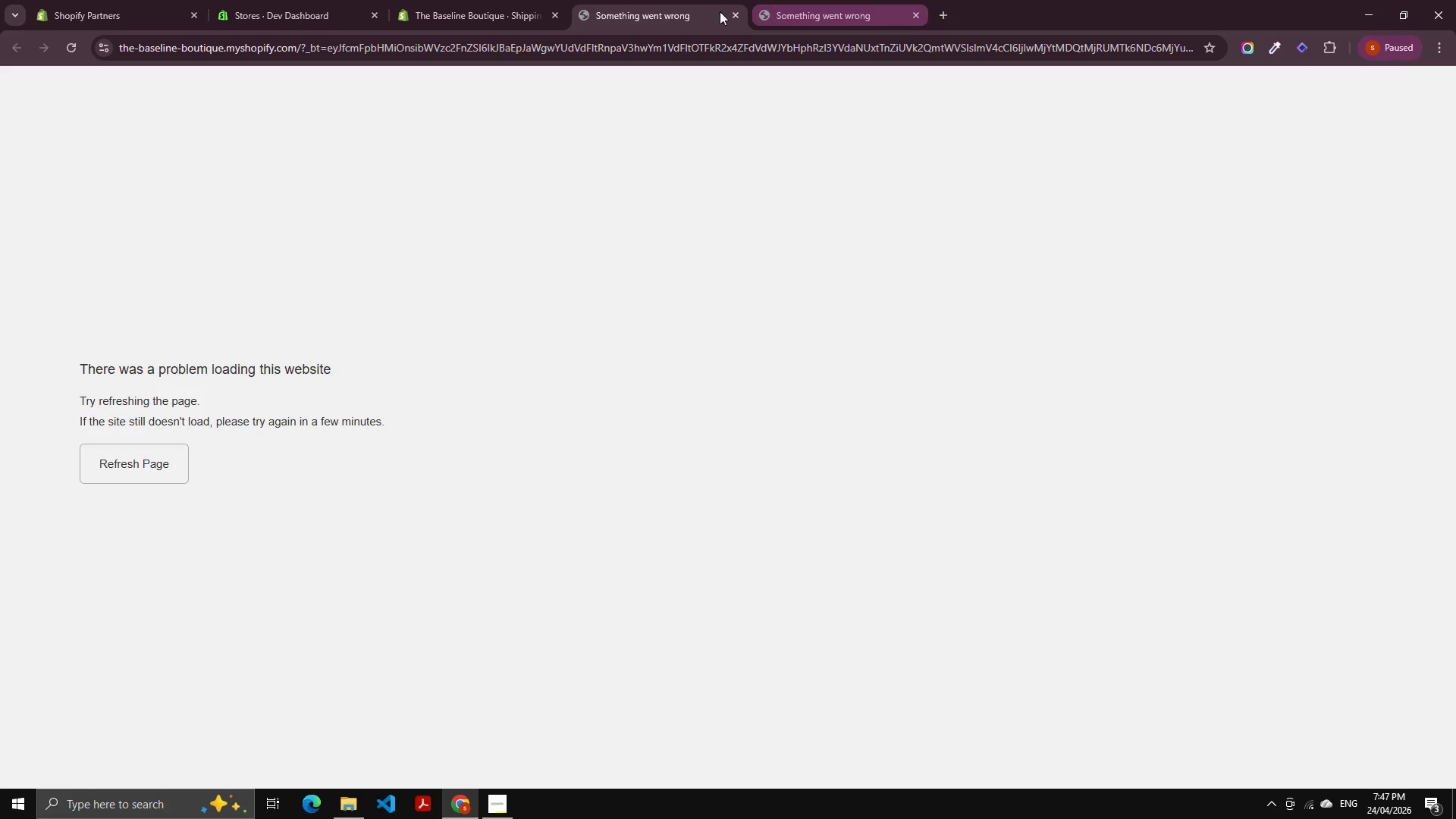 
left_click([641, 14])
 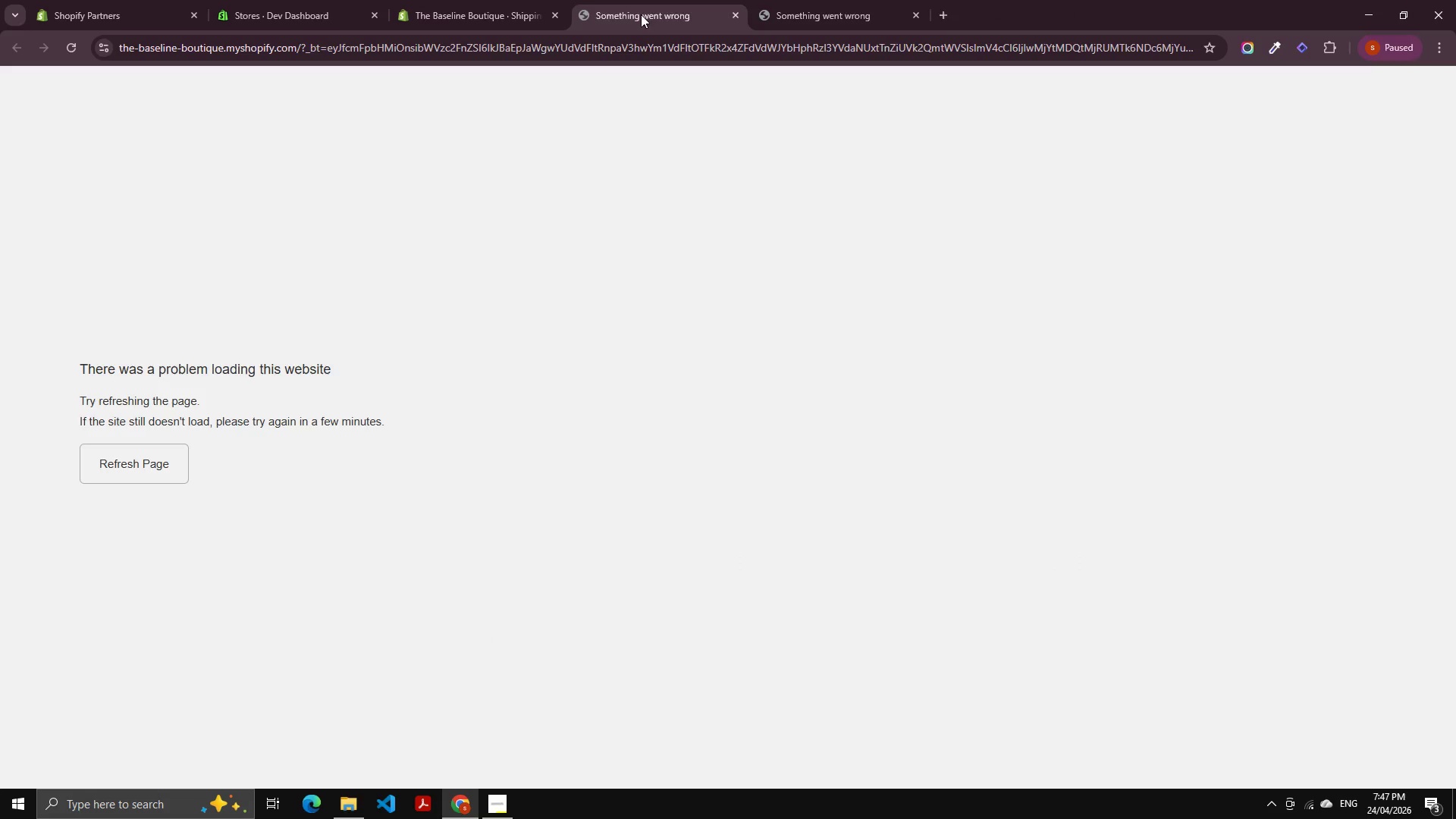 
key(Control+W)
 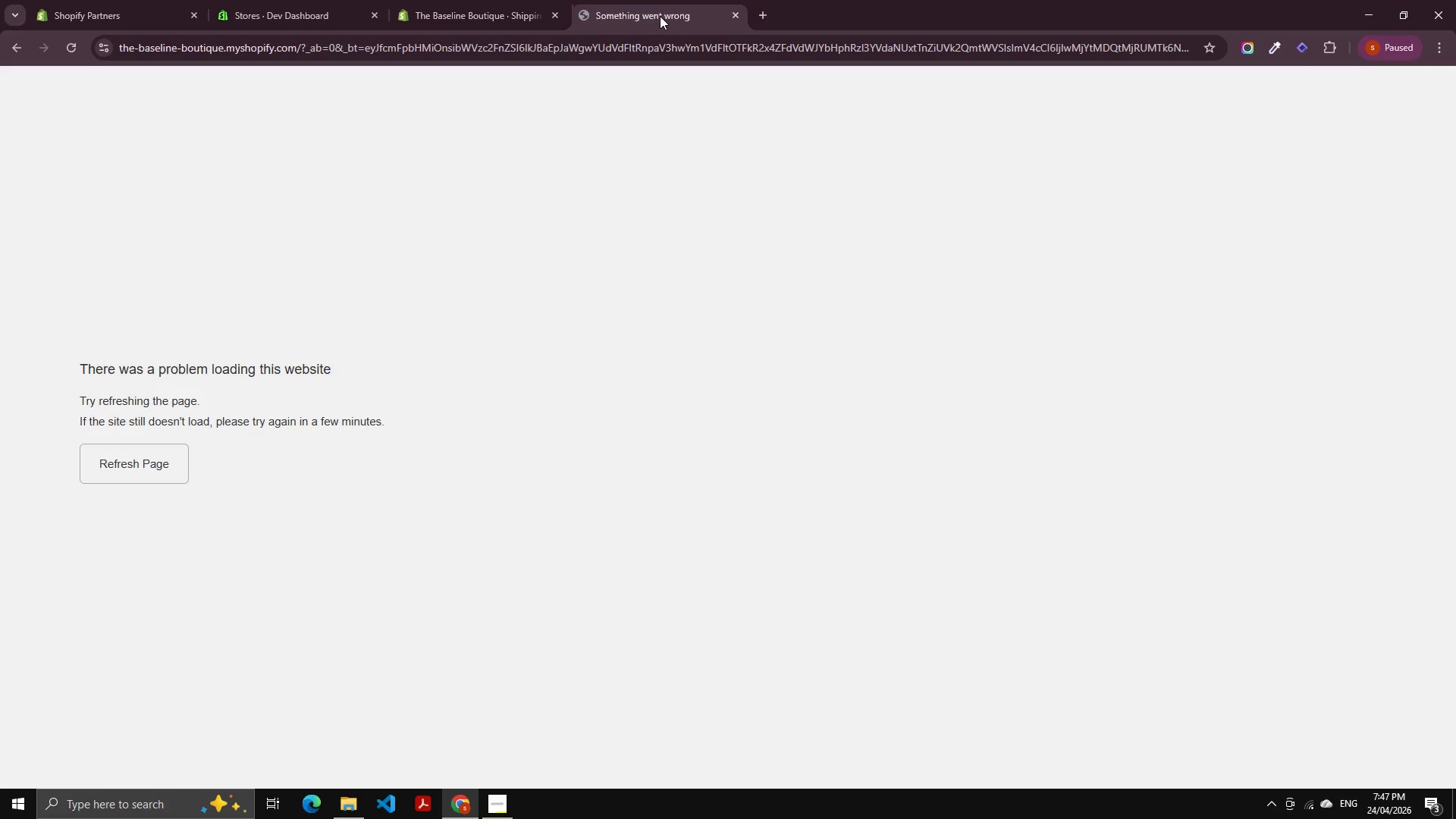 
key(Control+ControlLeft)
 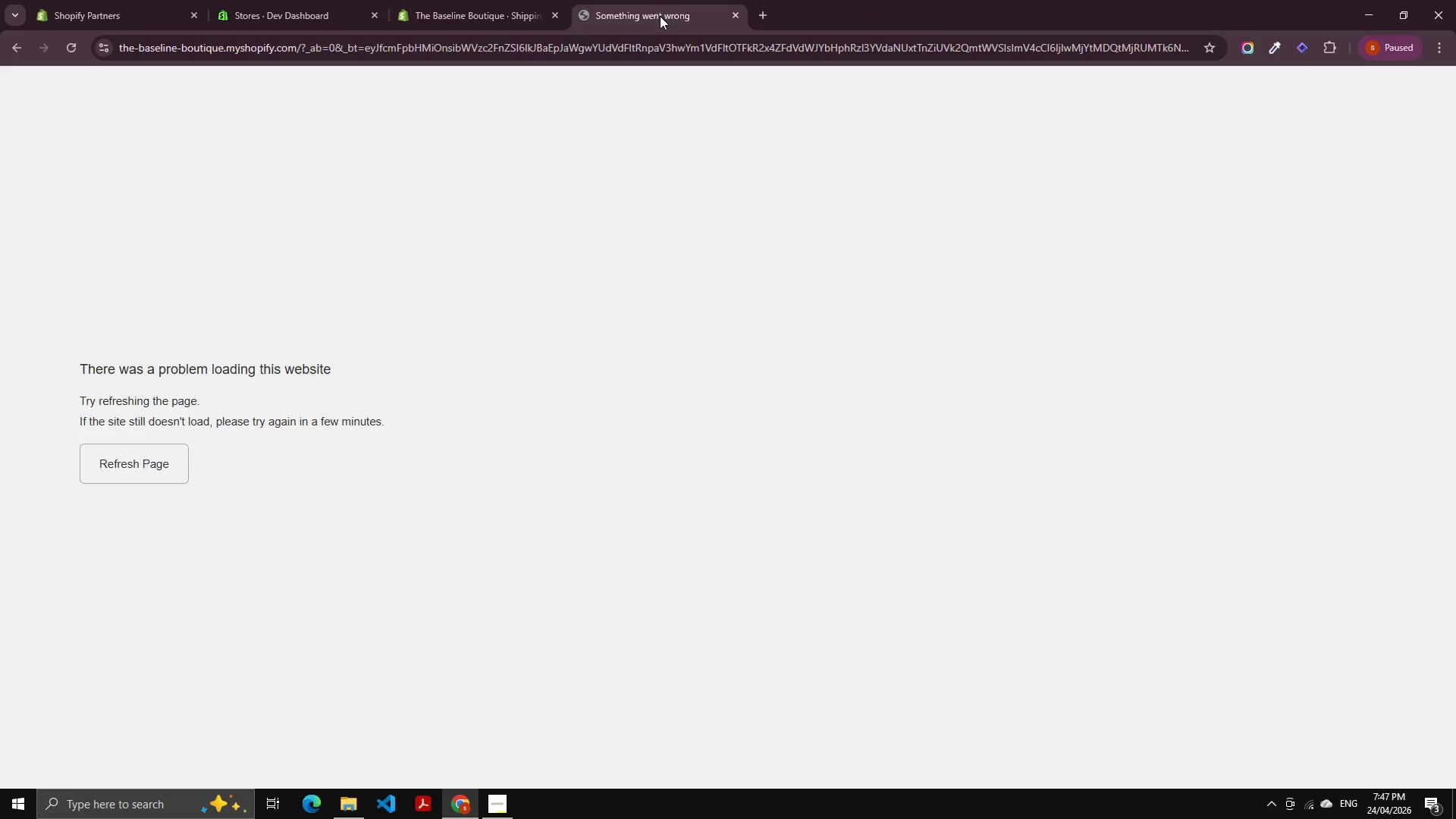 
key(Control+W)
 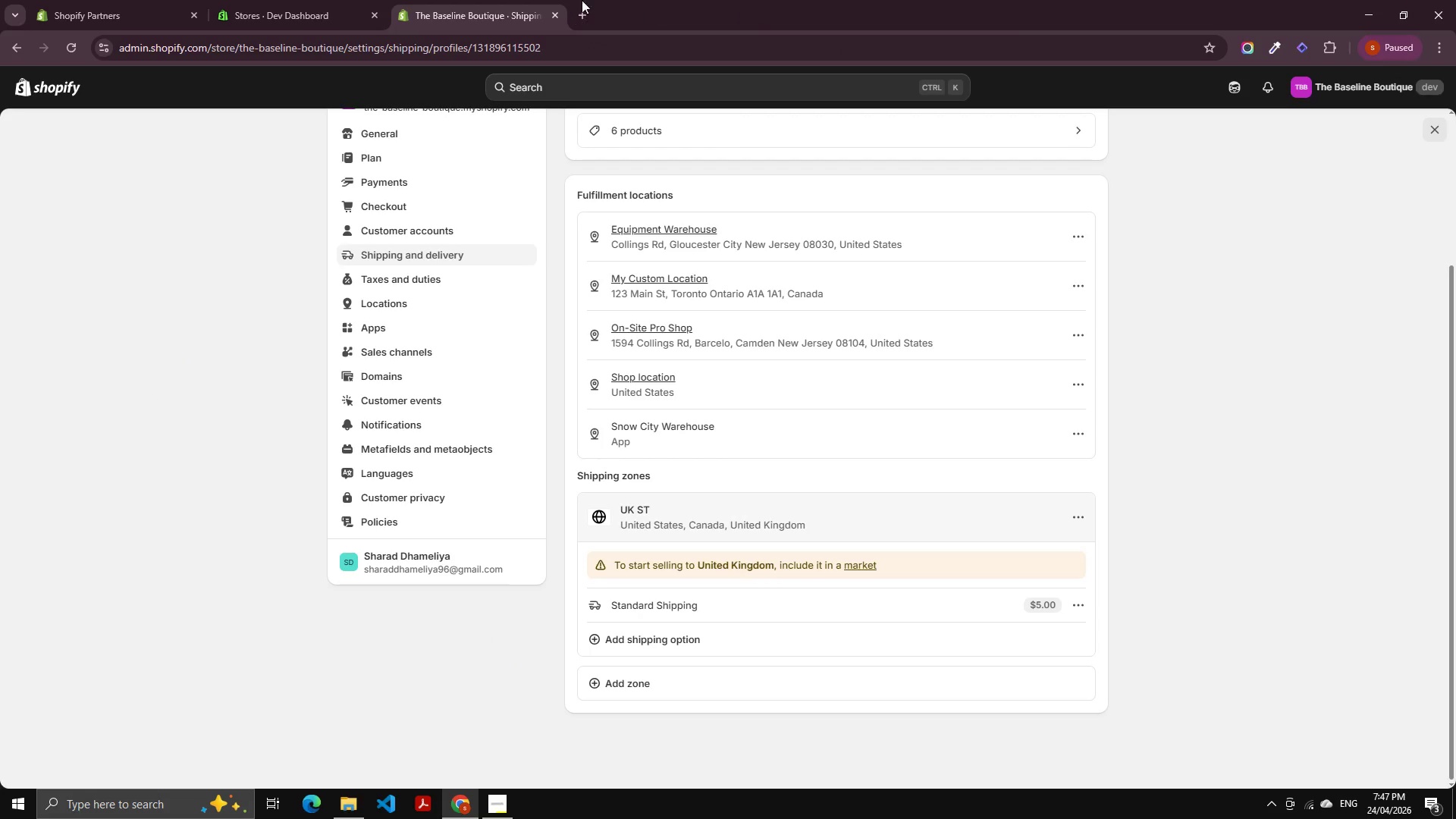 
left_click([544, 0])
 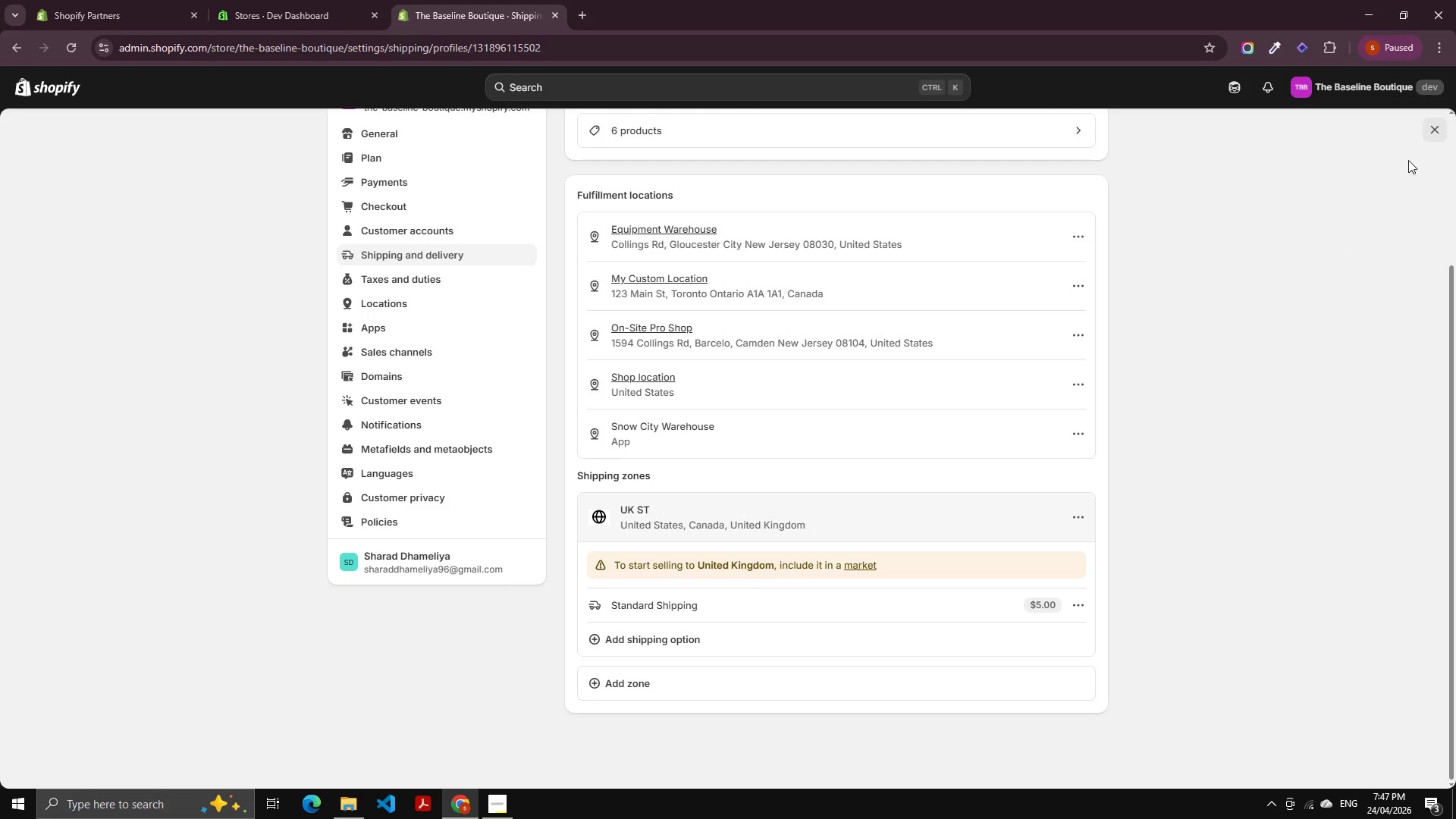 
left_click([1419, 129])
 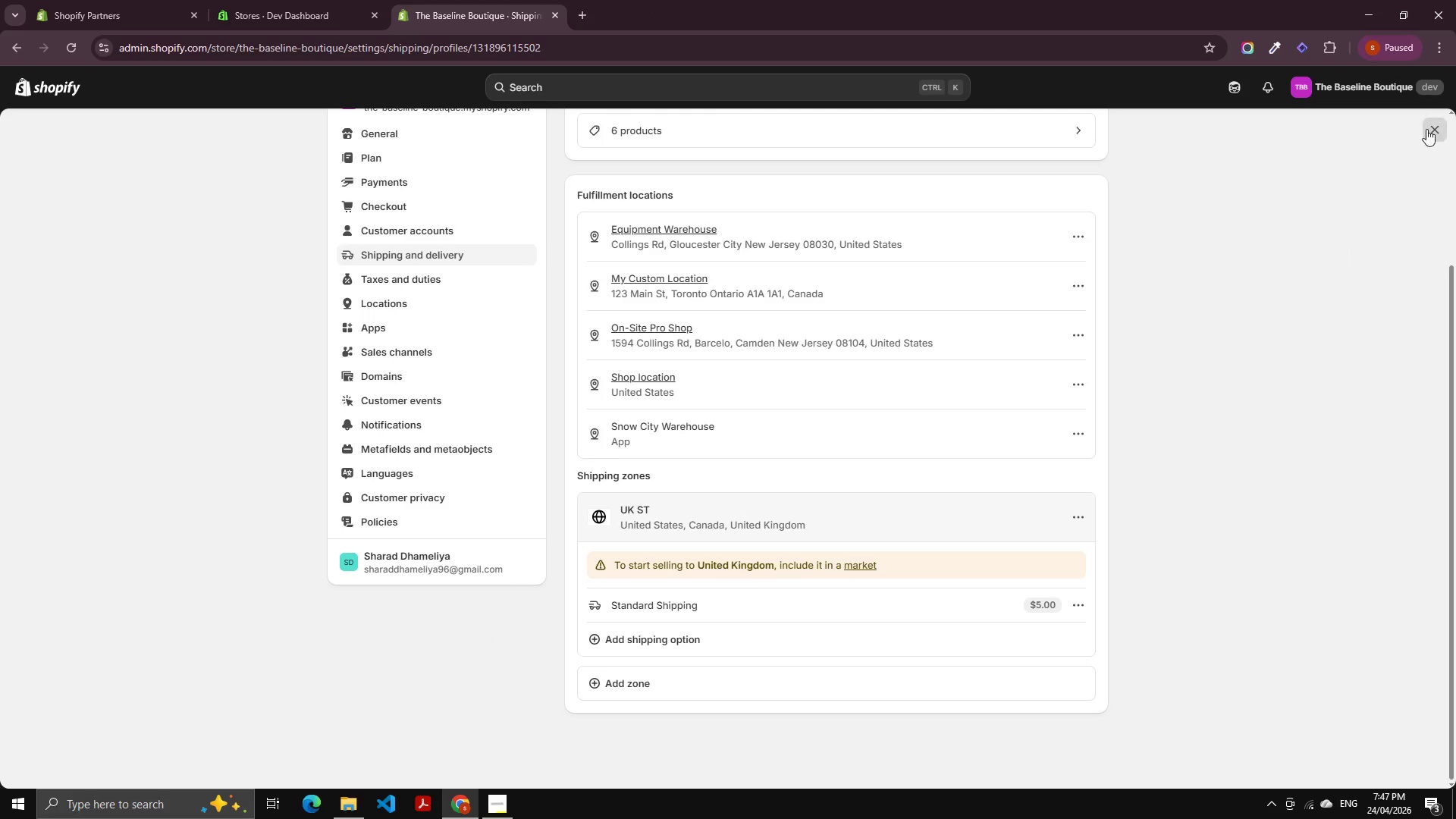 
left_click([1428, 129])
 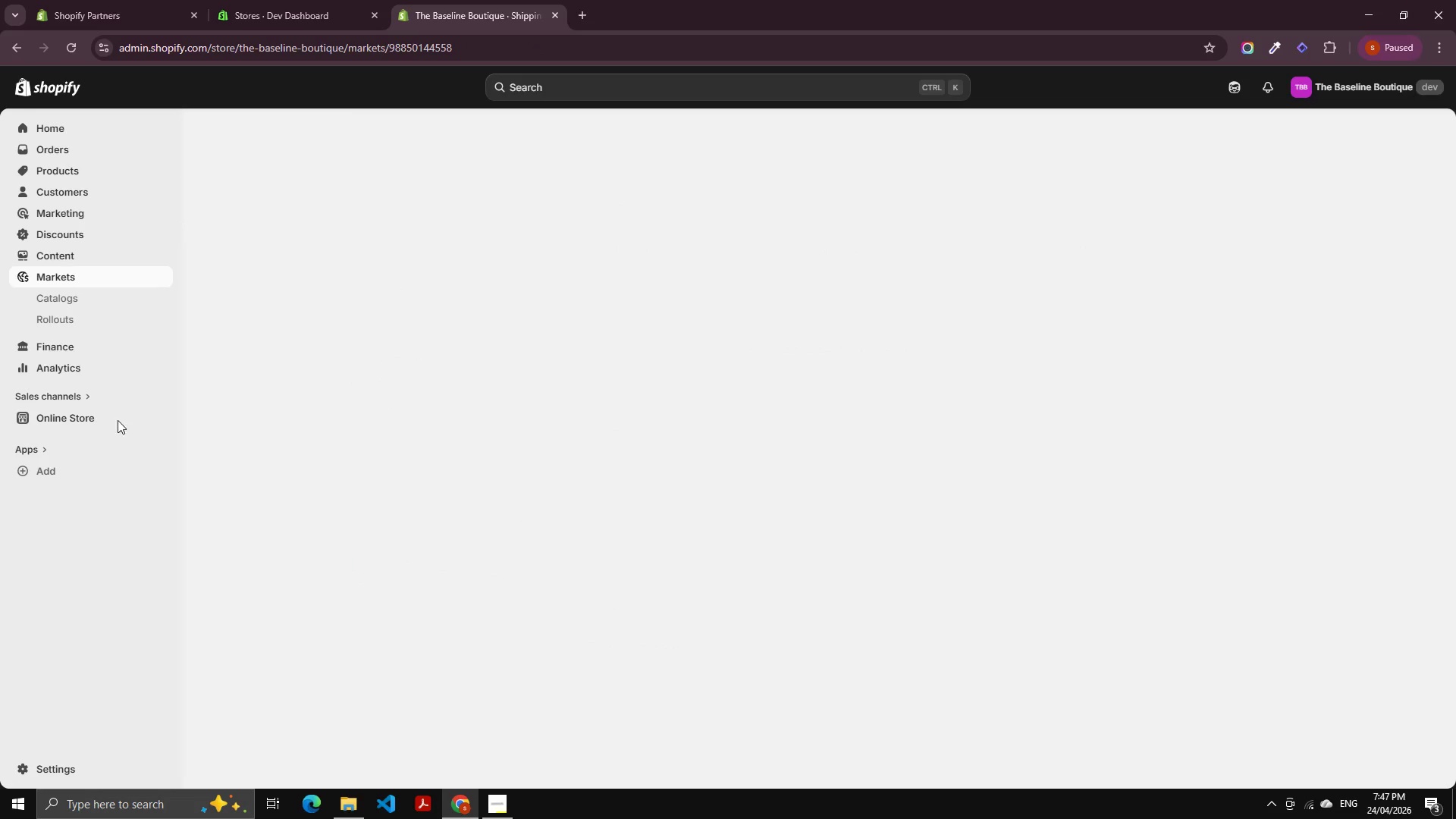 
left_click([62, 412])
 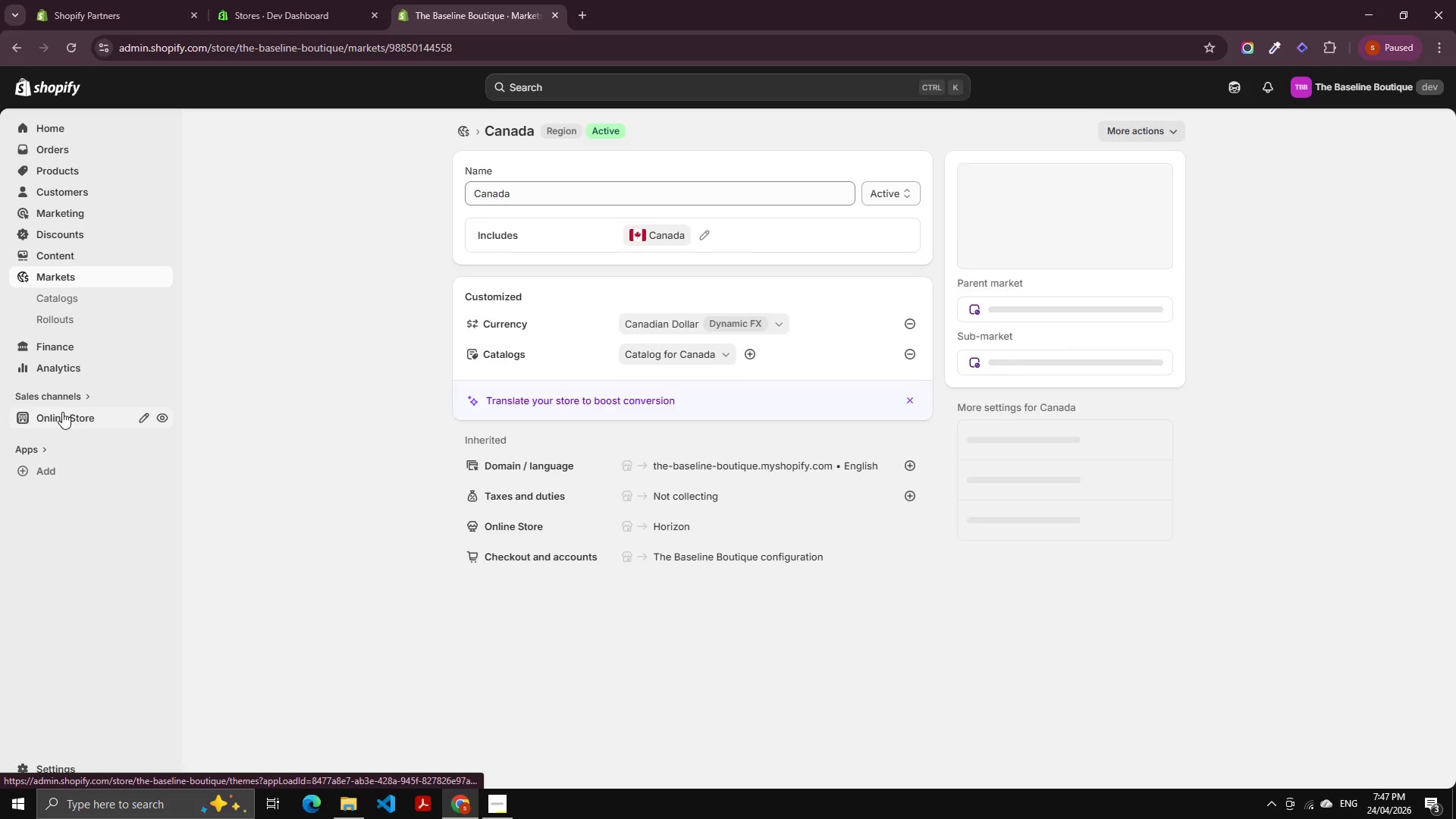 
mouse_move([70, 426])
 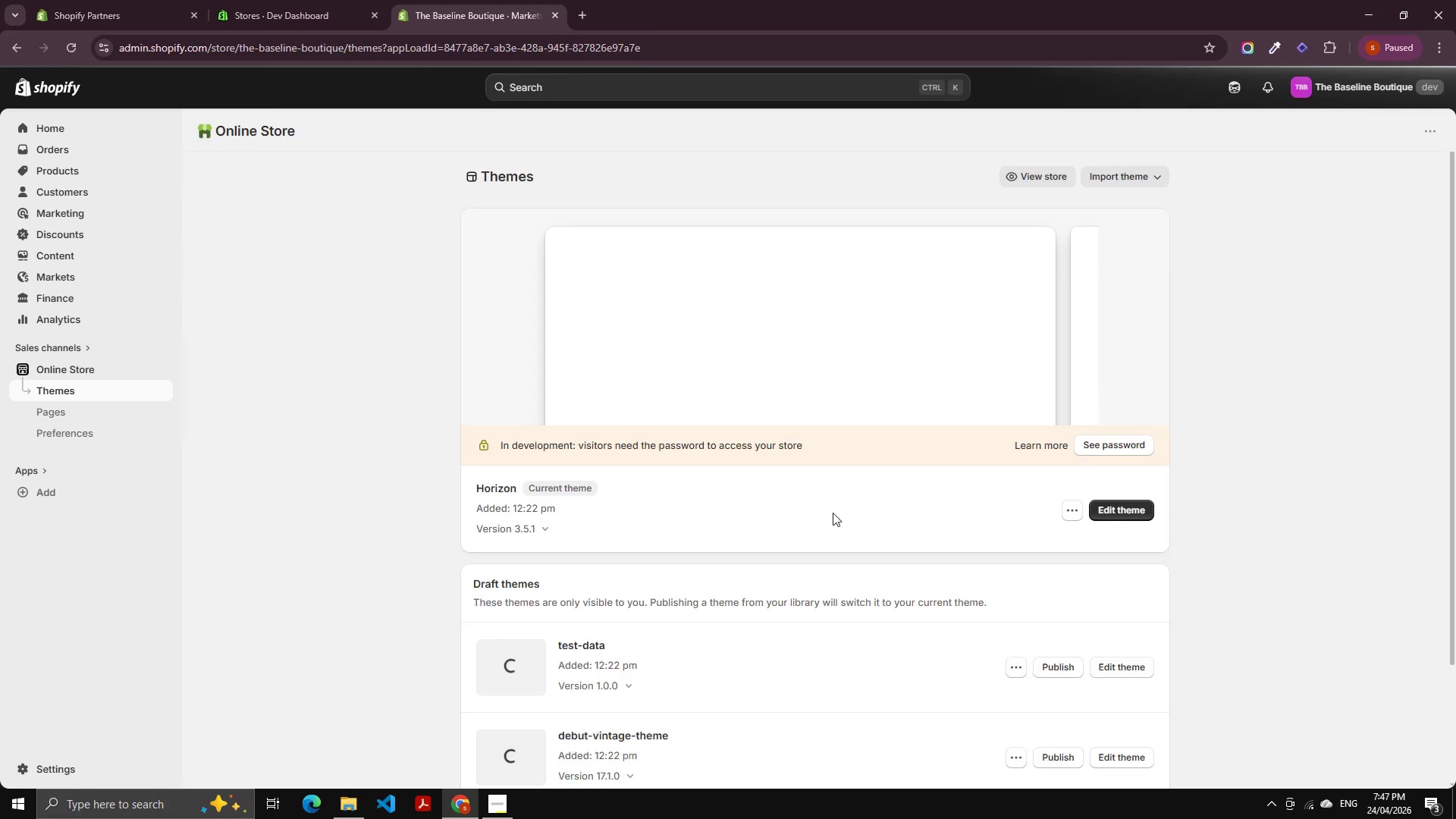 
left_click([1078, 508])
 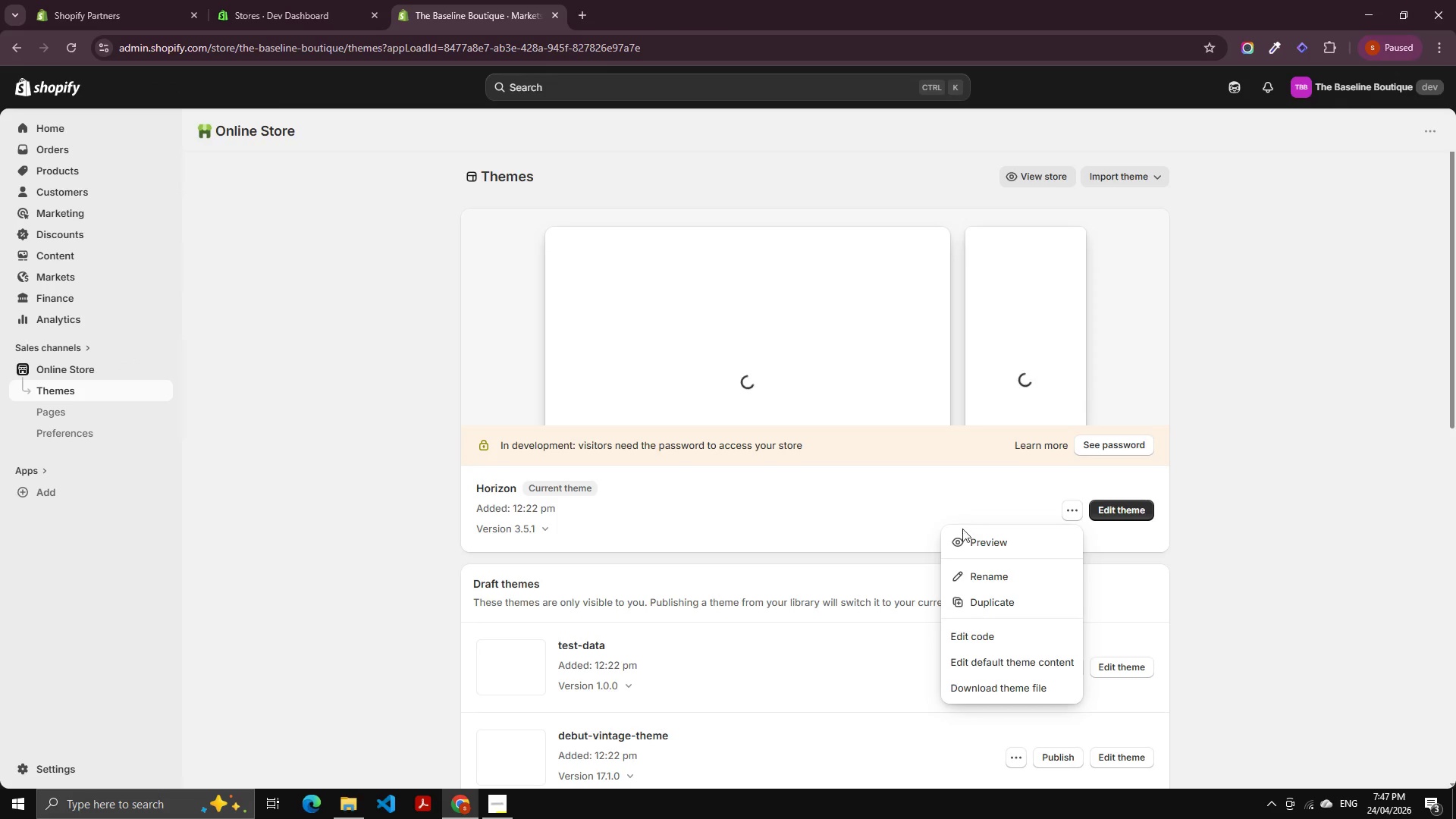 
left_click([971, 545])
 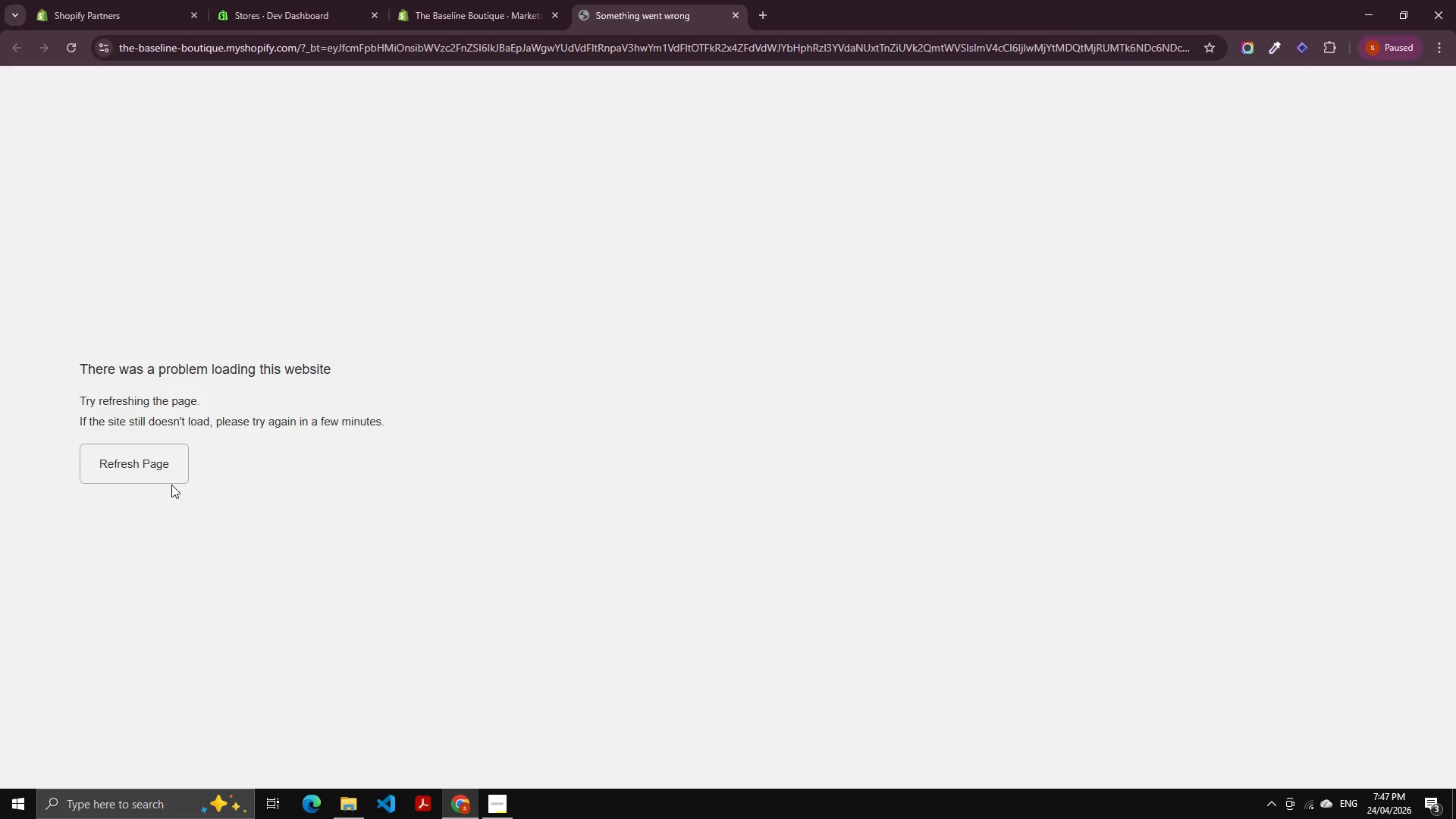 
wait(6.69)
 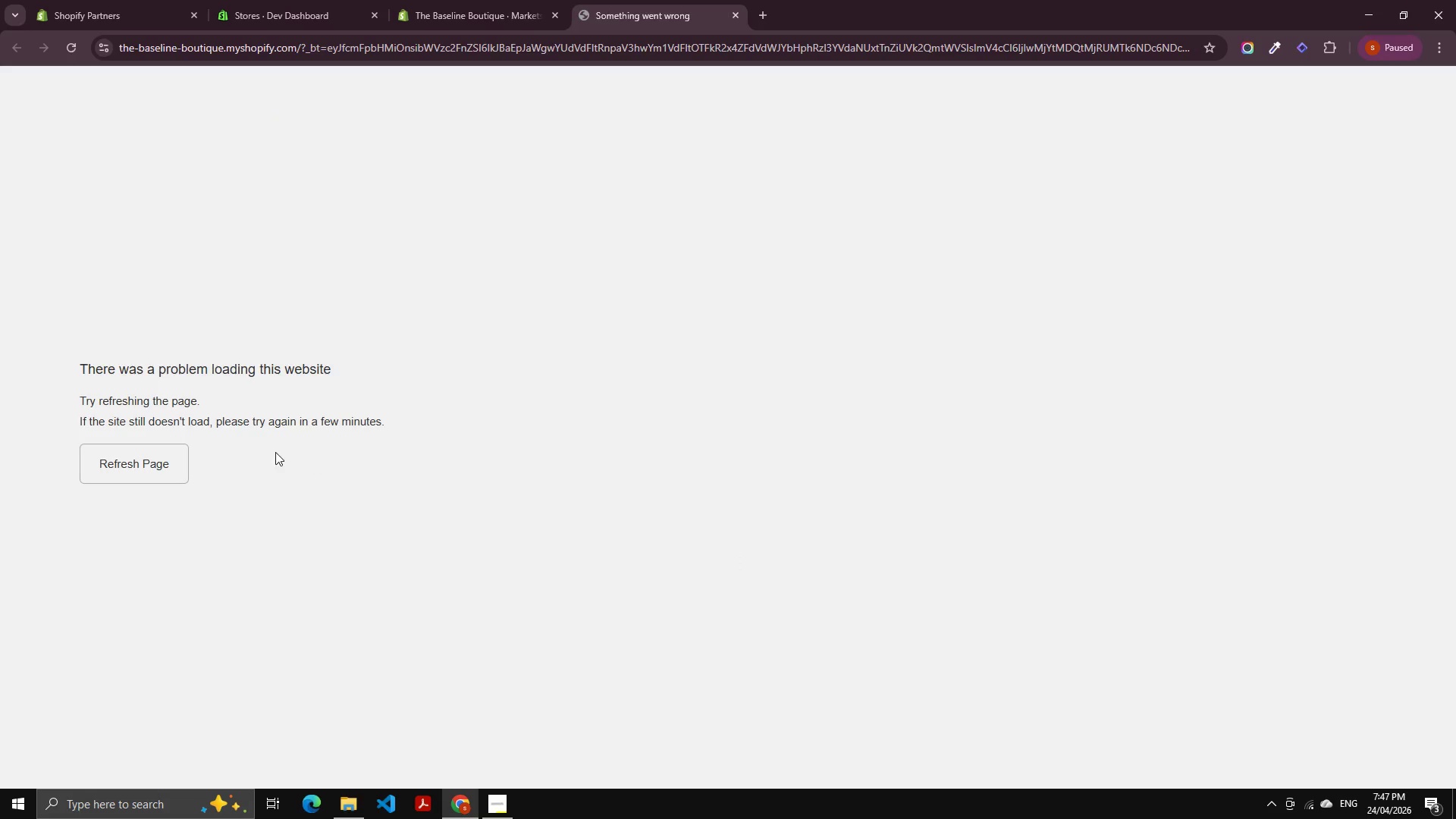 
left_click([171, 485])
 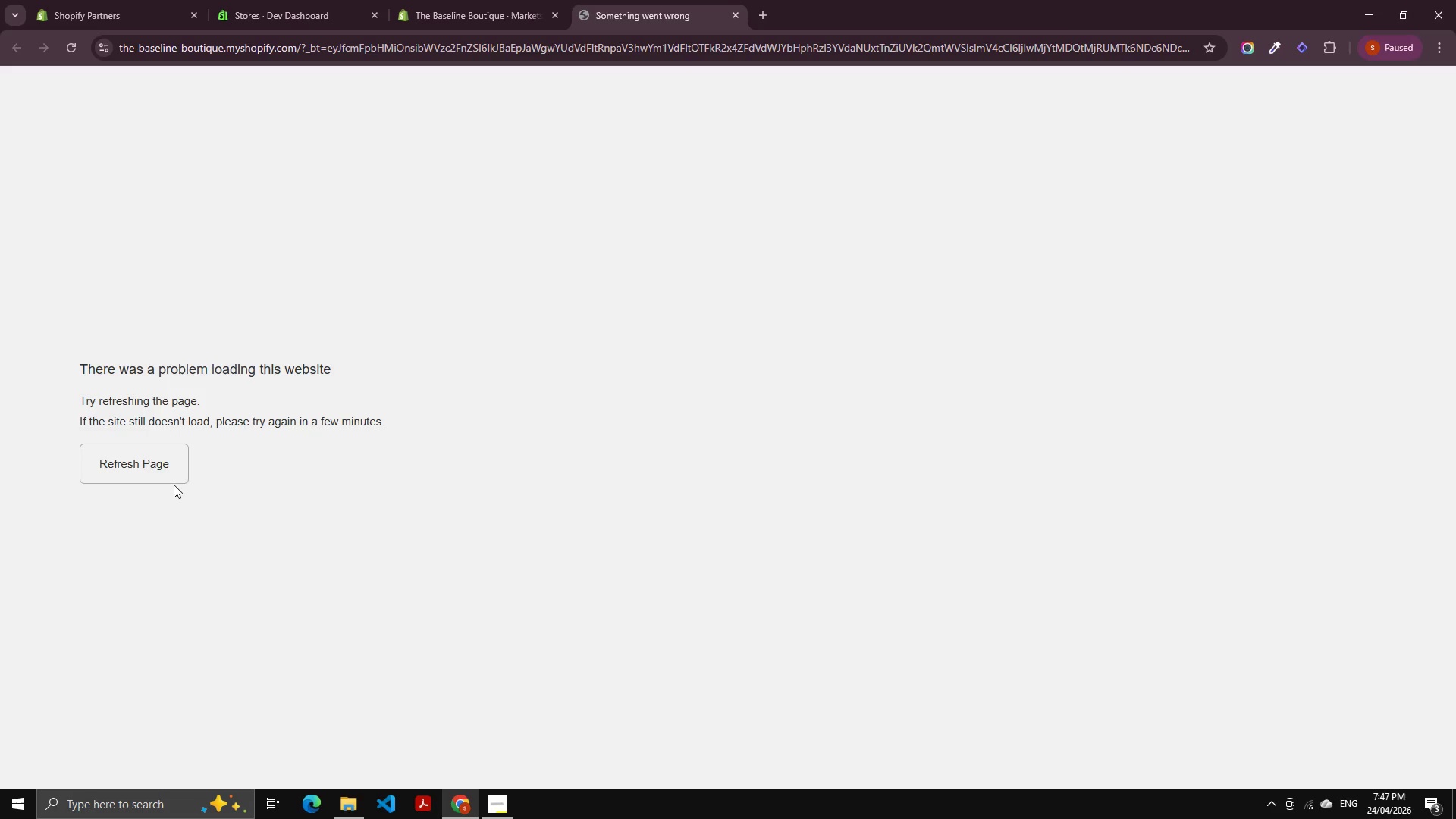 
double_click([171, 457])
 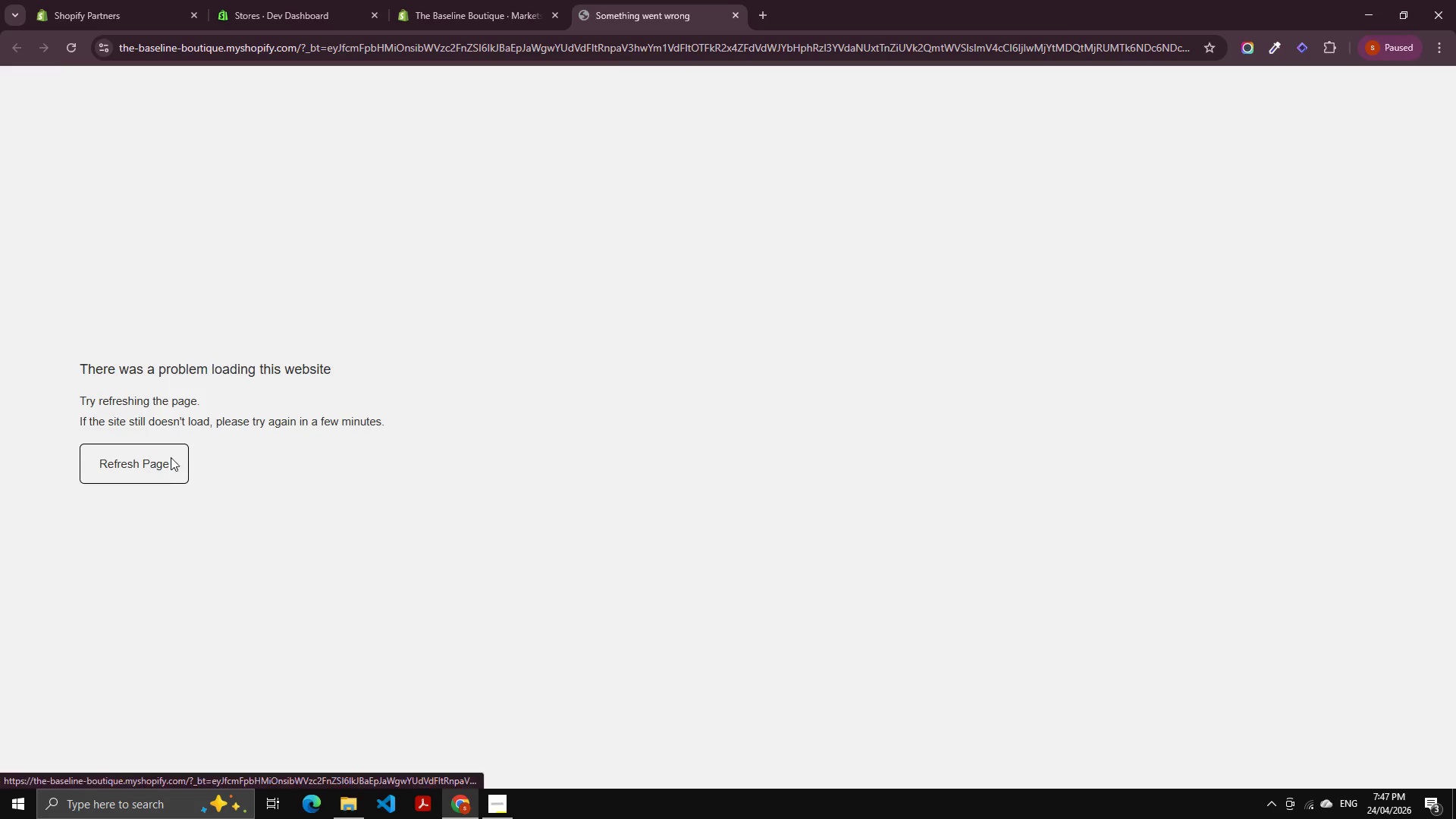 
triple_click([171, 457])
 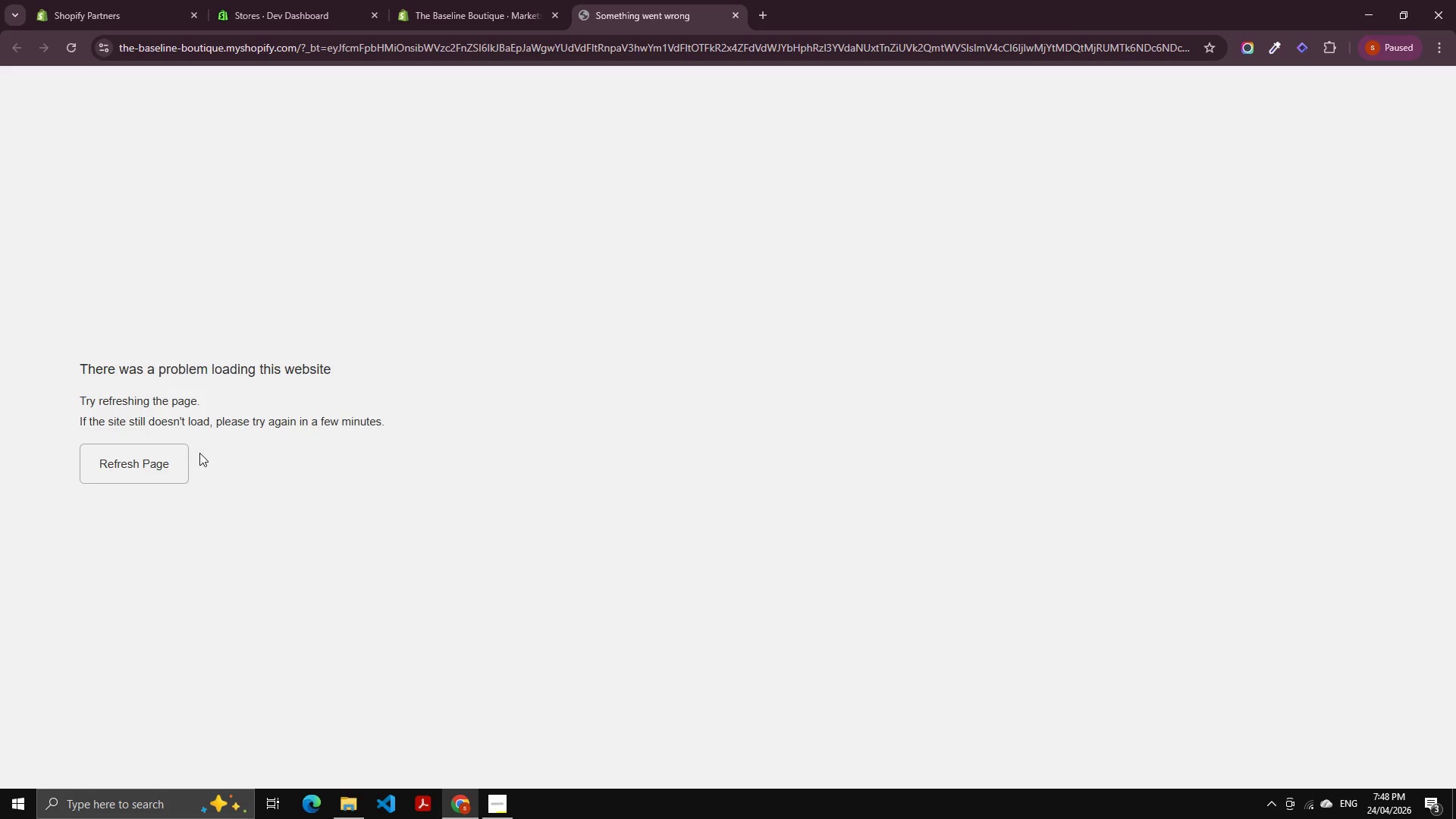 
wait(22.16)
 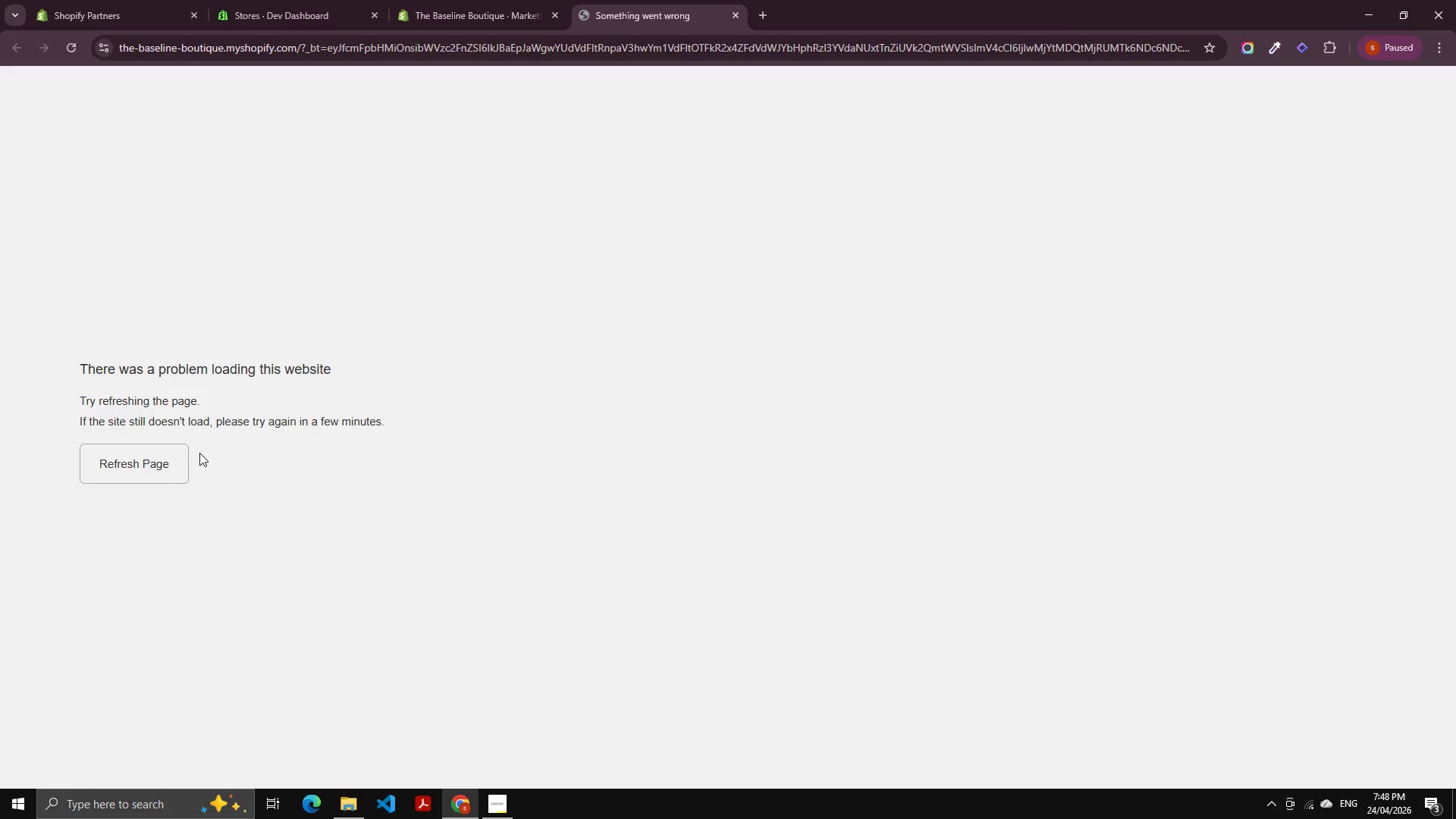 
left_click([492, 805])